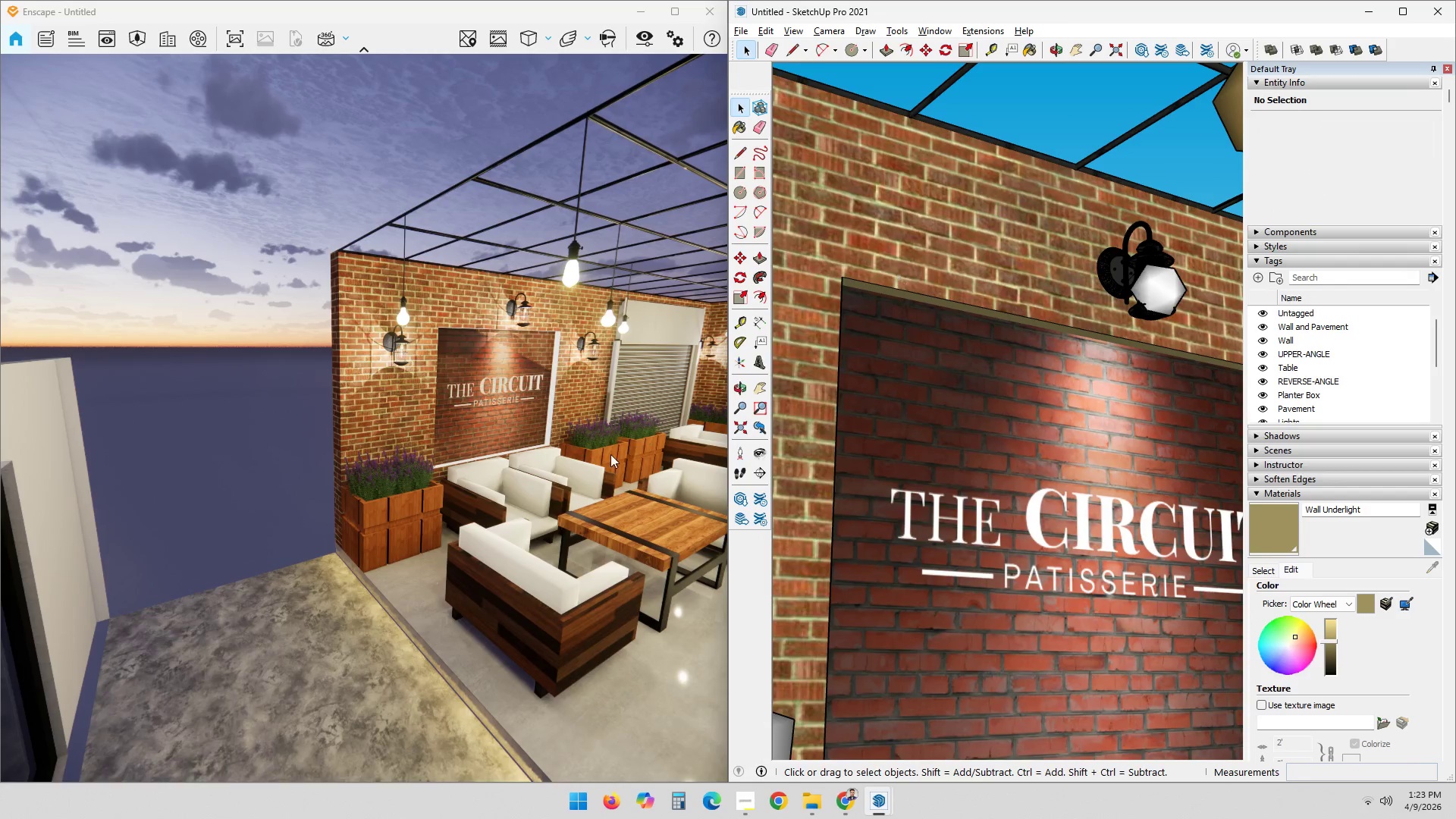 
left_click_drag(start_coordinate=[463, 623], to_coordinate=[491, 435])
 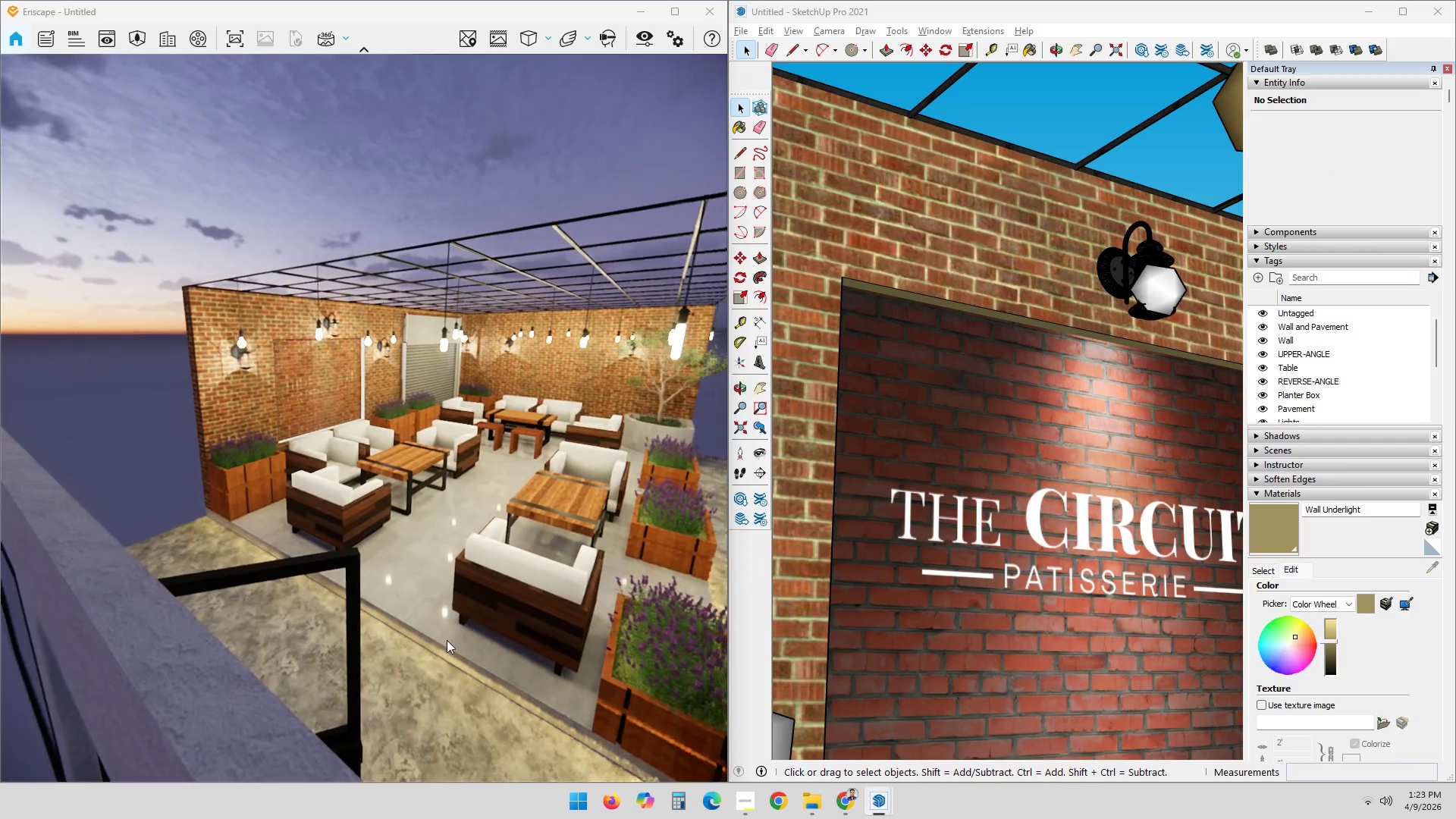 
scroll: coordinate [464, 550], scroll_direction: down, amount: 3.0
 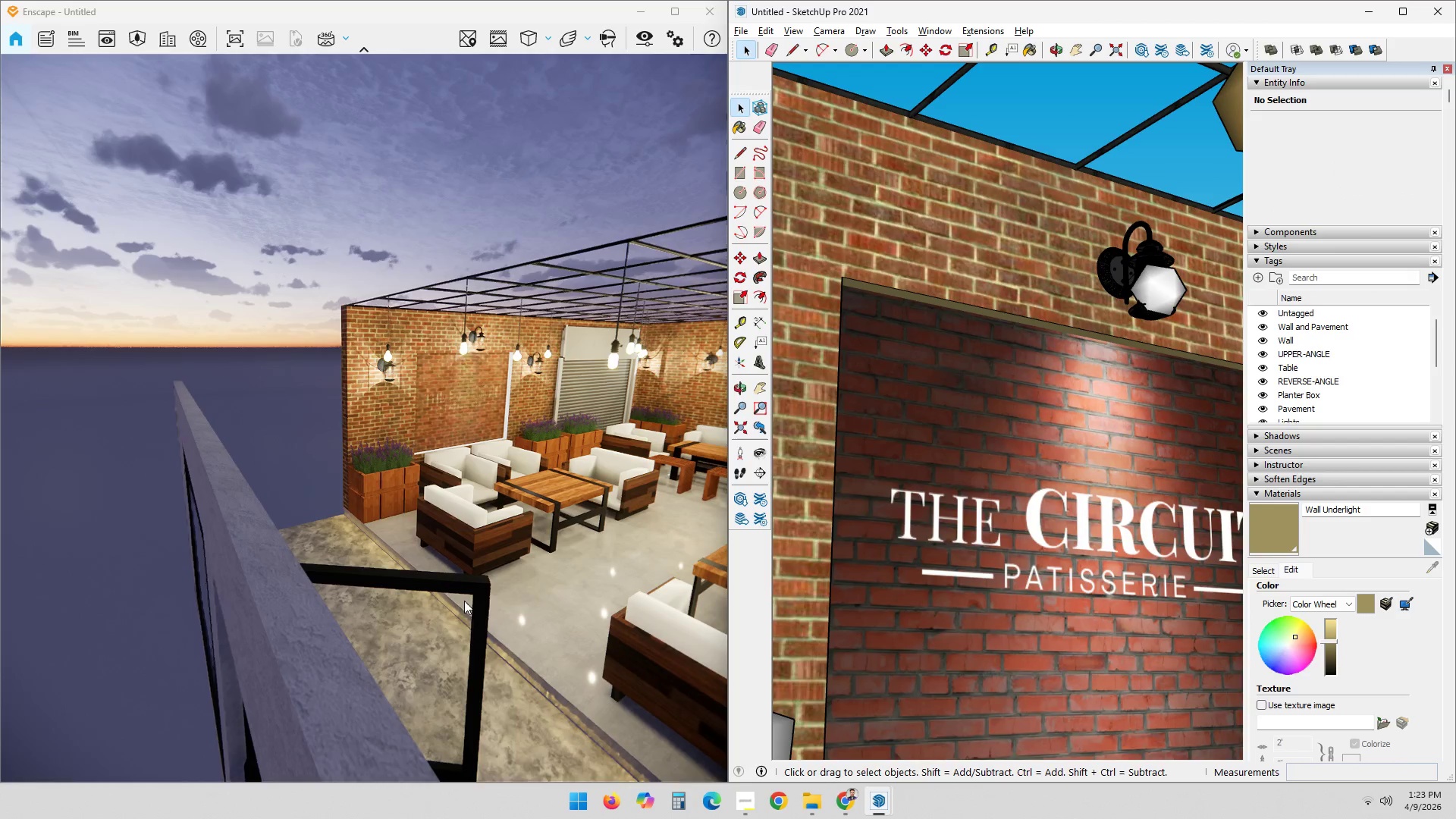 
left_click_drag(start_coordinate=[504, 670], to_coordinate=[414, 419])
 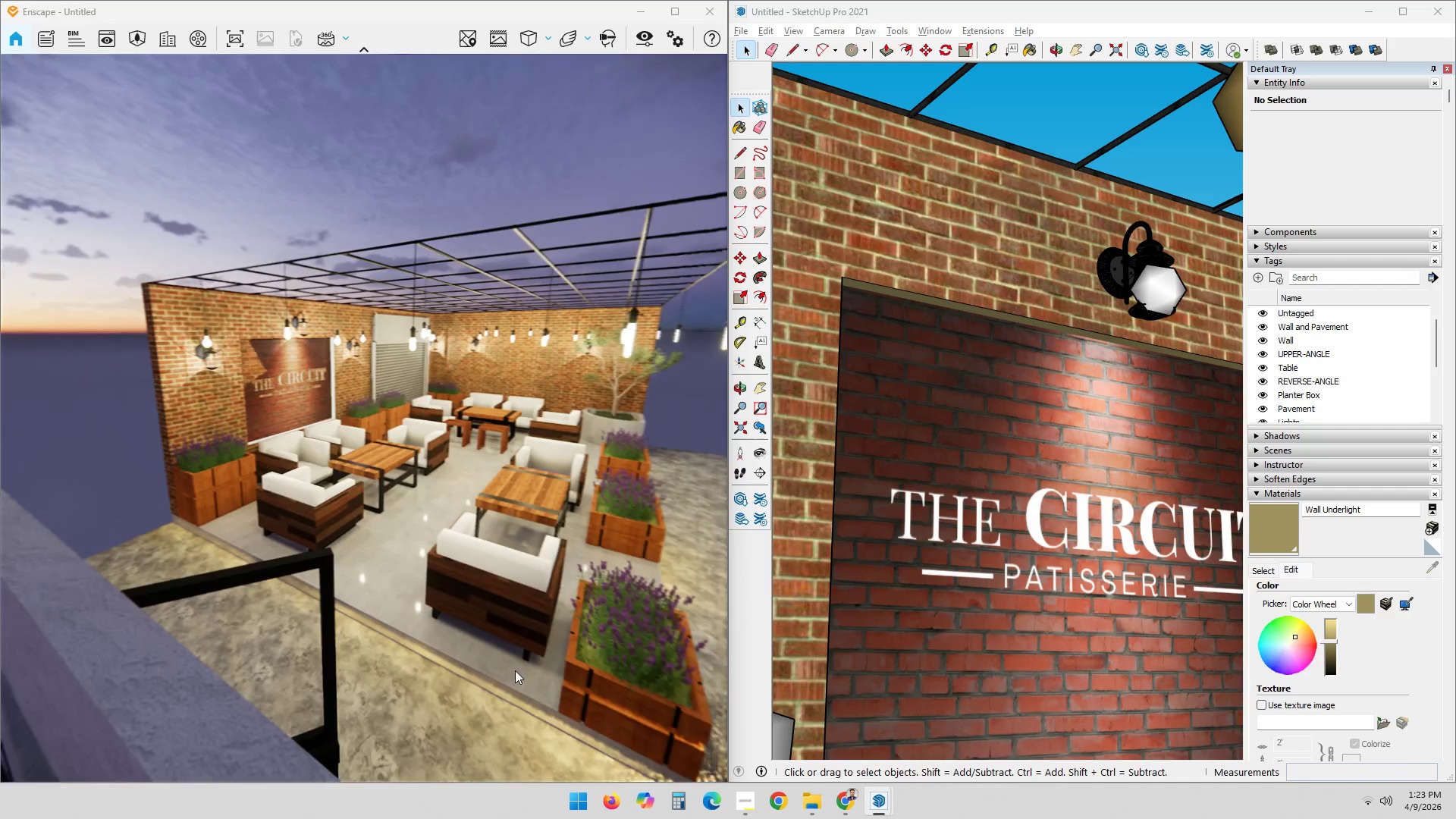 
hold_key(key=ShiftLeft, duration=0.98)
 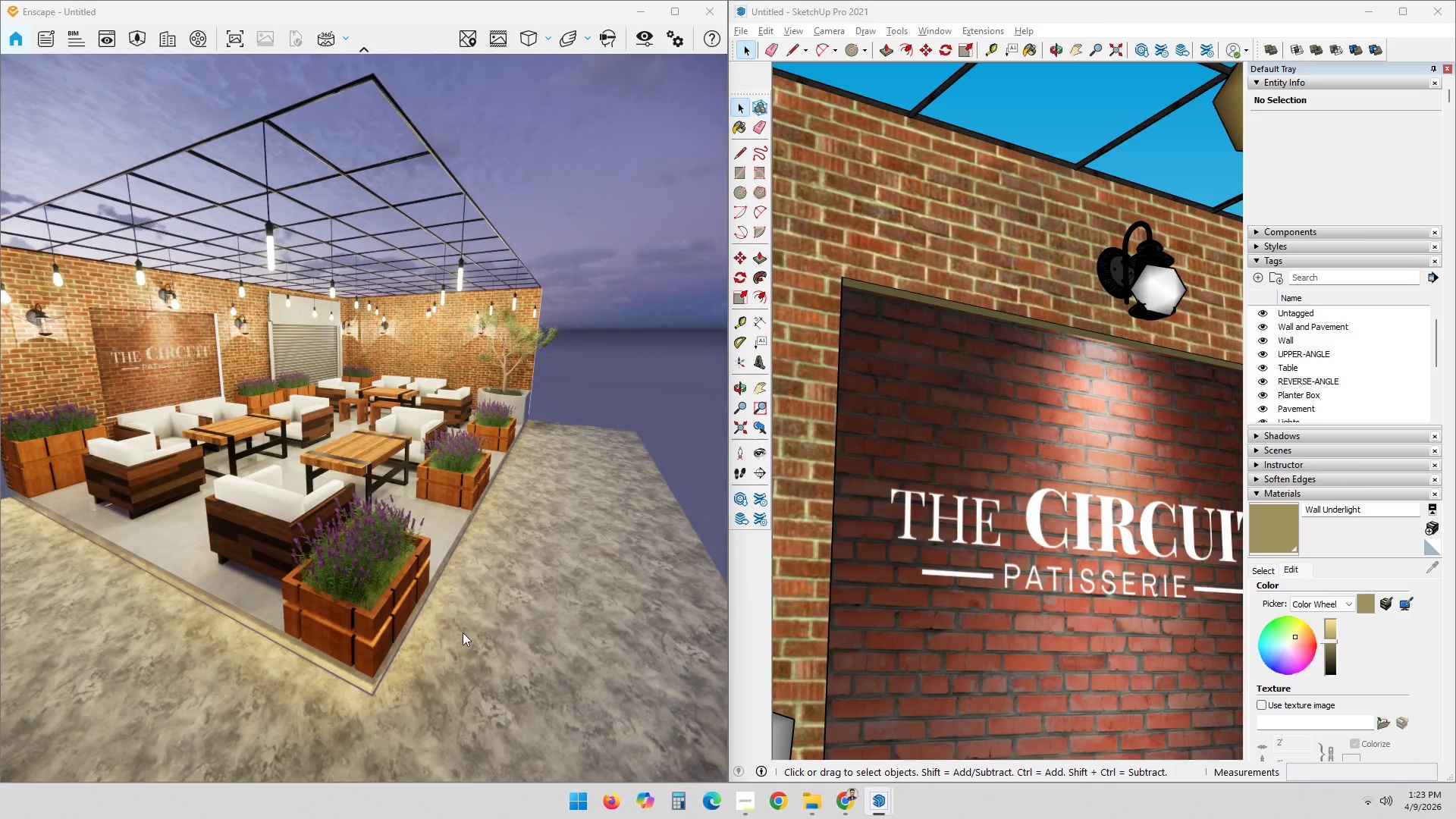 
left_click_drag(start_coordinate=[495, 598], to_coordinate=[89, 465])
 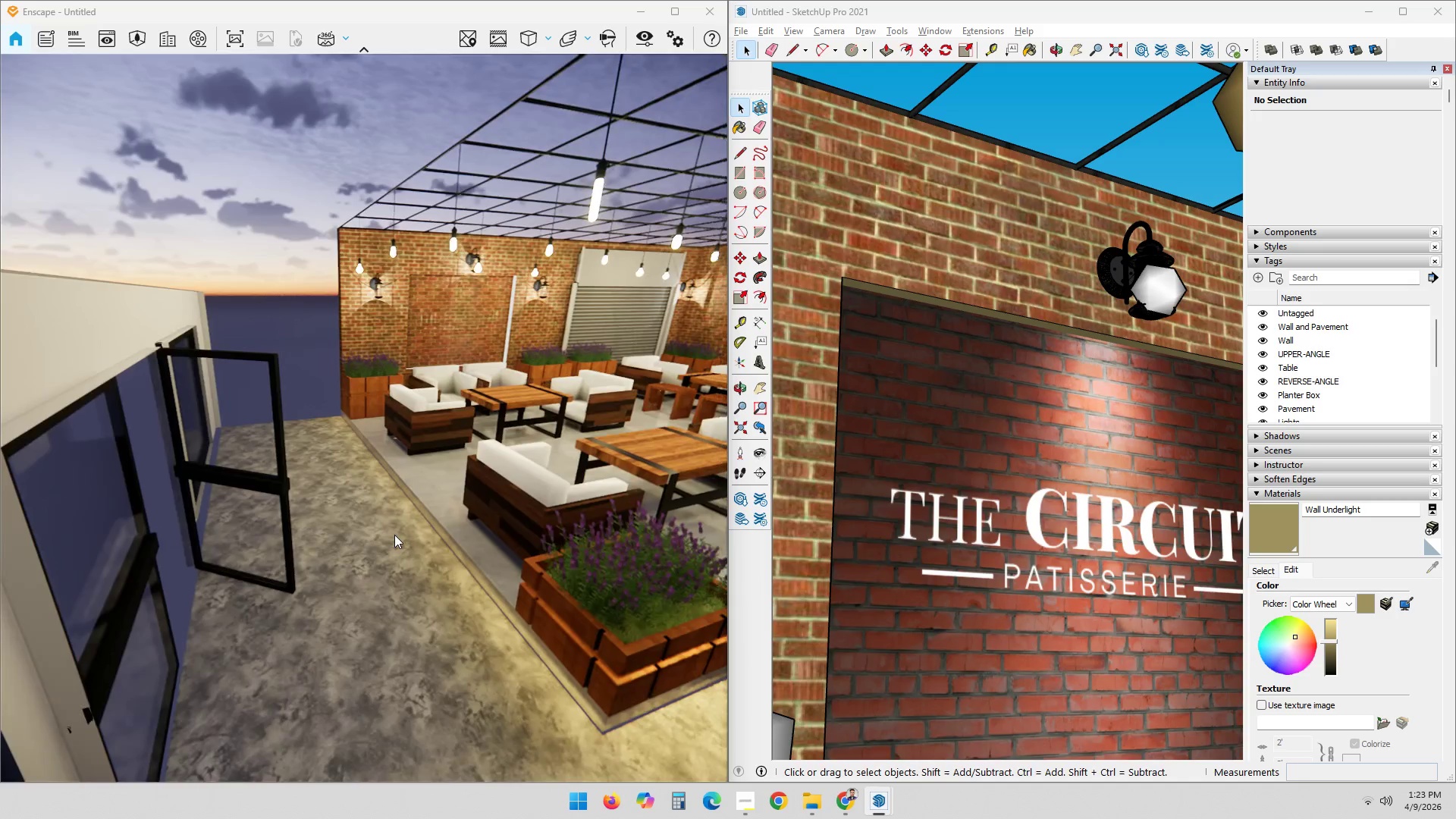 
scroll: coordinate [289, 553], scroll_direction: down, amount: 6.0
 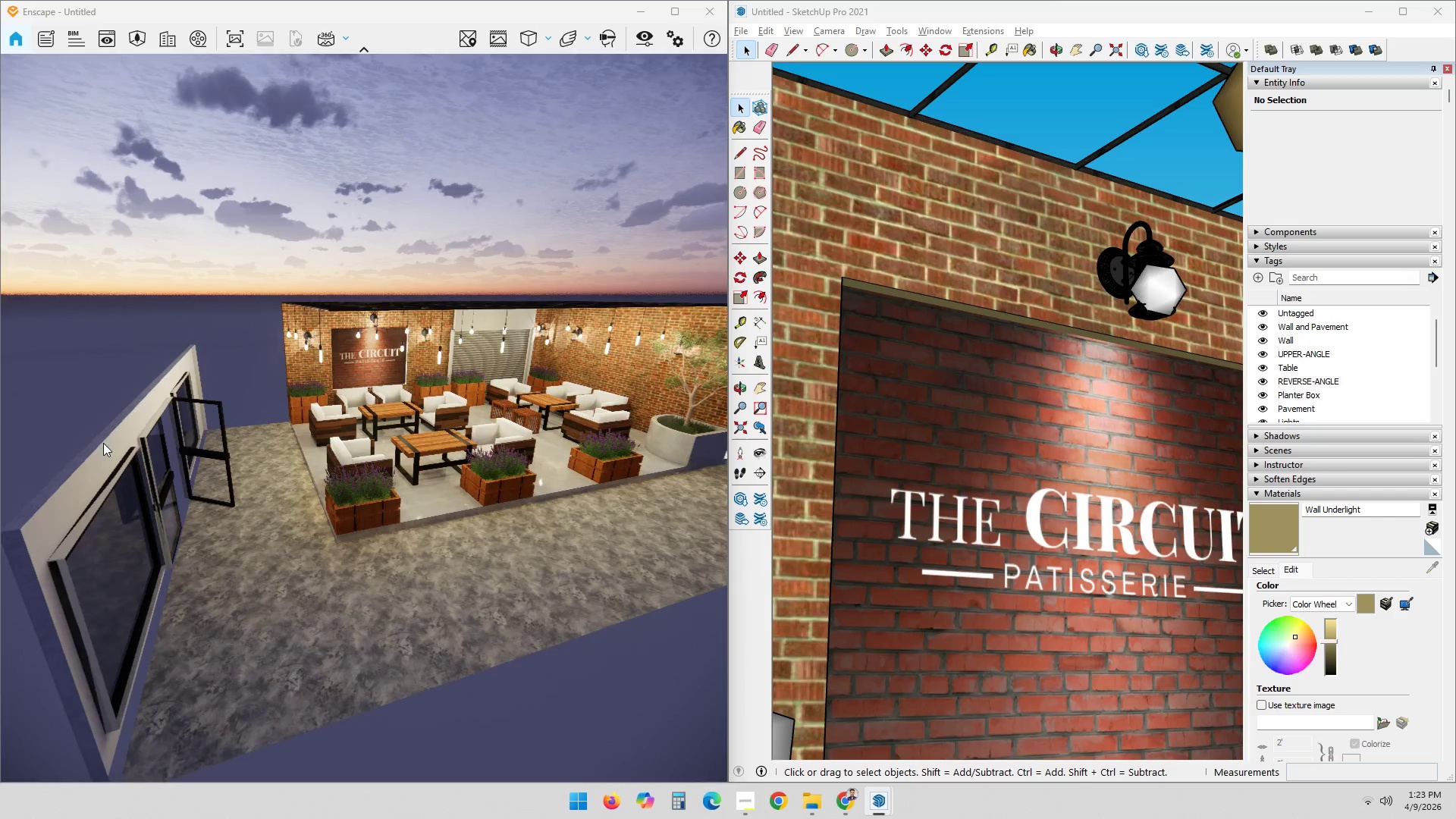 
left_click_drag(start_coordinate=[431, 597], to_coordinate=[271, 426])
 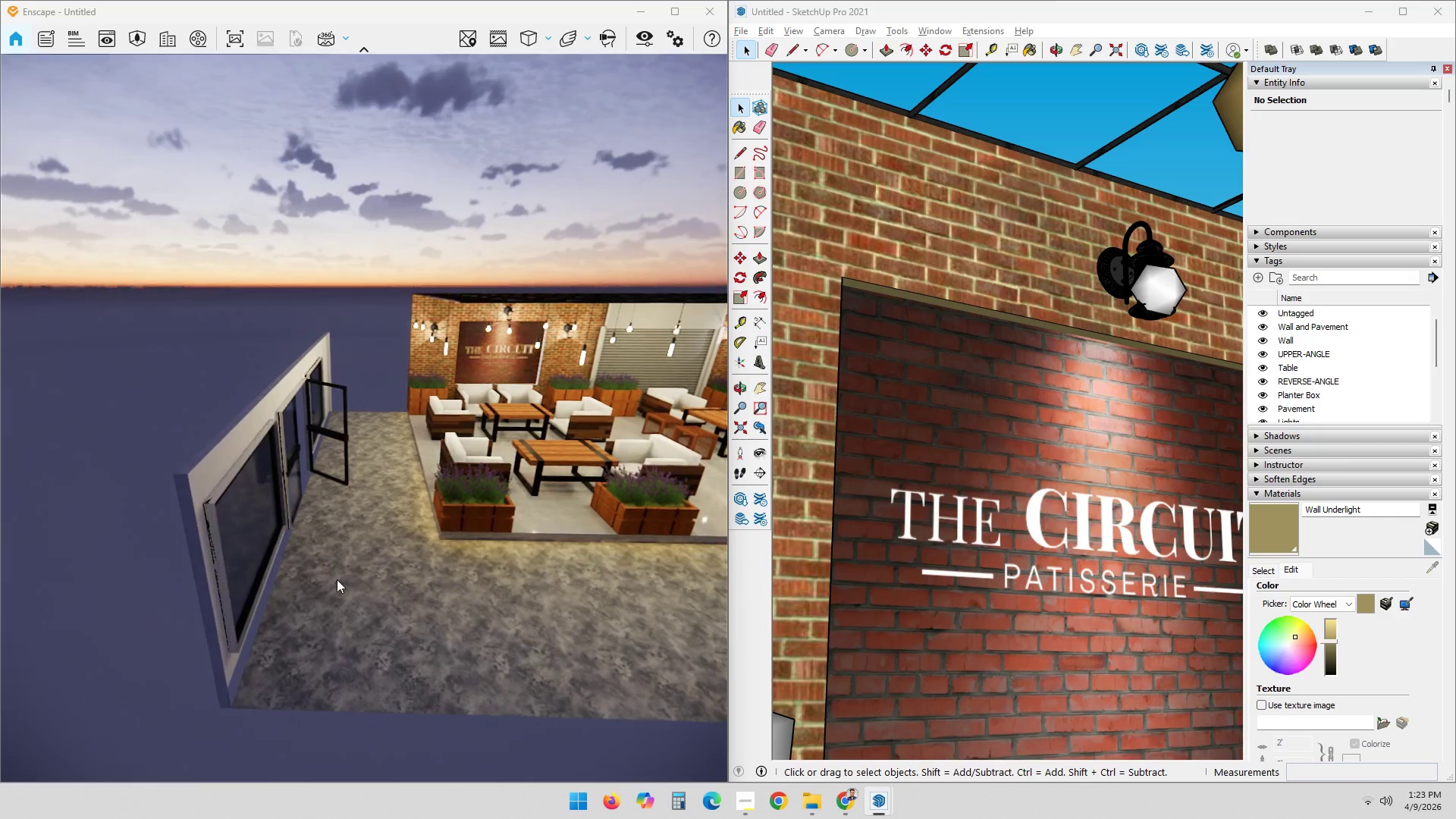 
scroll: coordinate [222, 466], scroll_direction: up, amount: 4.0
 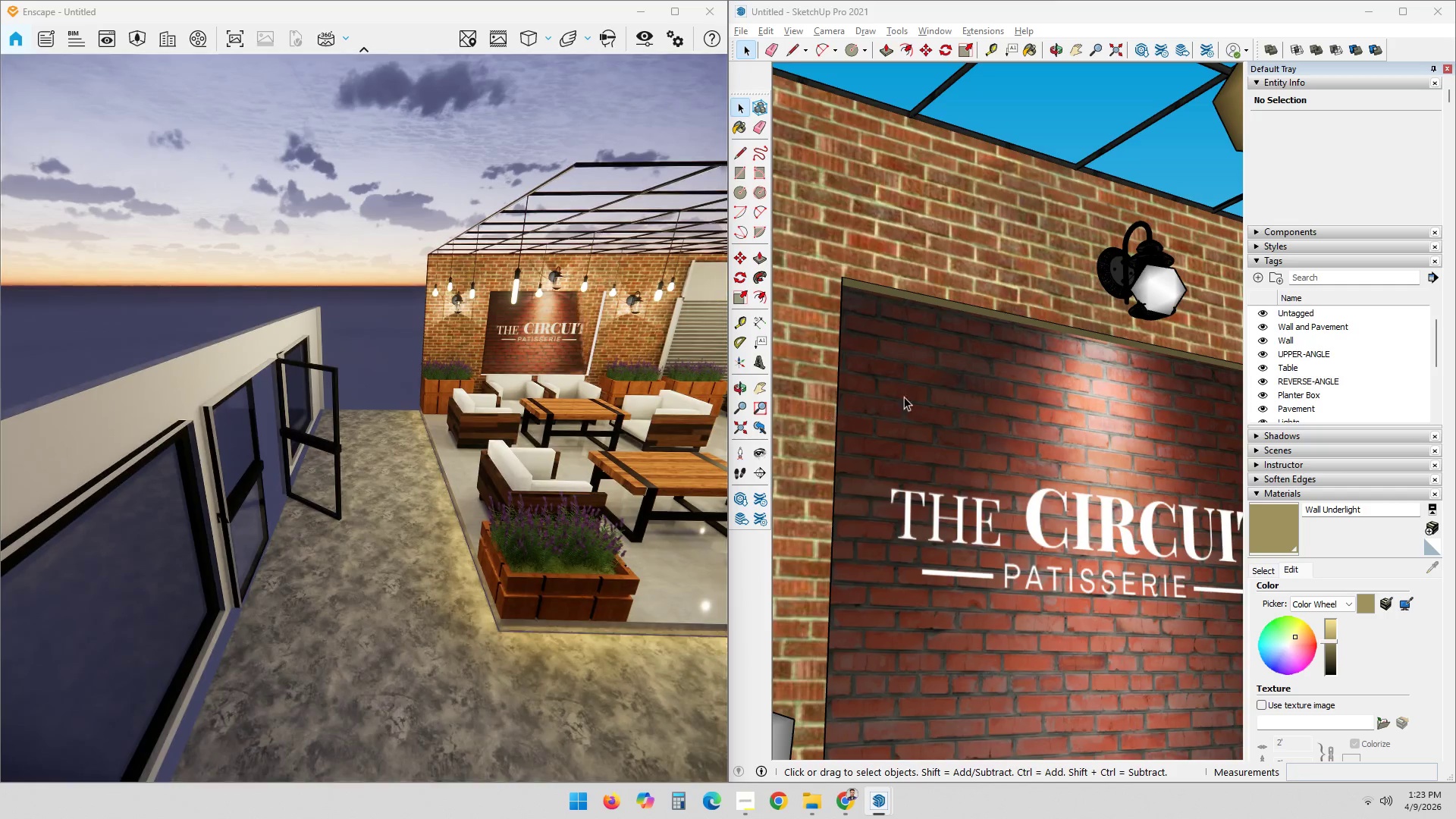 
scroll: coordinate [1043, 521], scroll_direction: down, amount: 55.0
 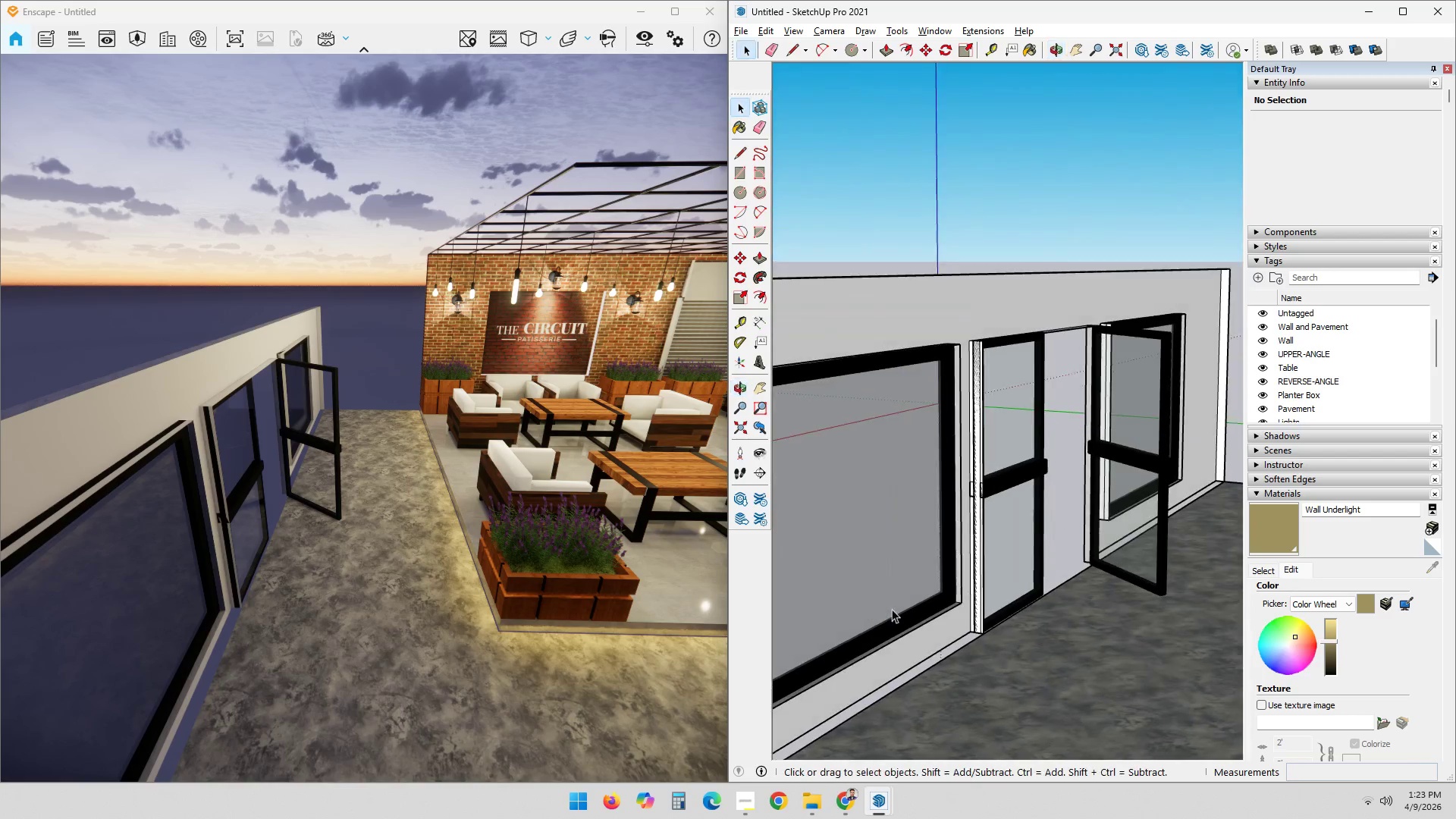 
hold_key(key=ShiftLeft, duration=0.31)
 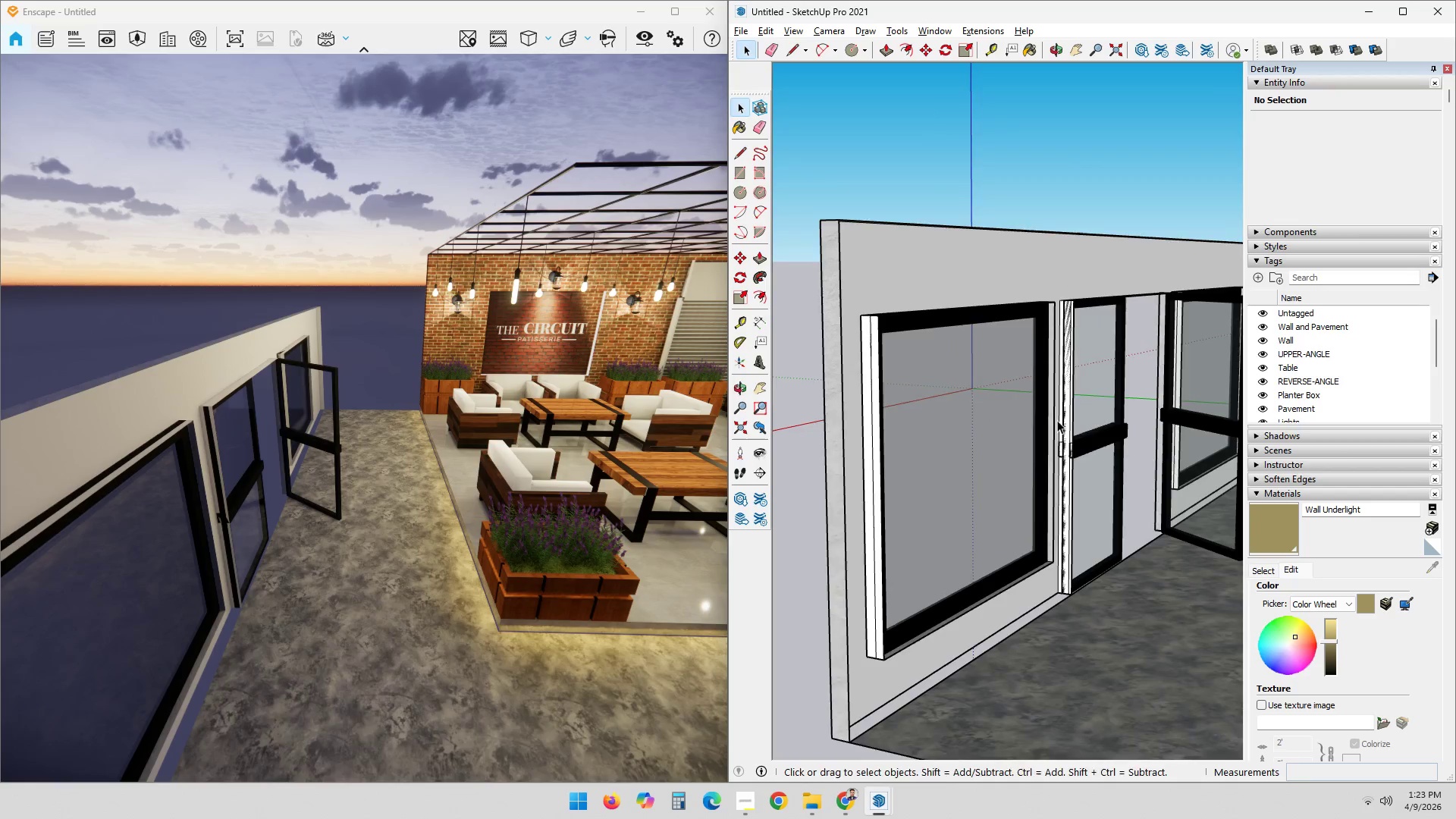 
key(Shift+ShiftLeft)
 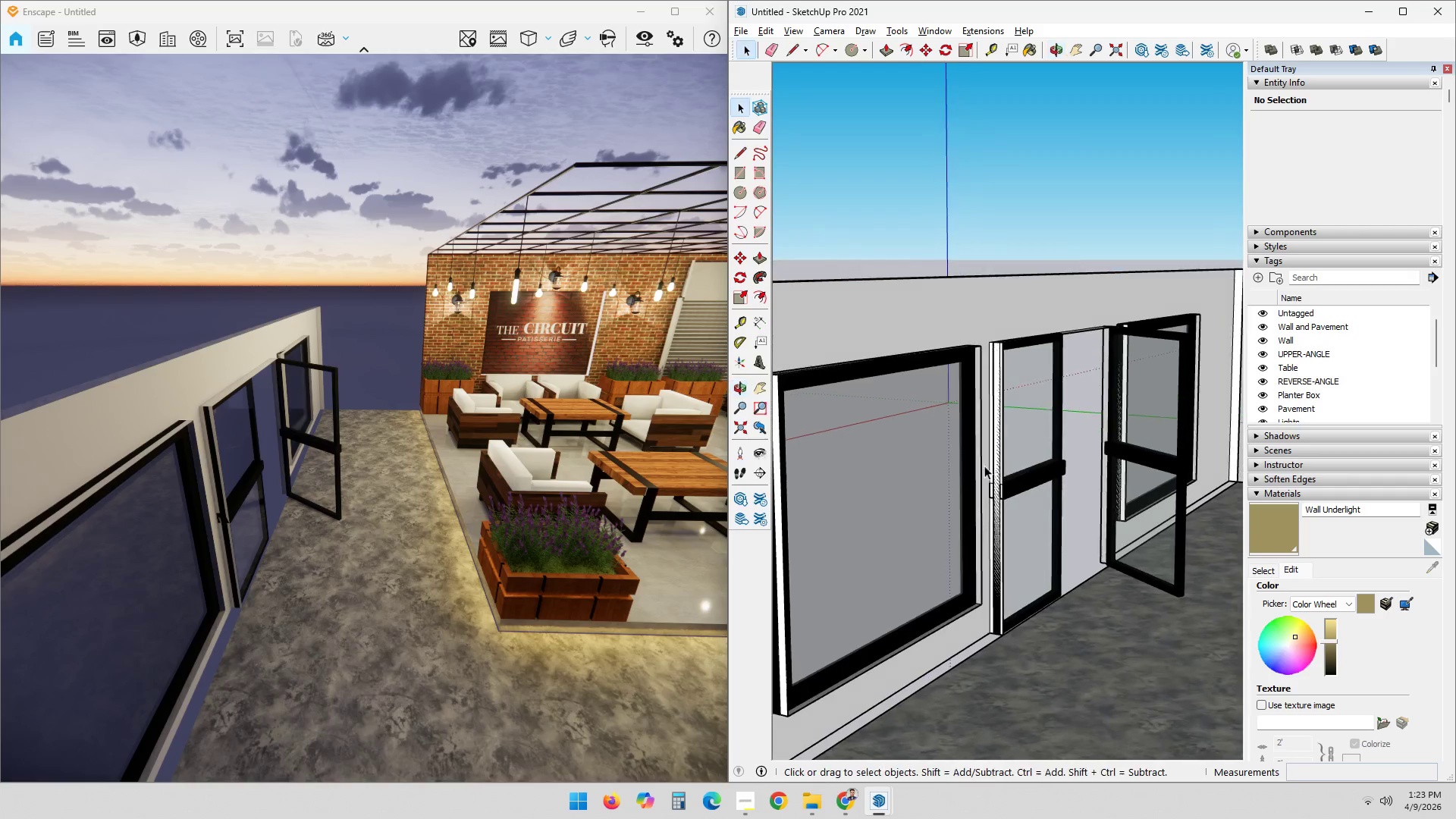 
key(Shift+ShiftLeft)
 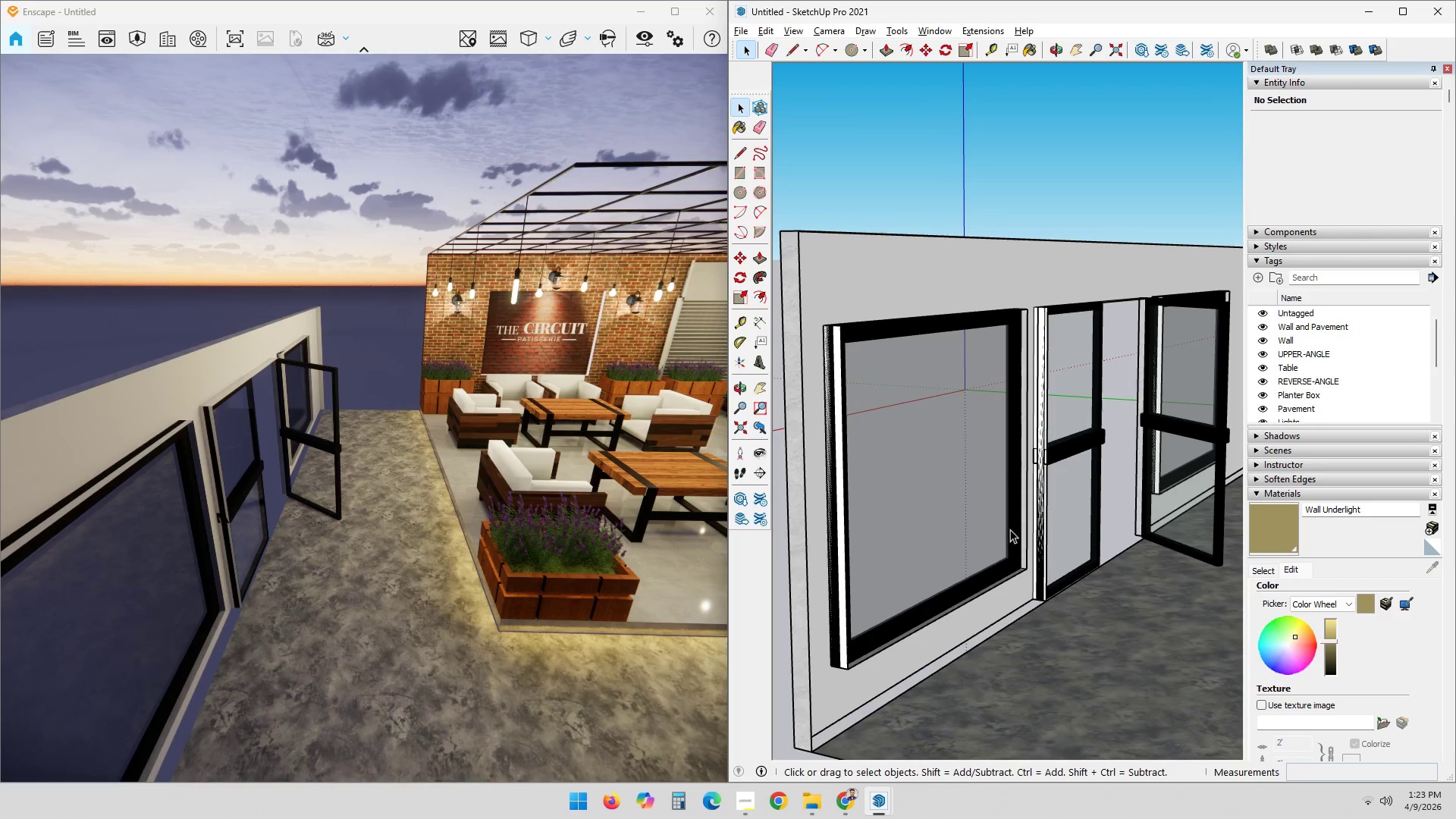 
key(R)
 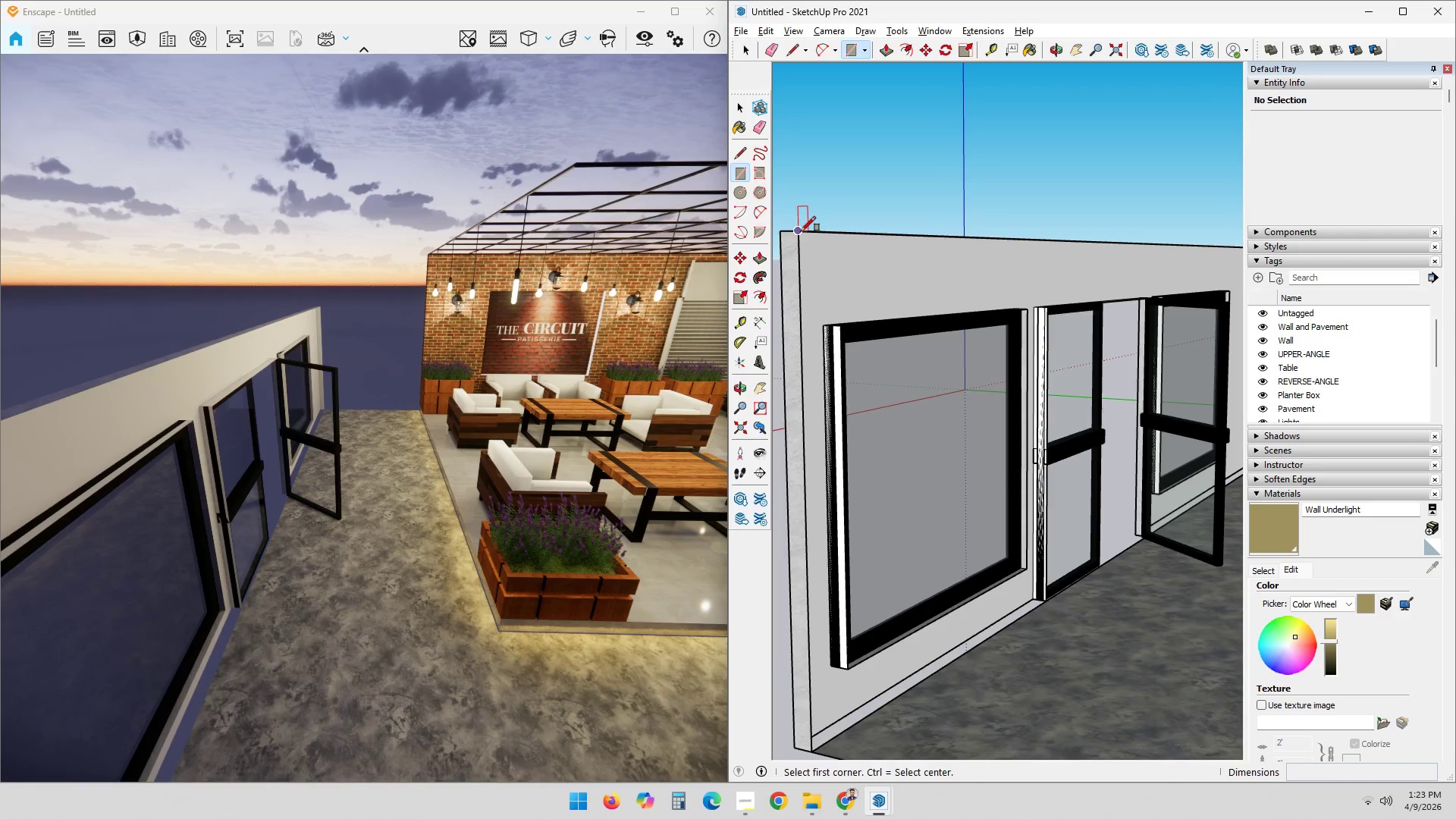 
left_click([801, 231])
 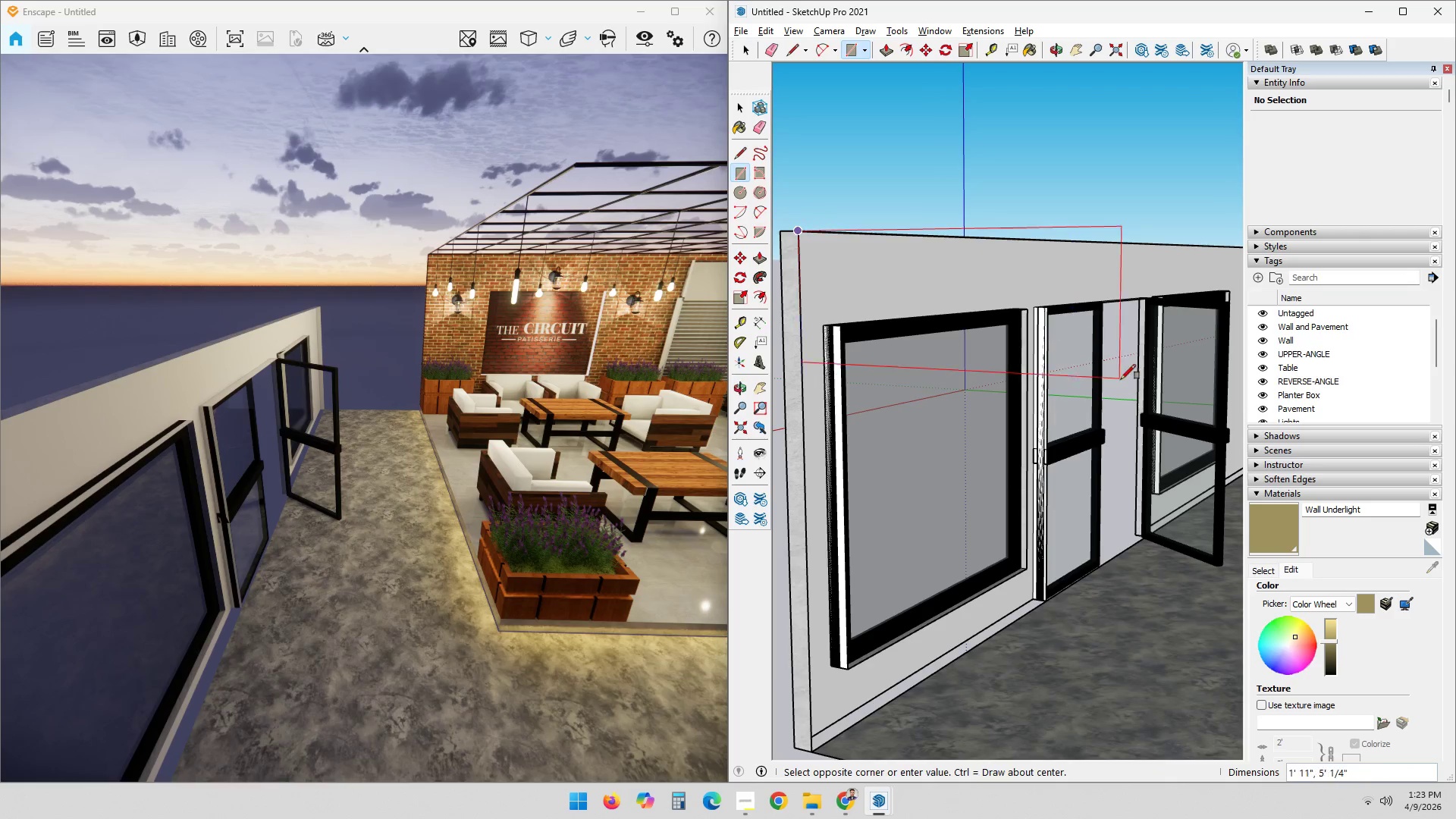 
hold_key(key=ShiftLeft, duration=0.45)
 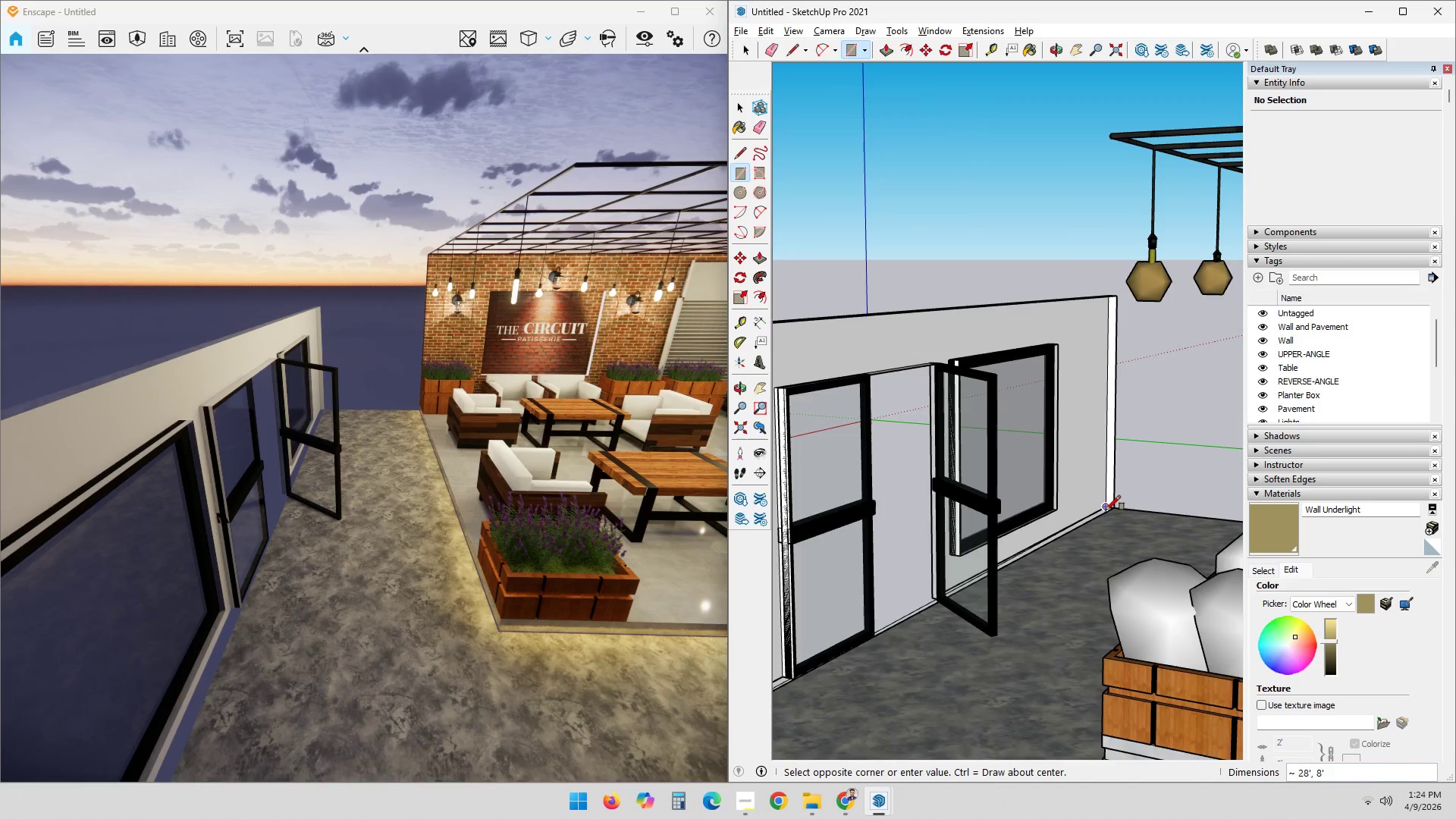 
scroll: coordinate [1128, 507], scroll_direction: up, amount: 6.0
 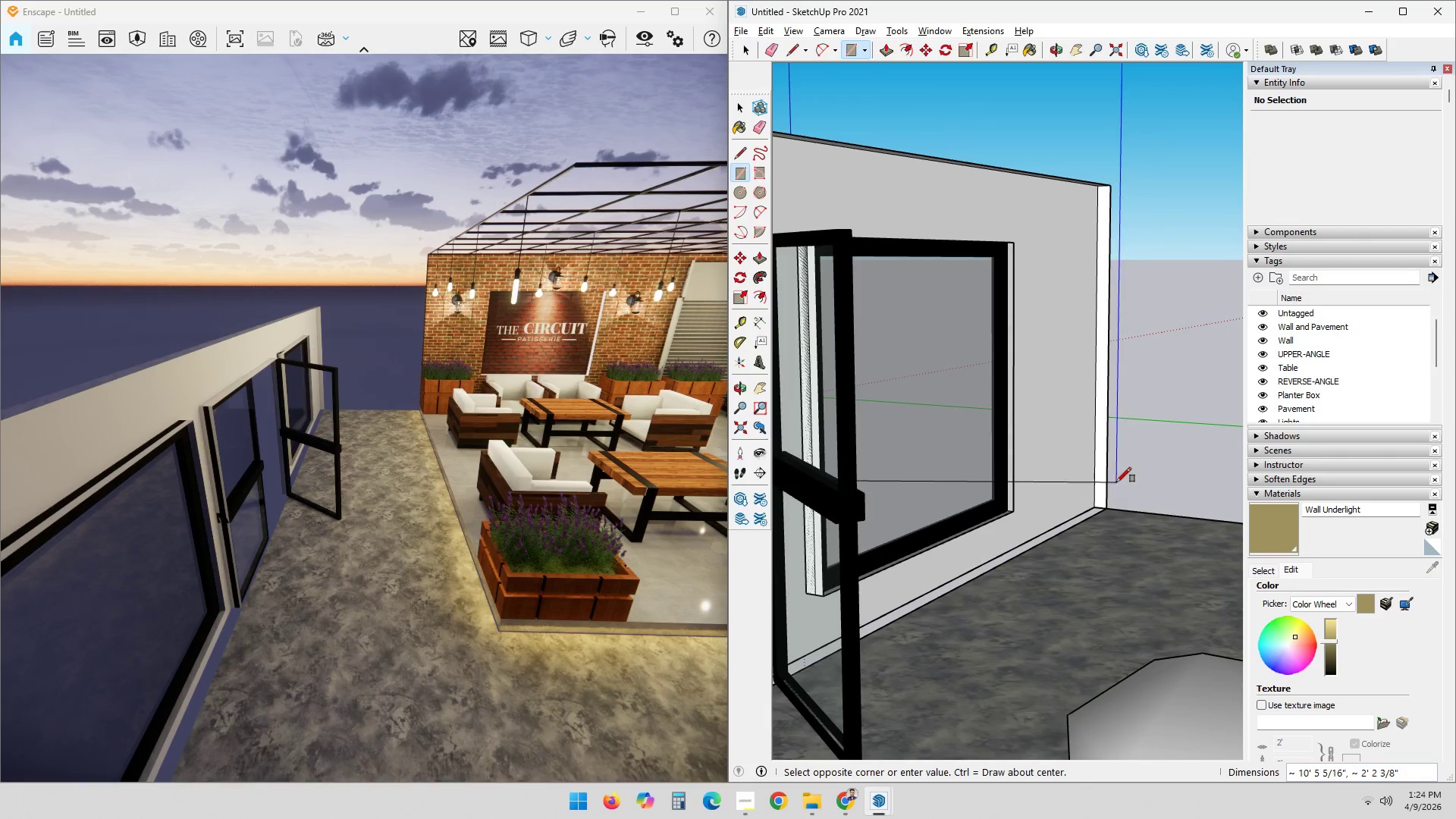 
key(Escape)
 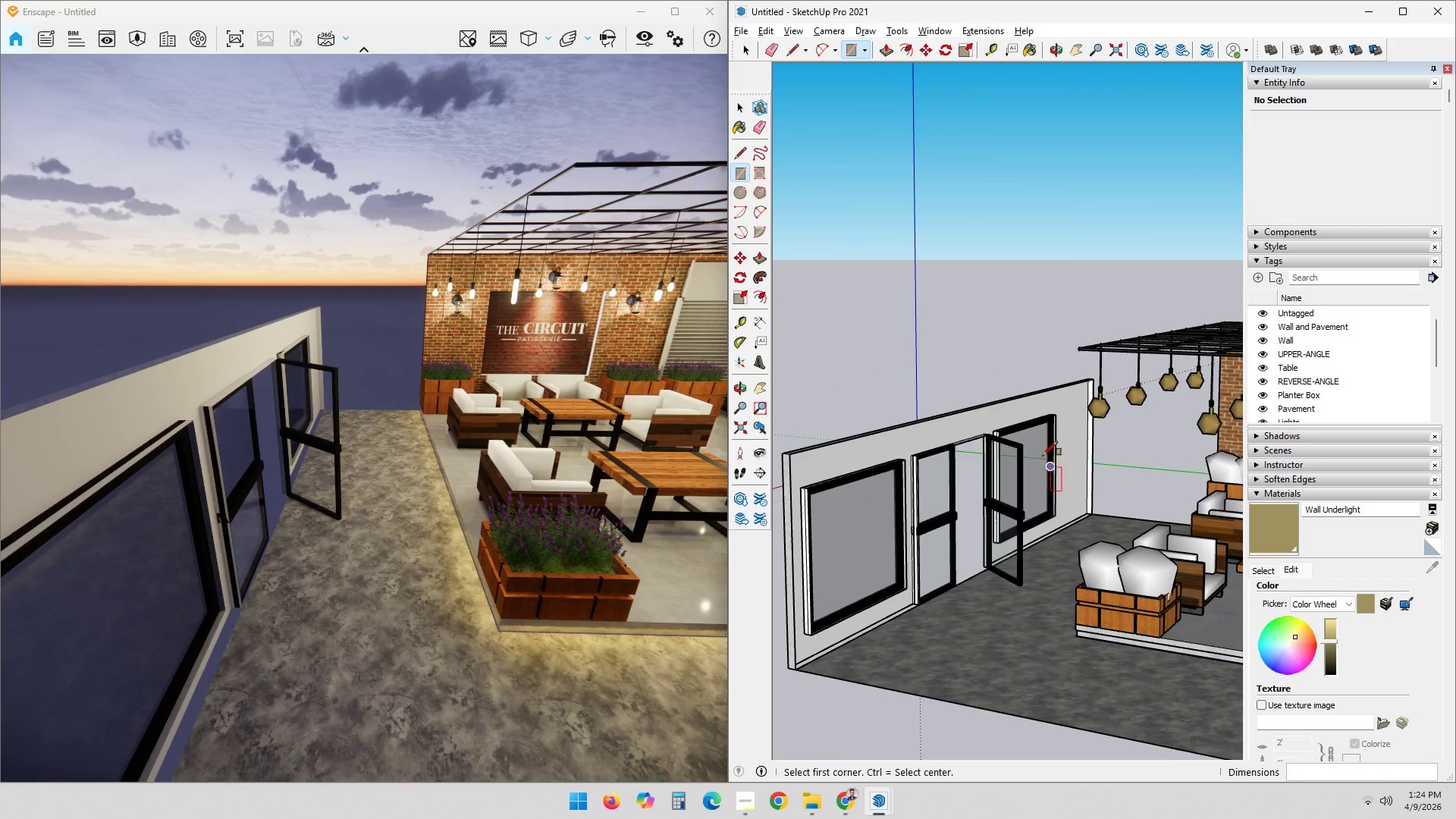 
scroll: coordinate [1064, 532], scroll_direction: down, amount: 10.0
 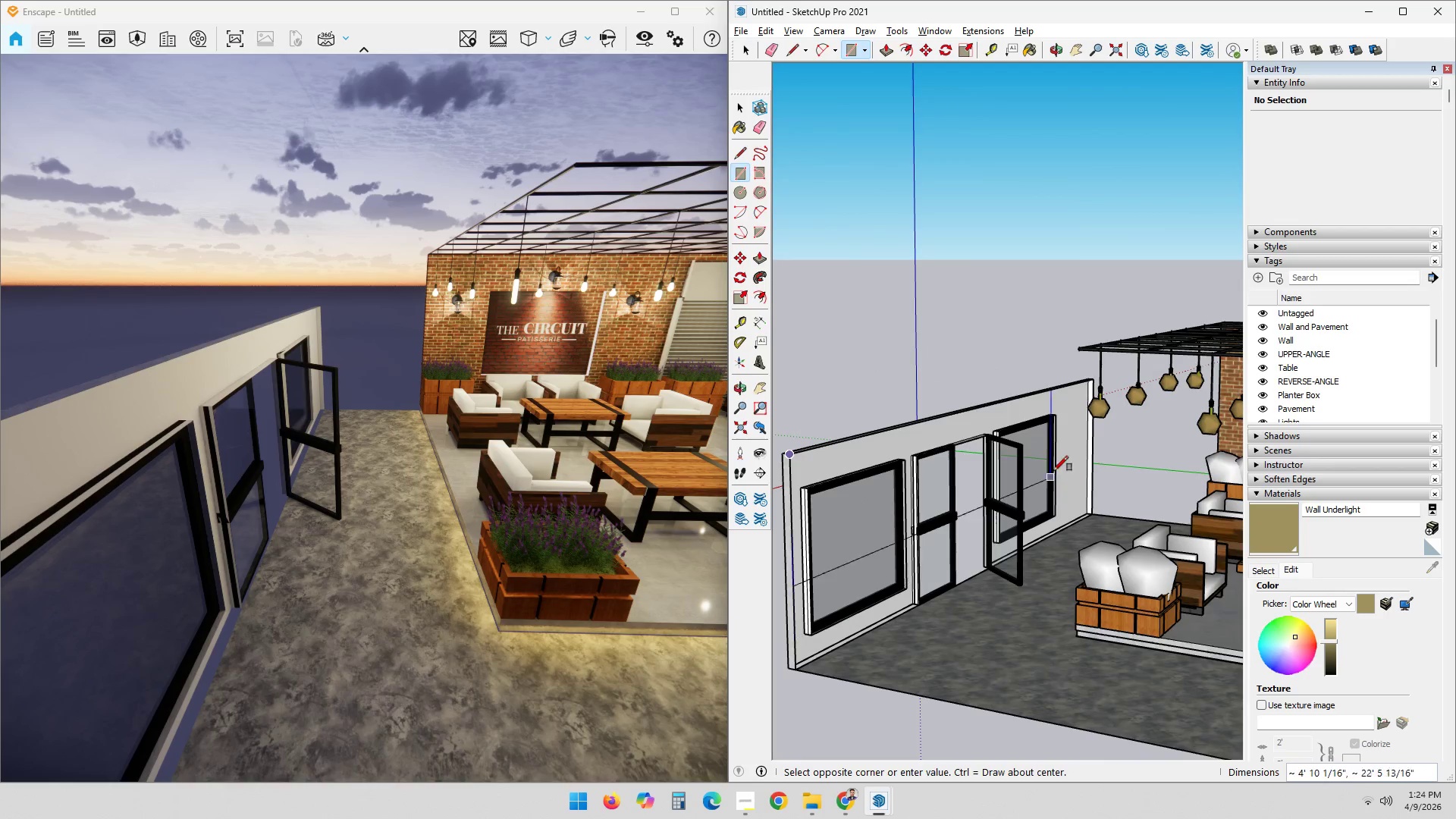 
key(Space)
 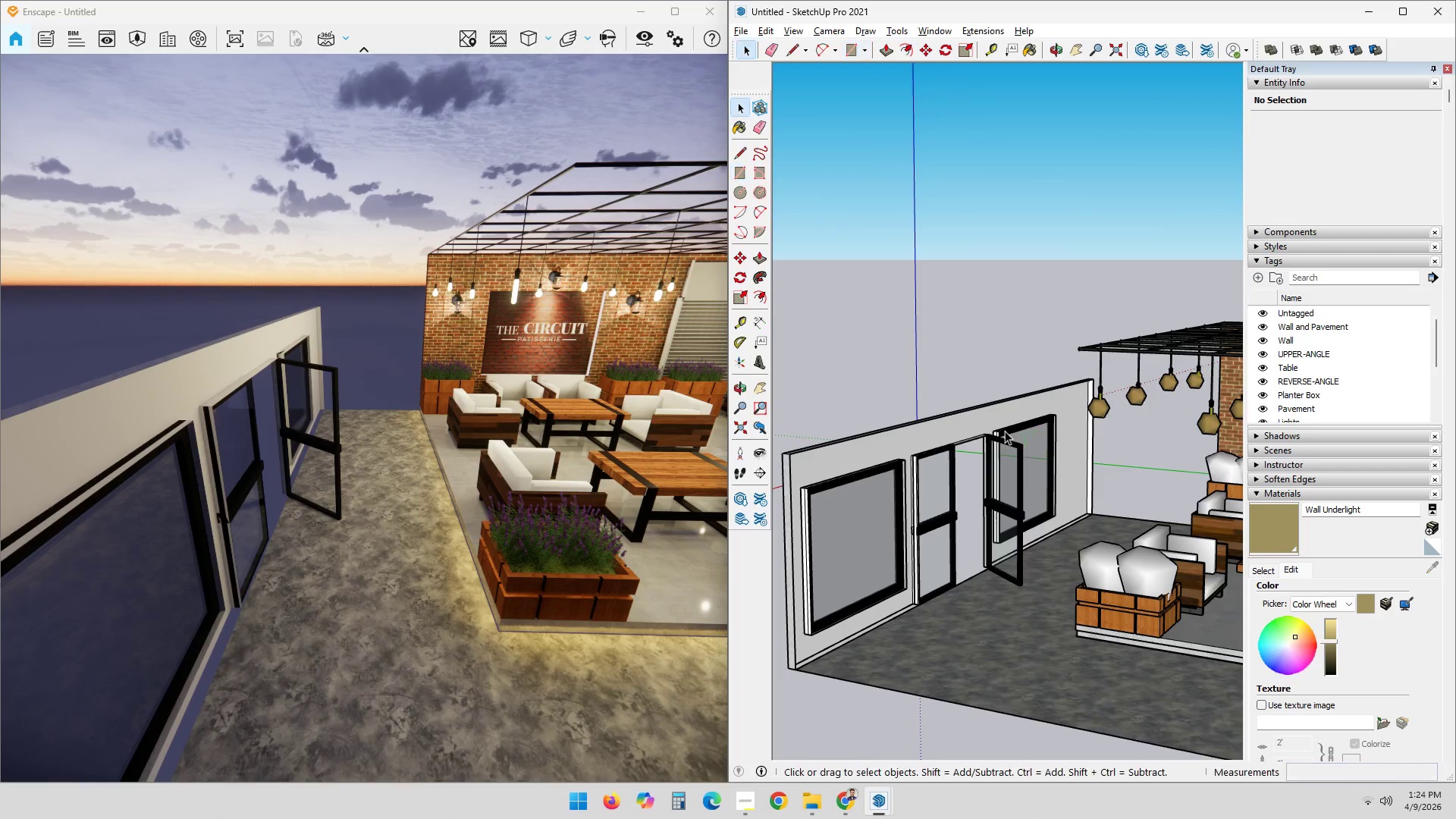 
key(Escape)
 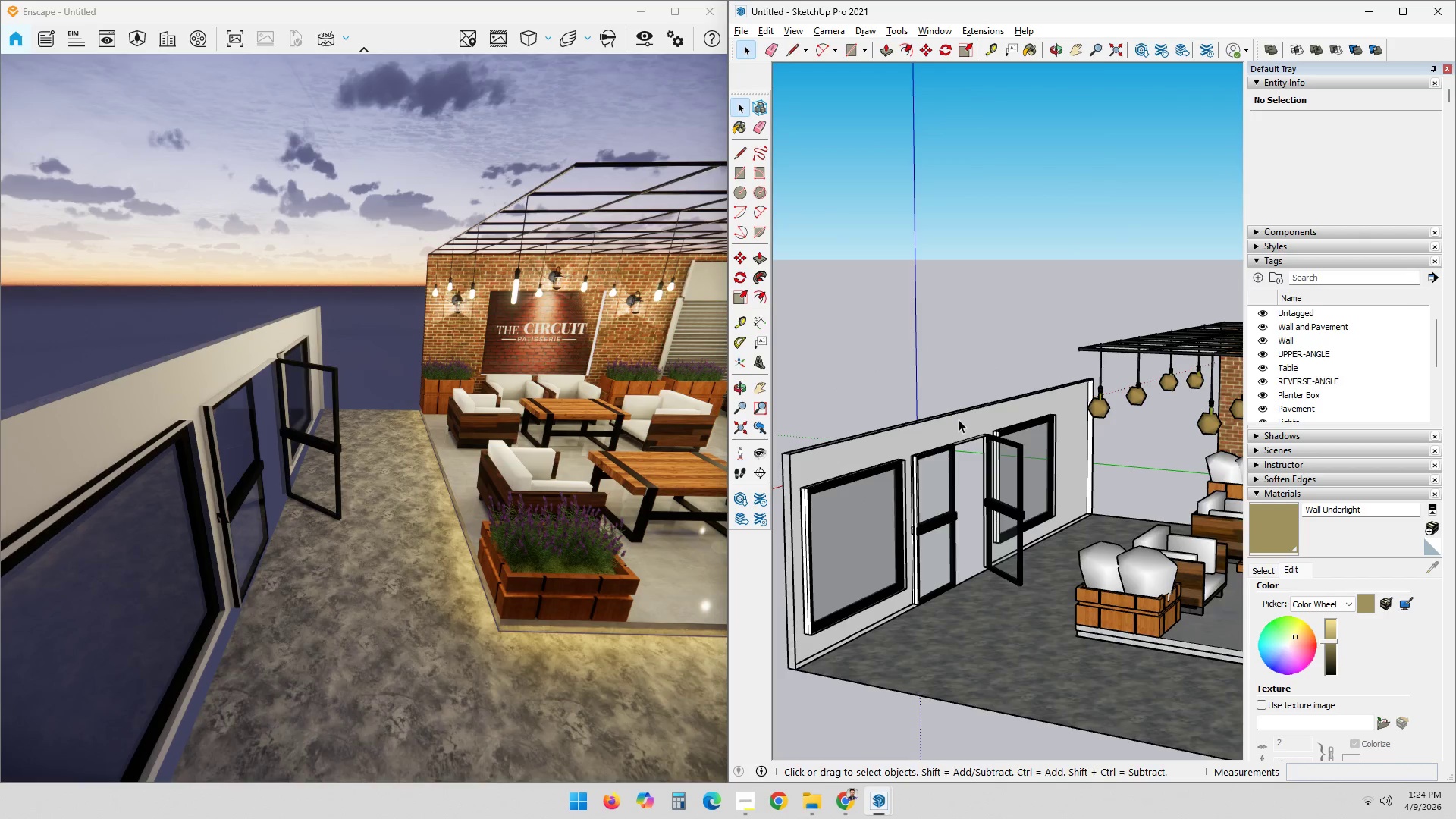 
double_click([959, 419])
 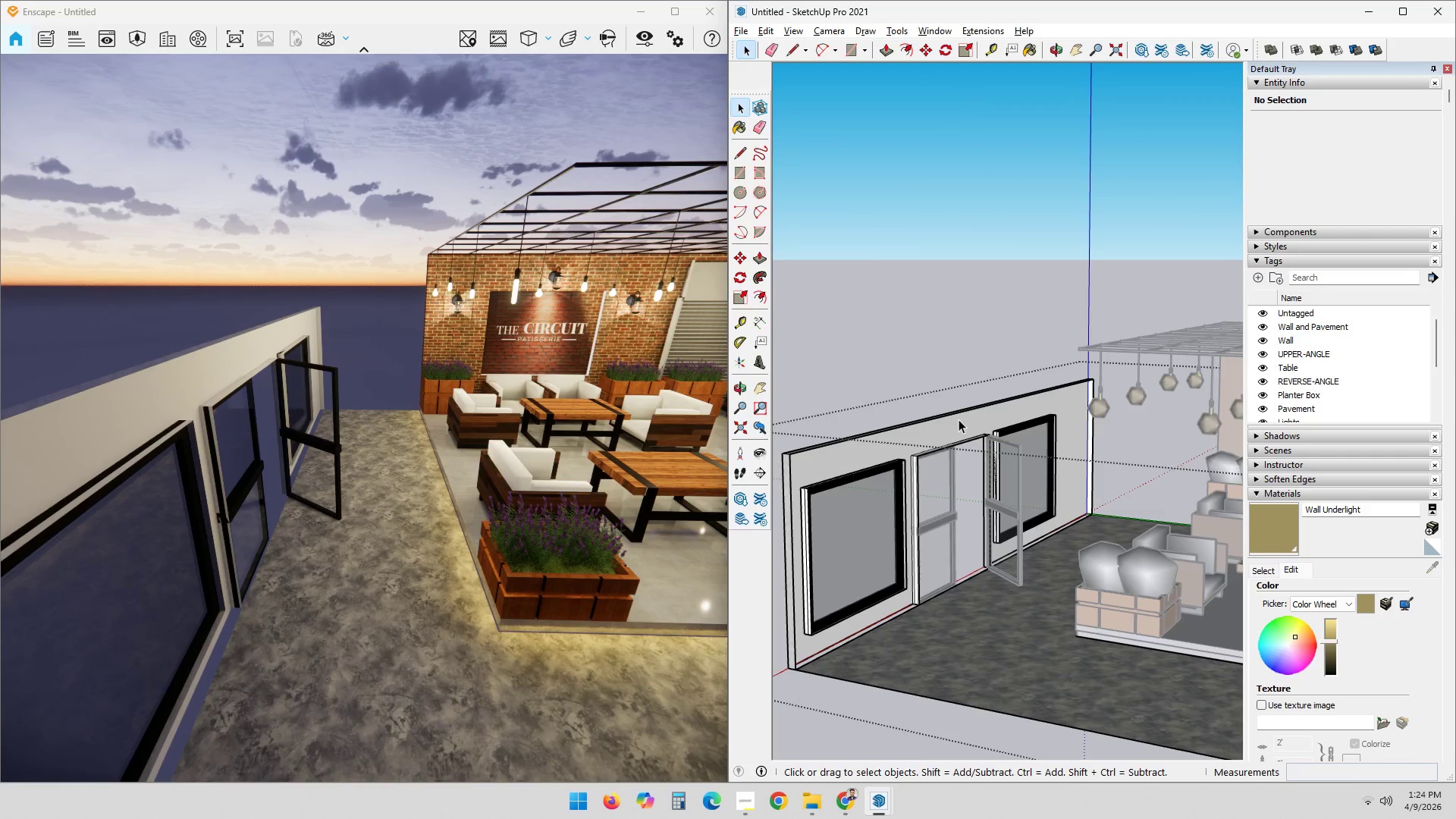 
triple_click([959, 419])
 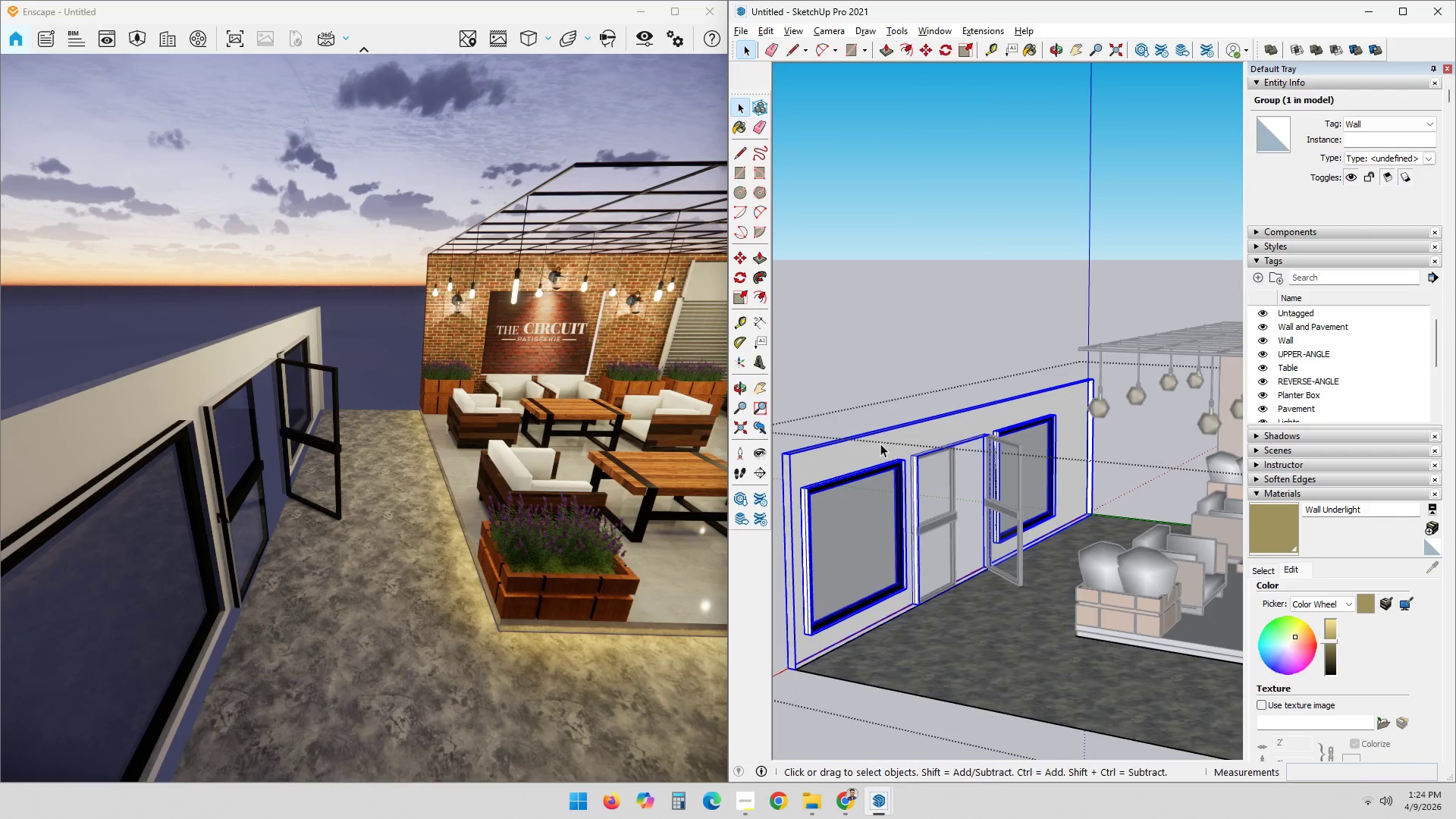 
left_click([892, 417])
 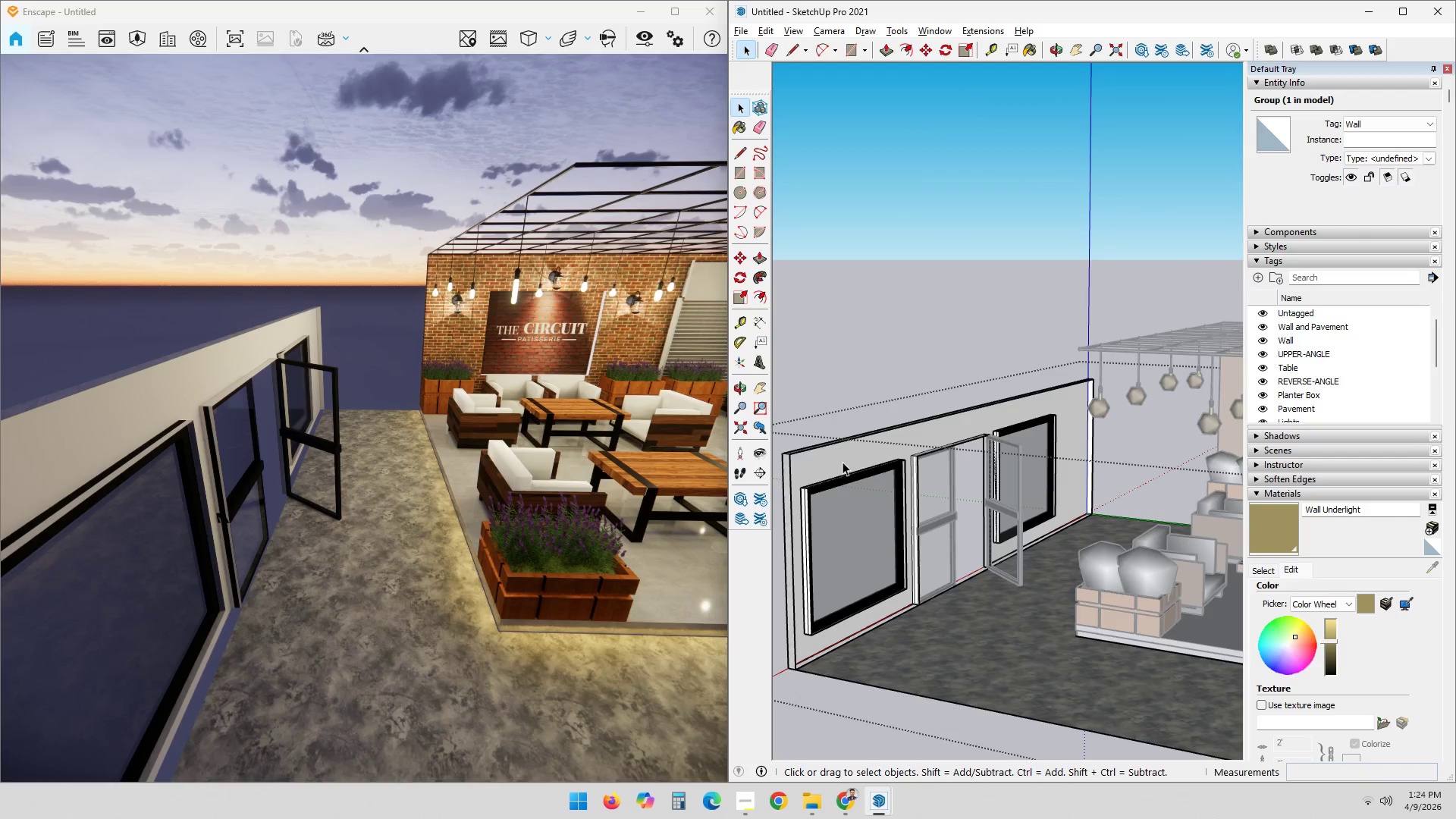 
scroll: coordinate [826, 467], scroll_direction: up, amount: 2.0
 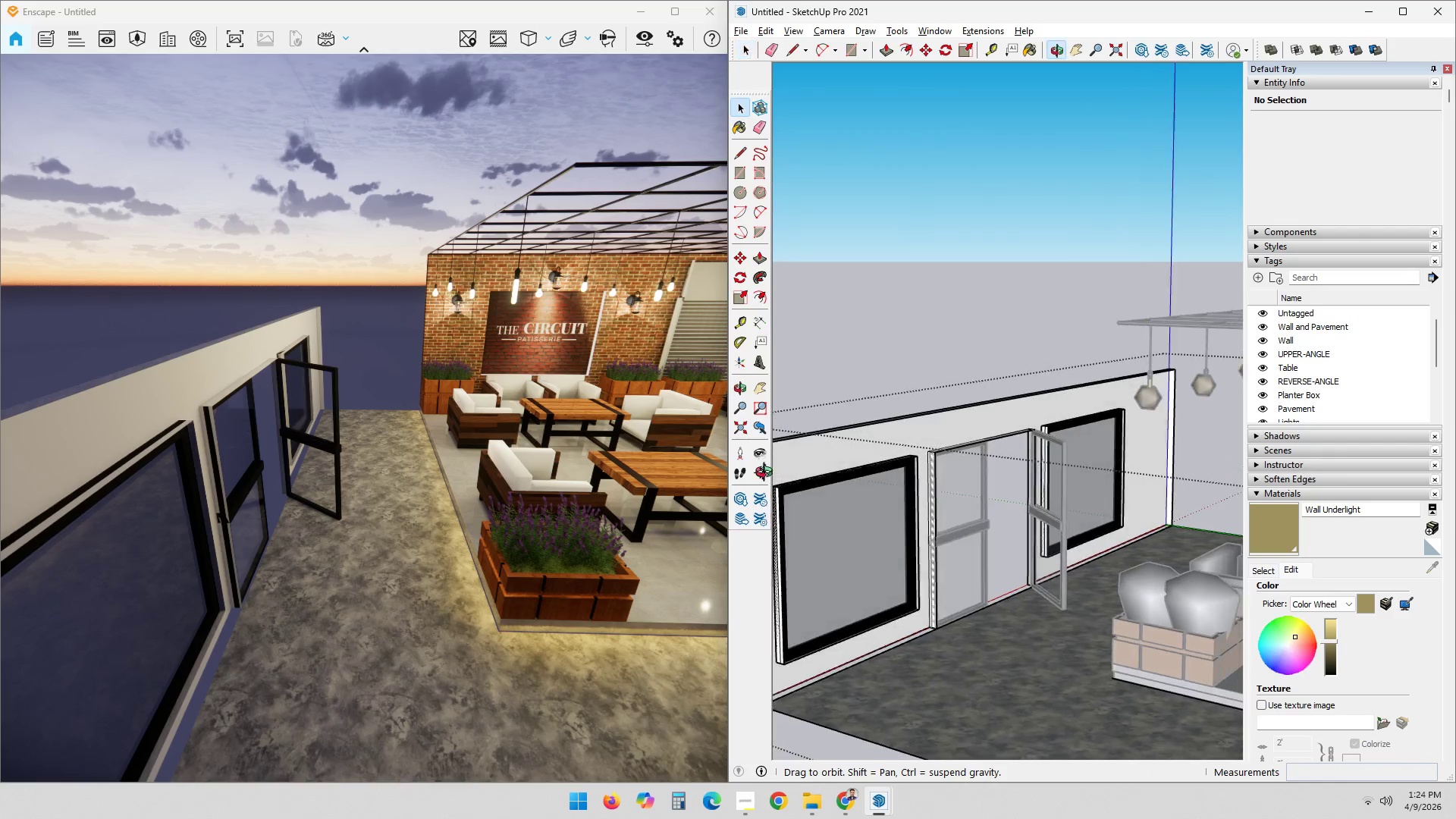 
key(Shift+ShiftLeft)
 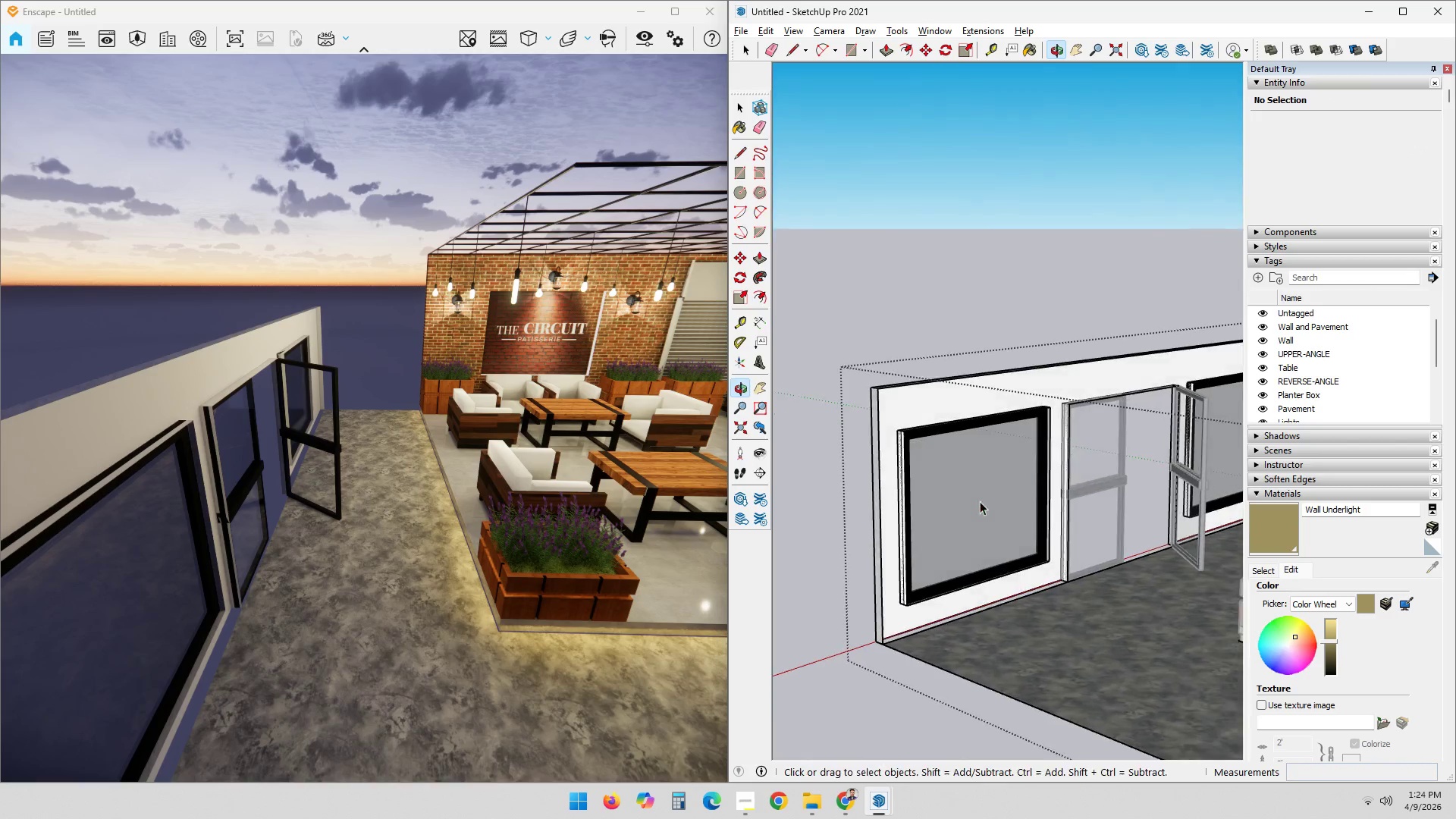 
key(R)
 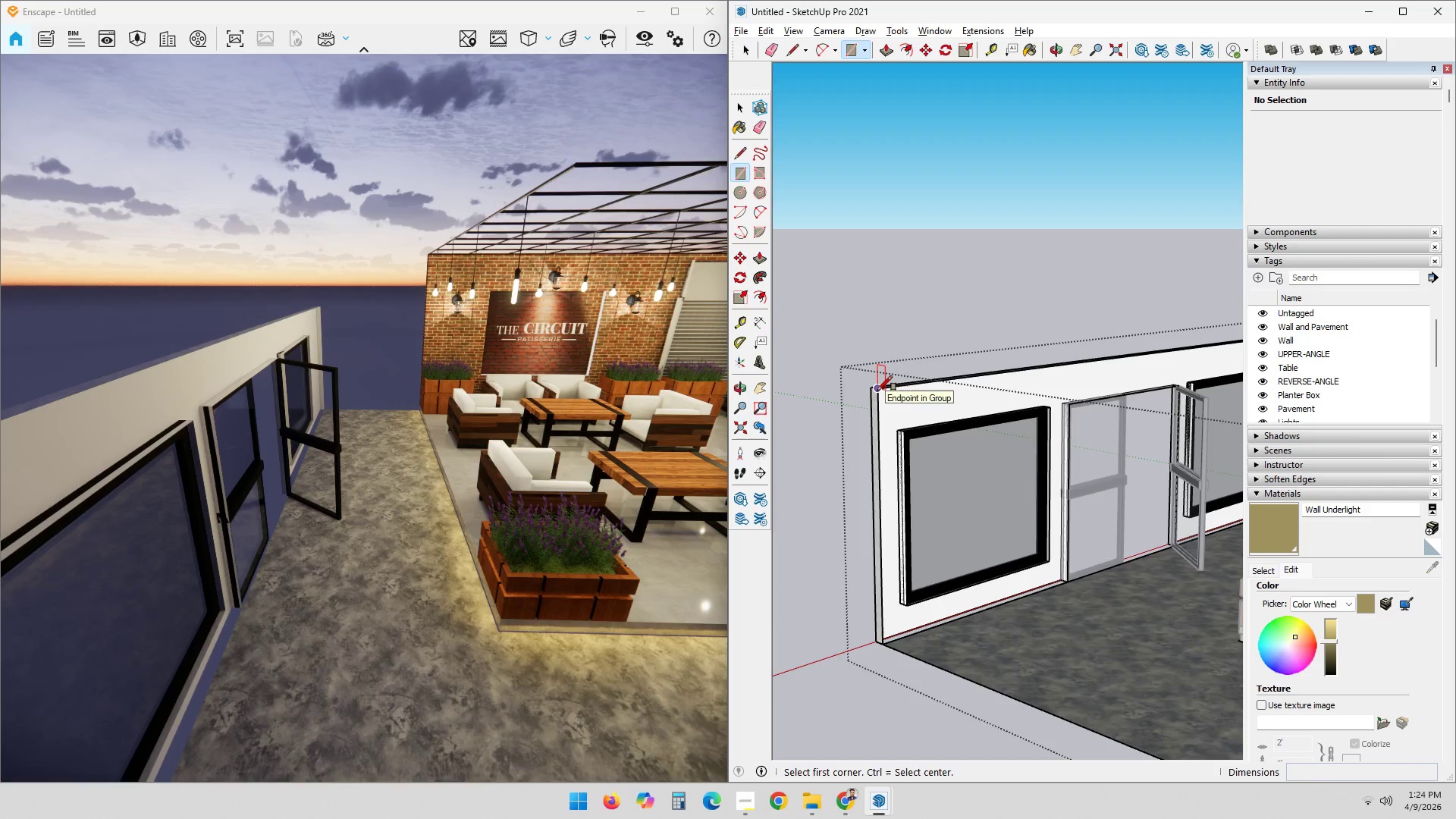 
scroll: coordinate [883, 398], scroll_direction: up, amount: 7.0
 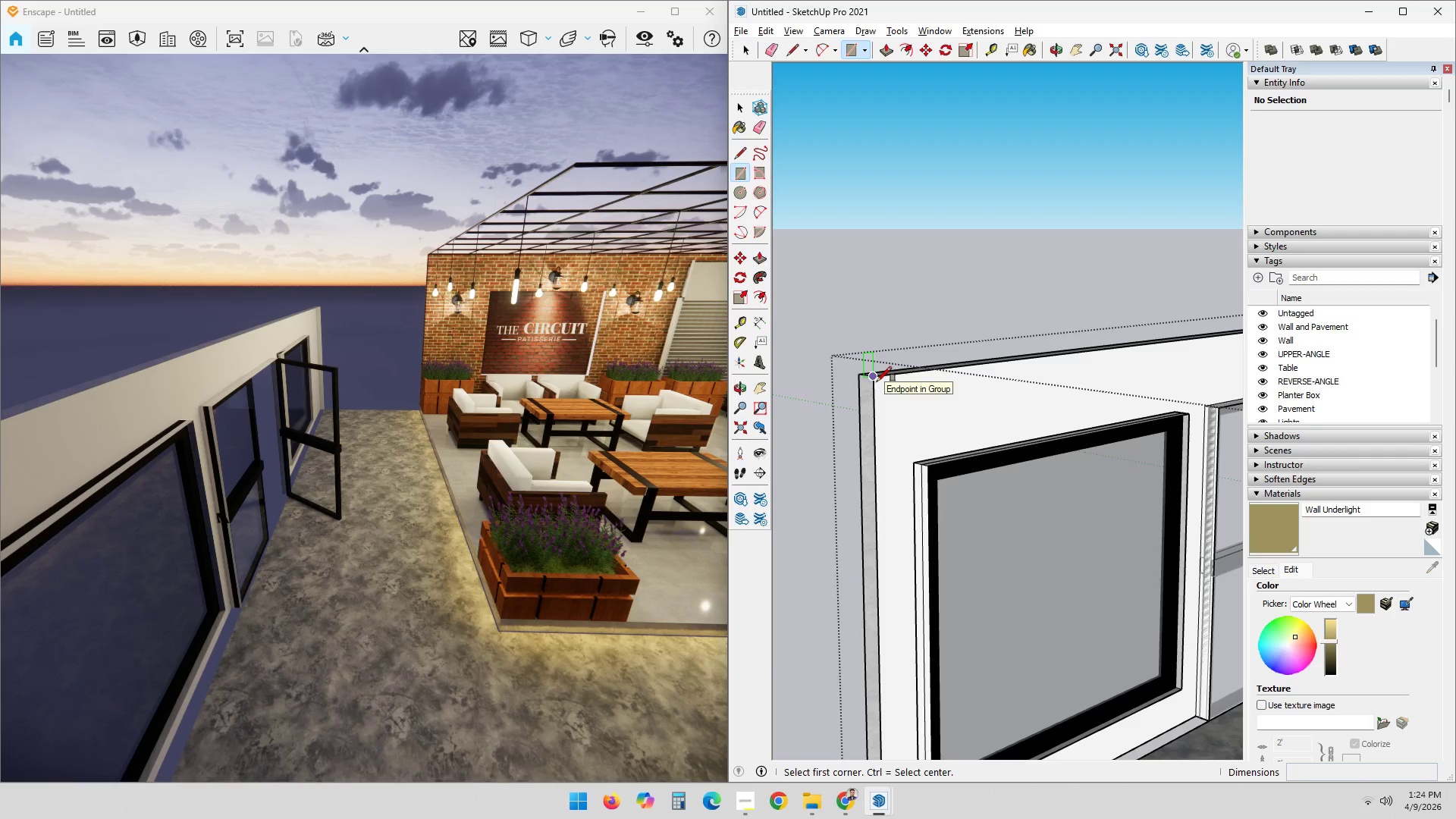 
left_click([877, 381])
 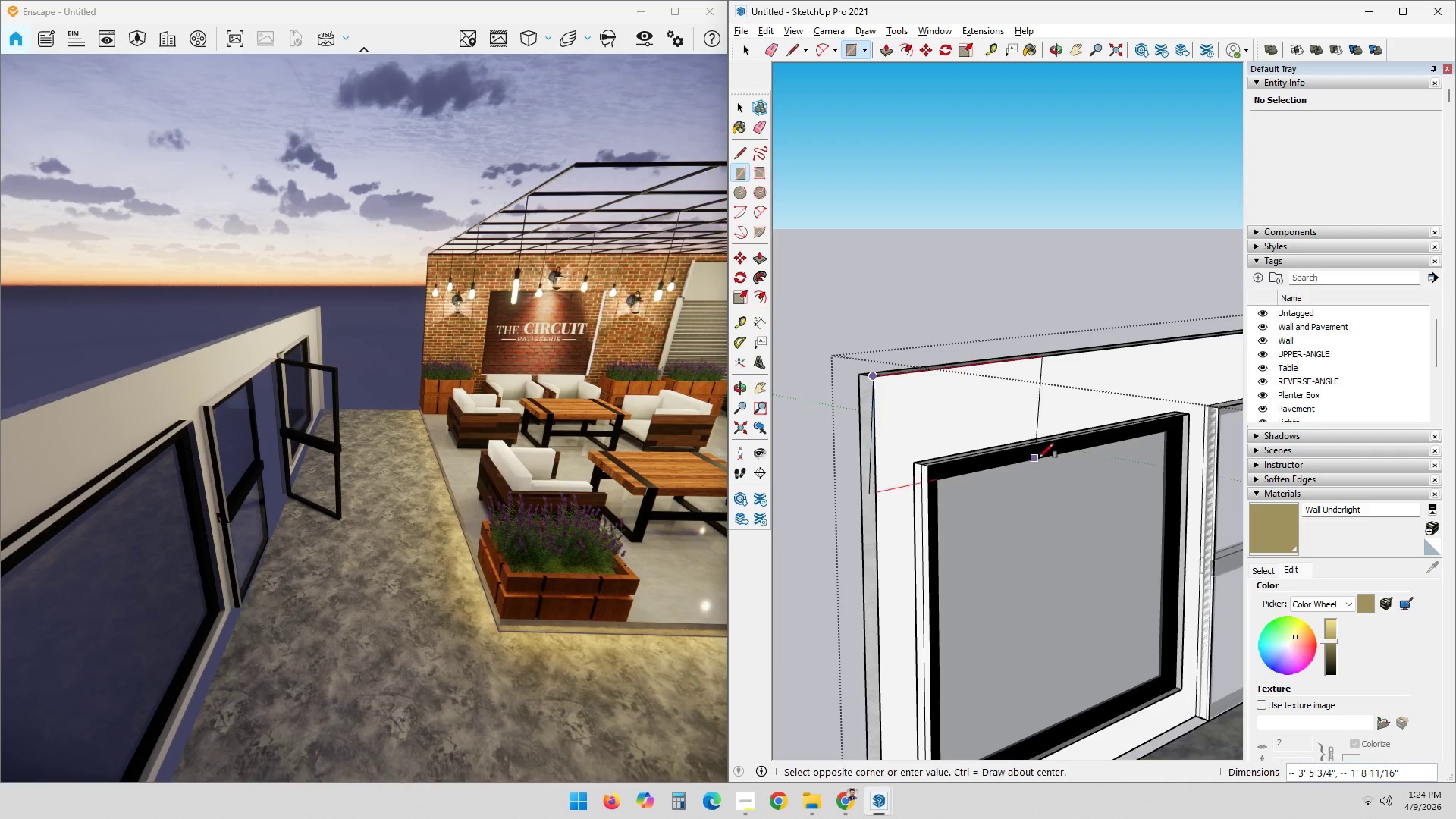 
hold_key(key=ShiftLeft, duration=0.45)
 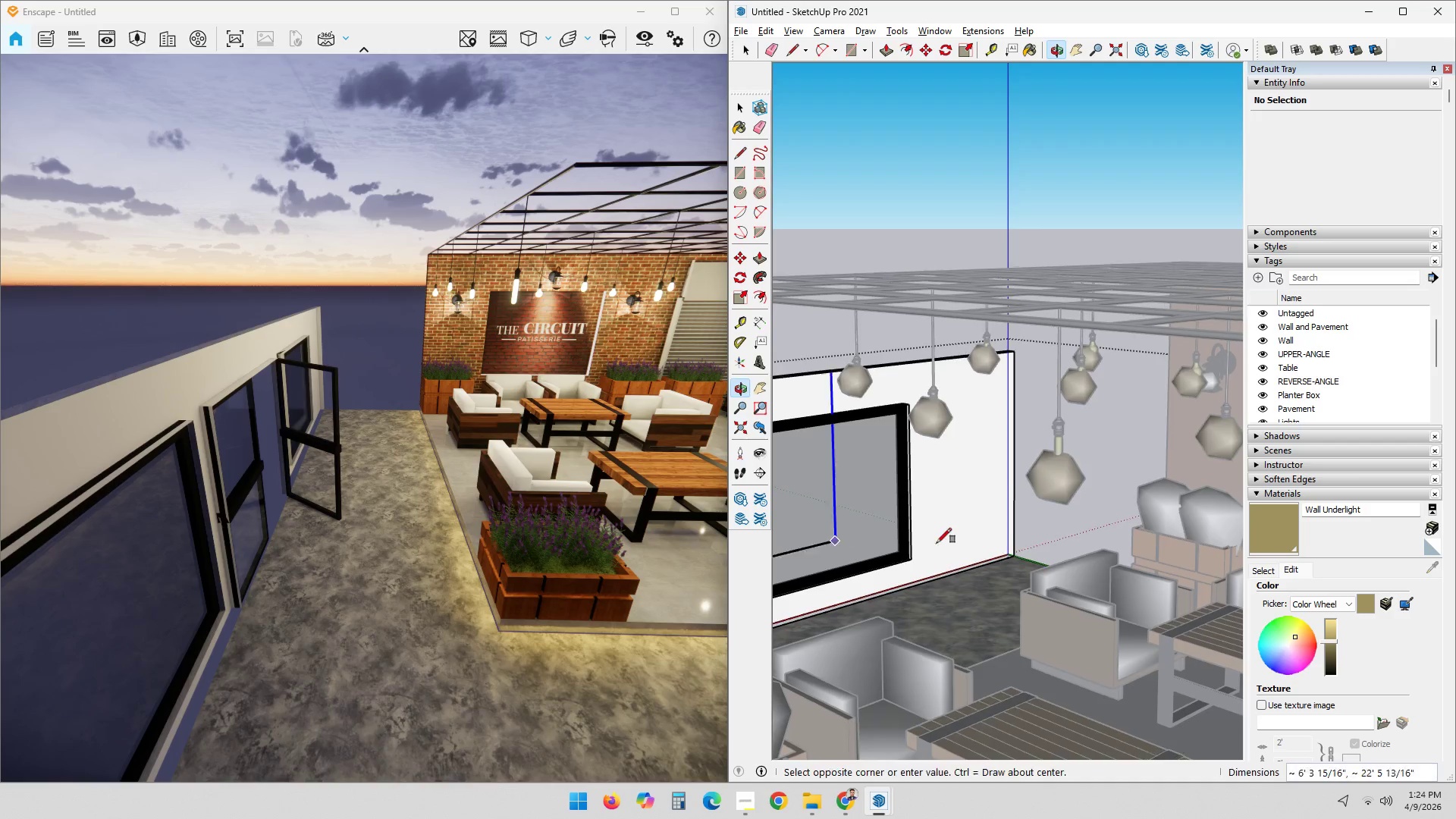 
hold_key(key=ShiftLeft, duration=0.33)
 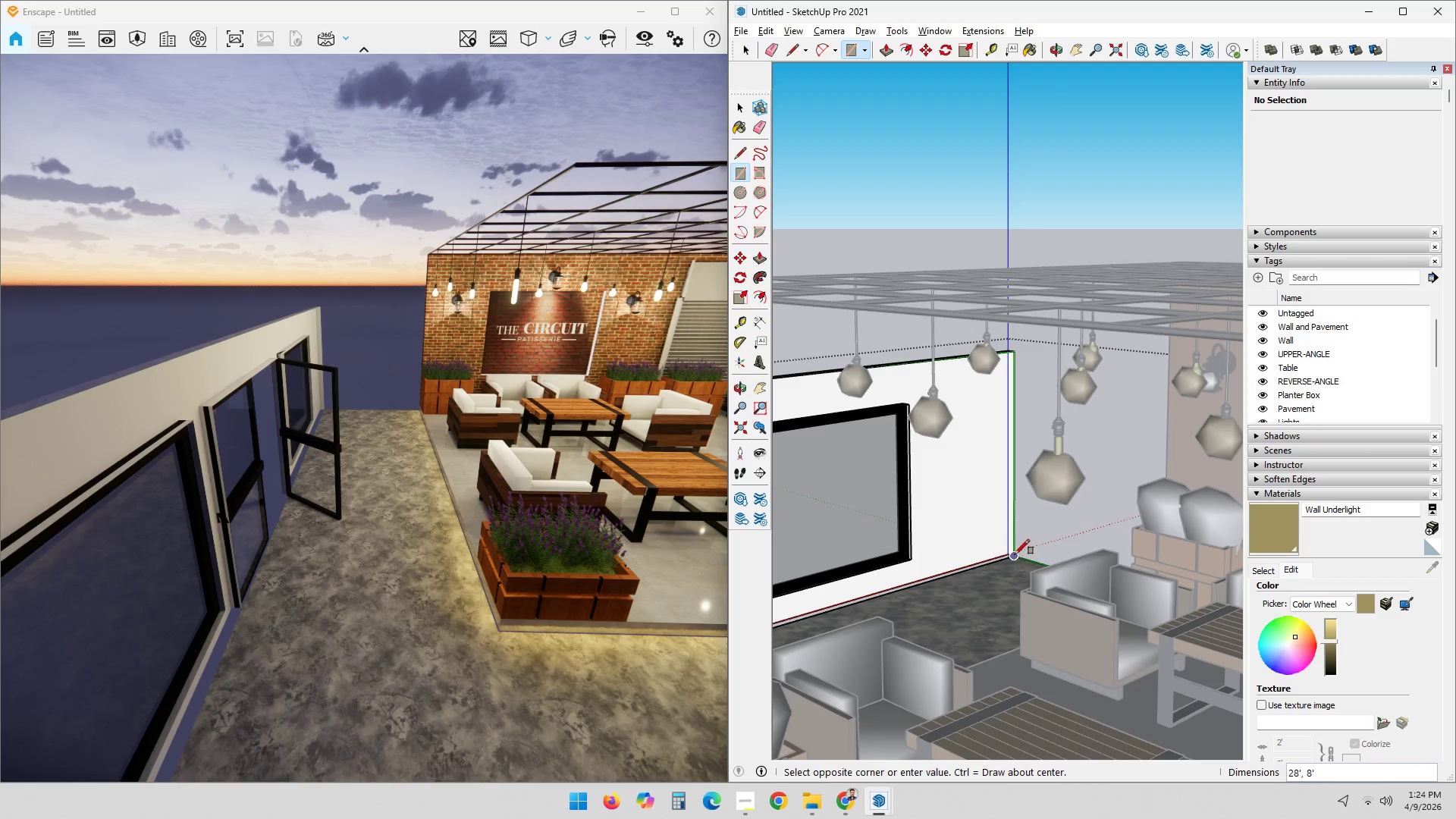 
scroll: coordinate [1095, 501], scroll_direction: down, amount: 3.0
 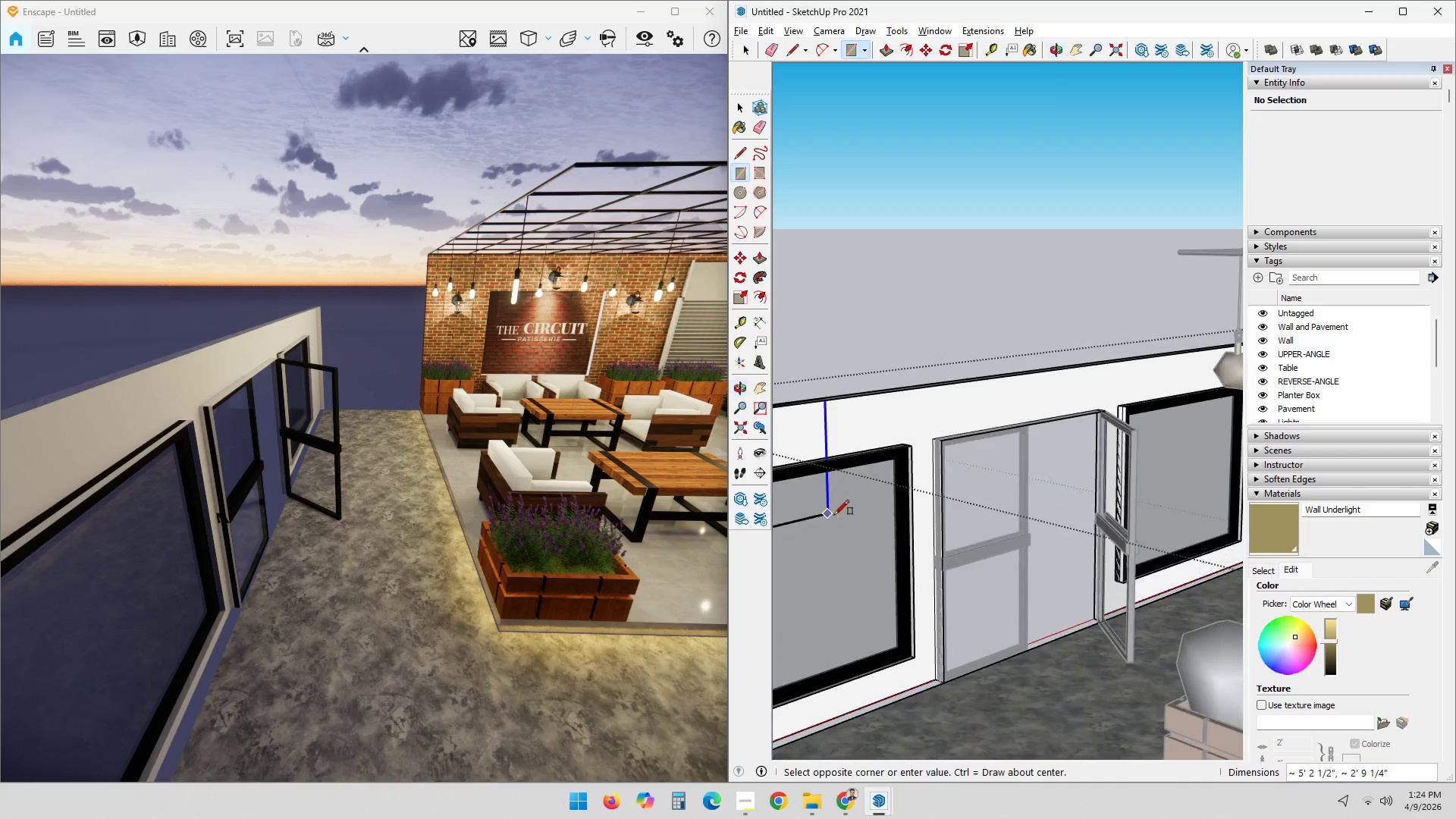 
left_click([1015, 554])
 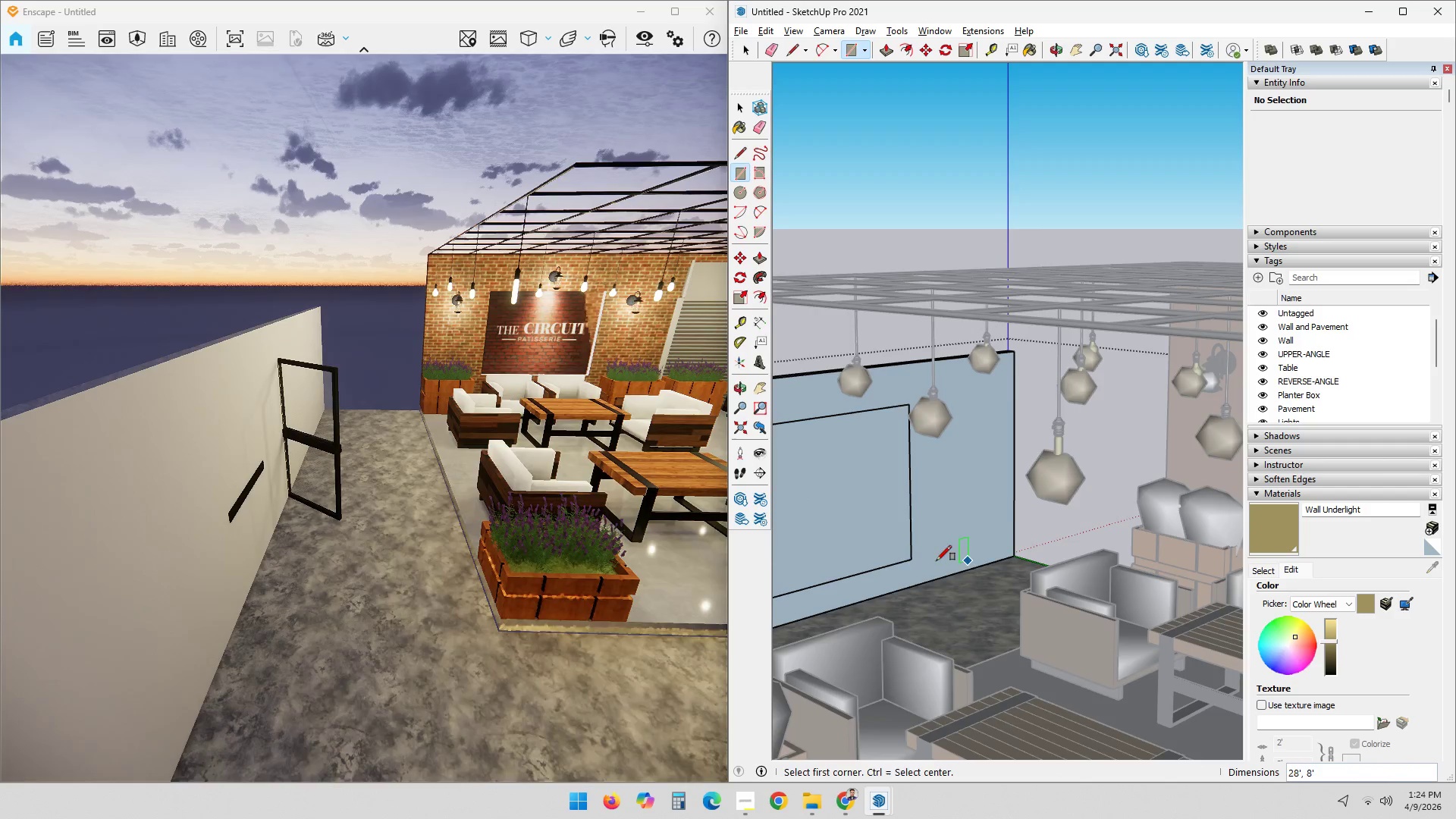 
scroll: coordinate [899, 566], scroll_direction: down, amount: 2.0
 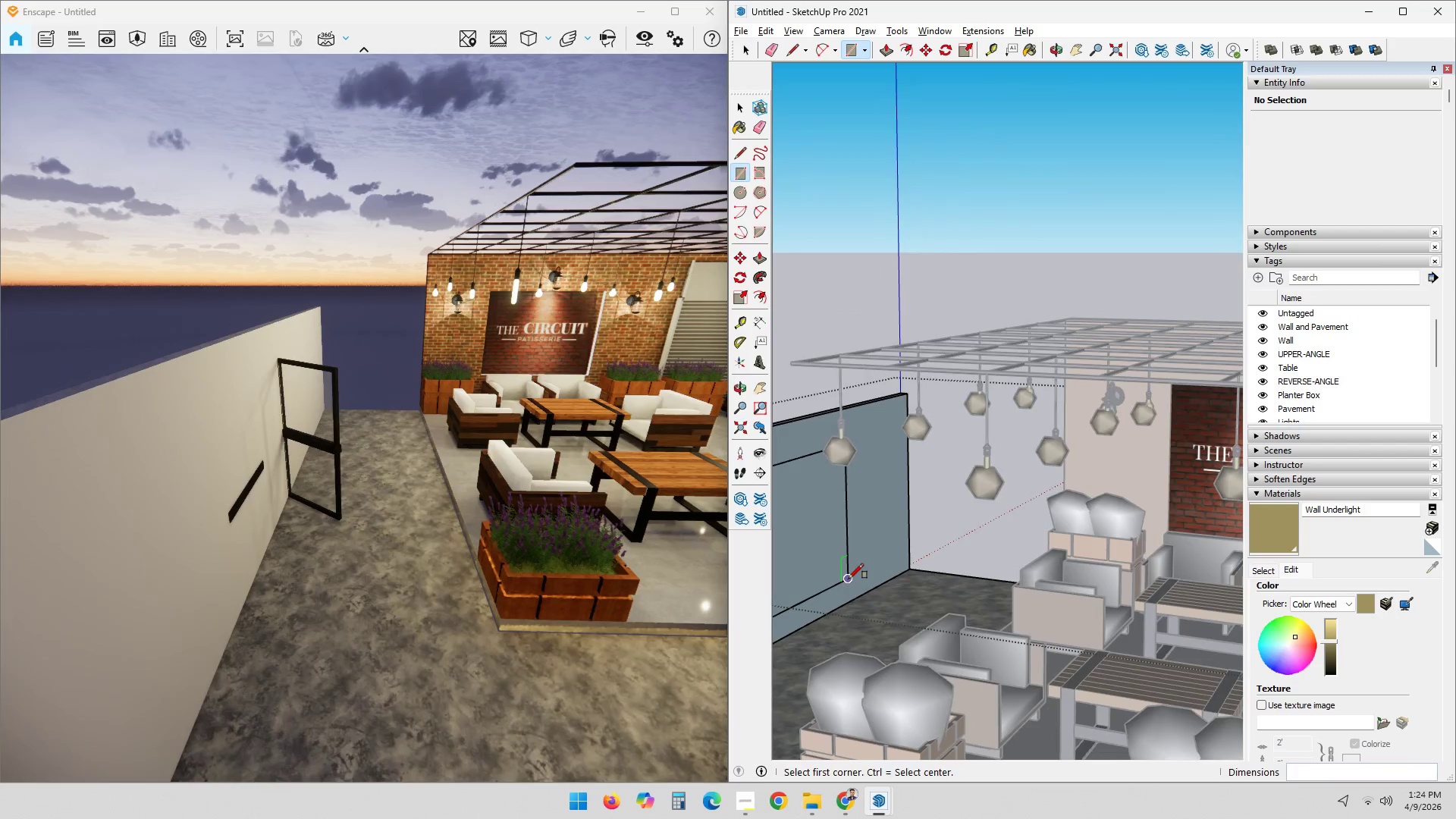 
key(Space)
 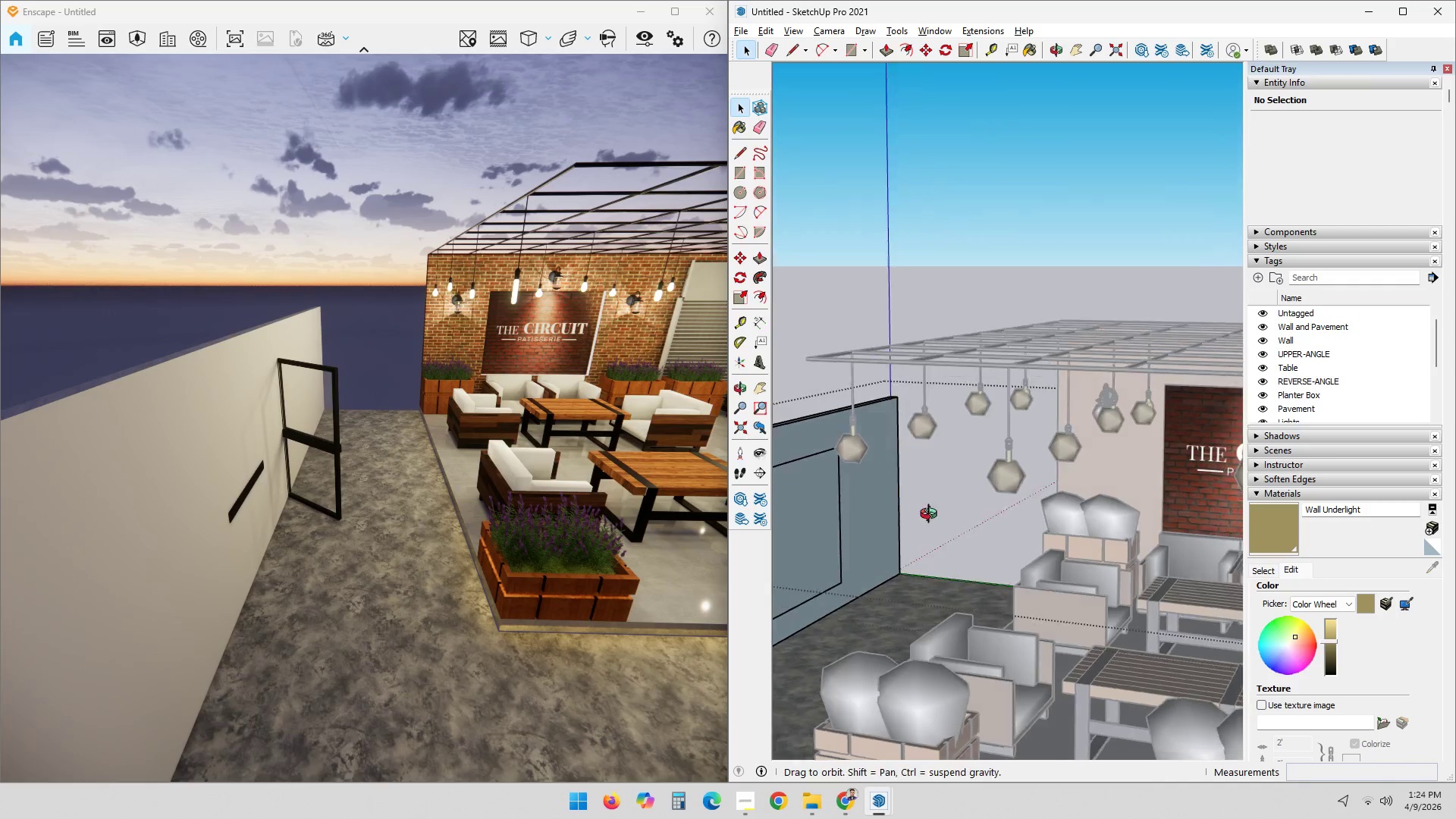 
hold_key(key=ShiftLeft, duration=0.55)
 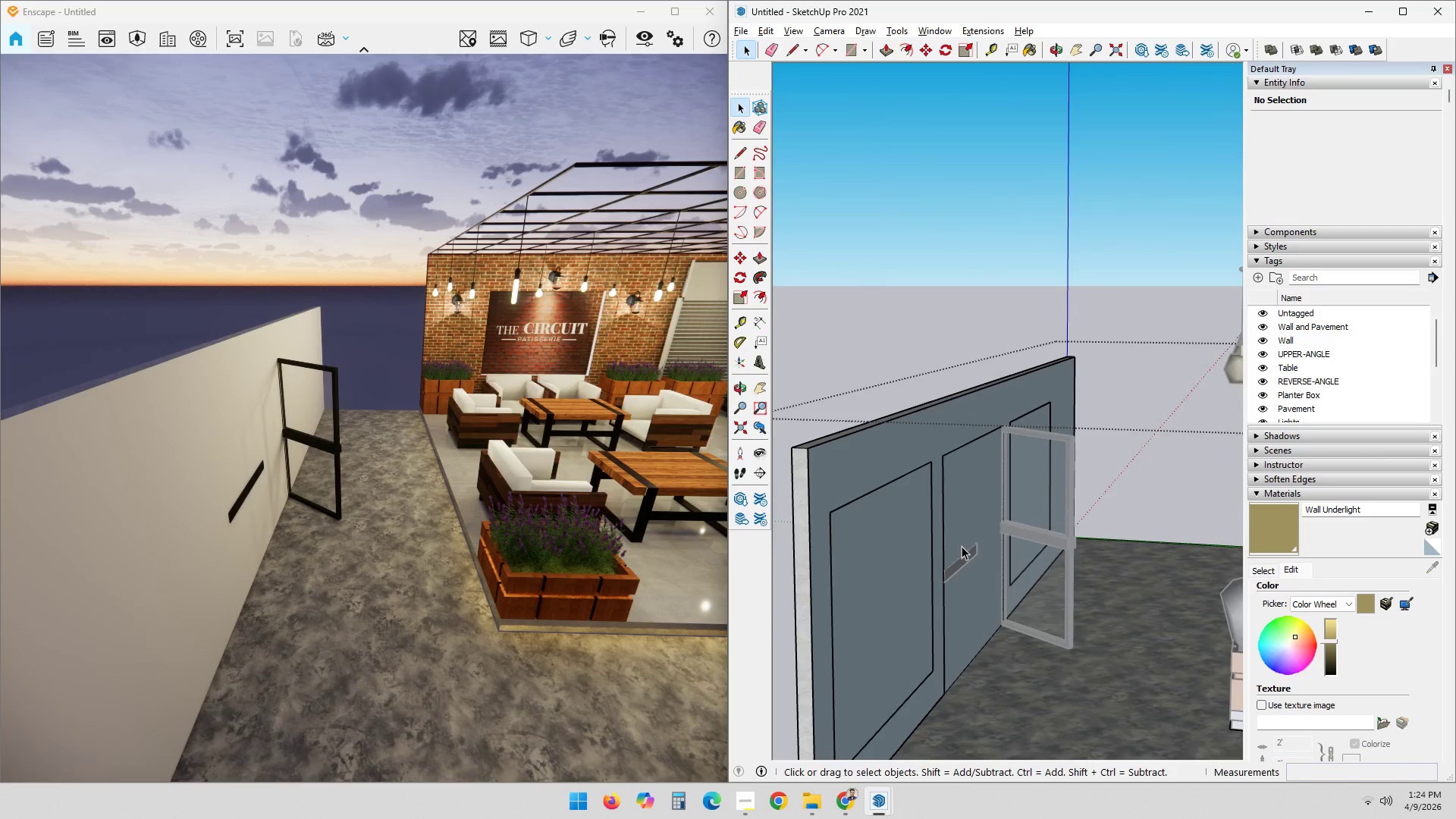 
left_click([907, 557])
 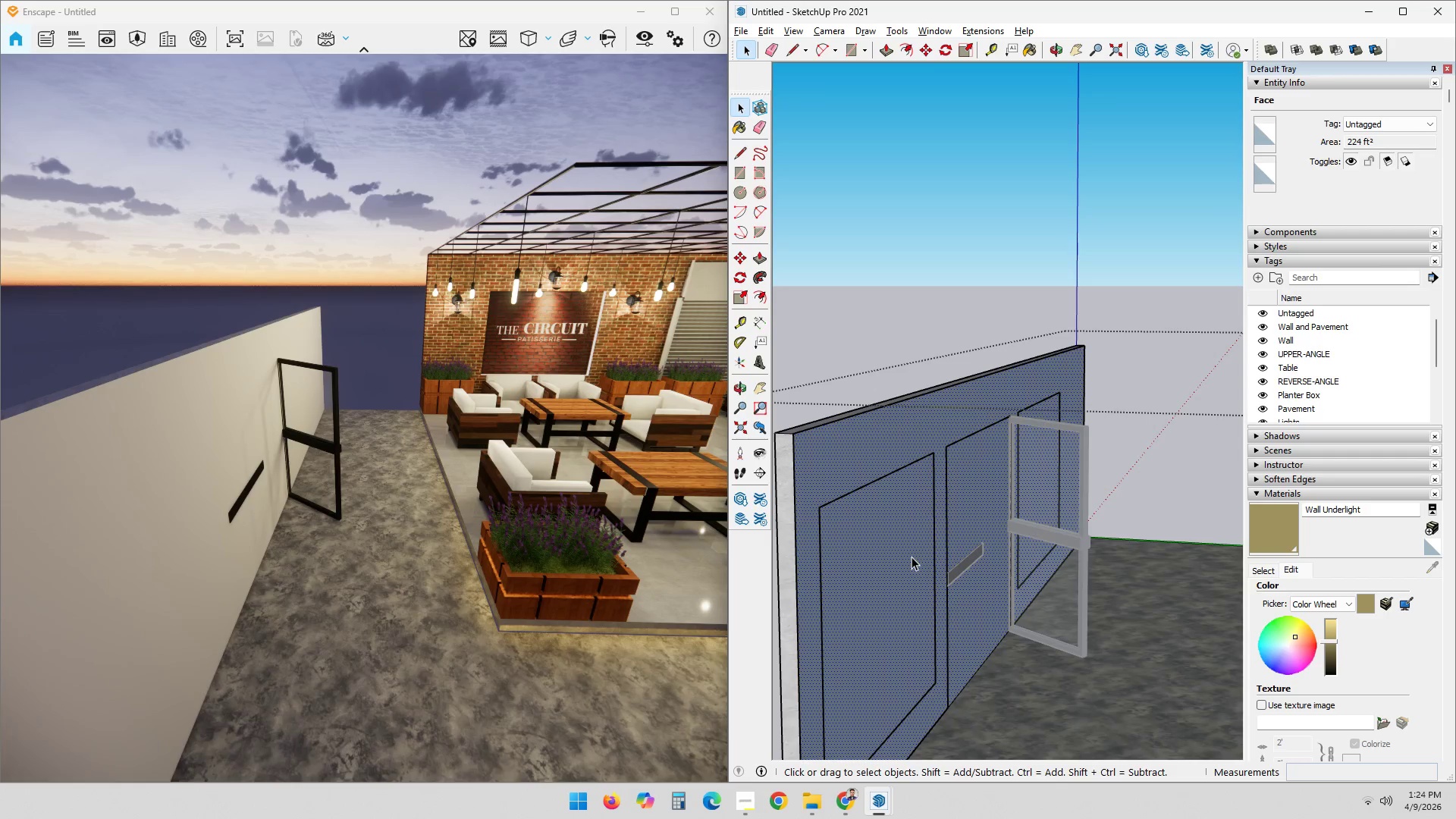 
scroll: coordinate [908, 549], scroll_direction: up, amount: 1.0
 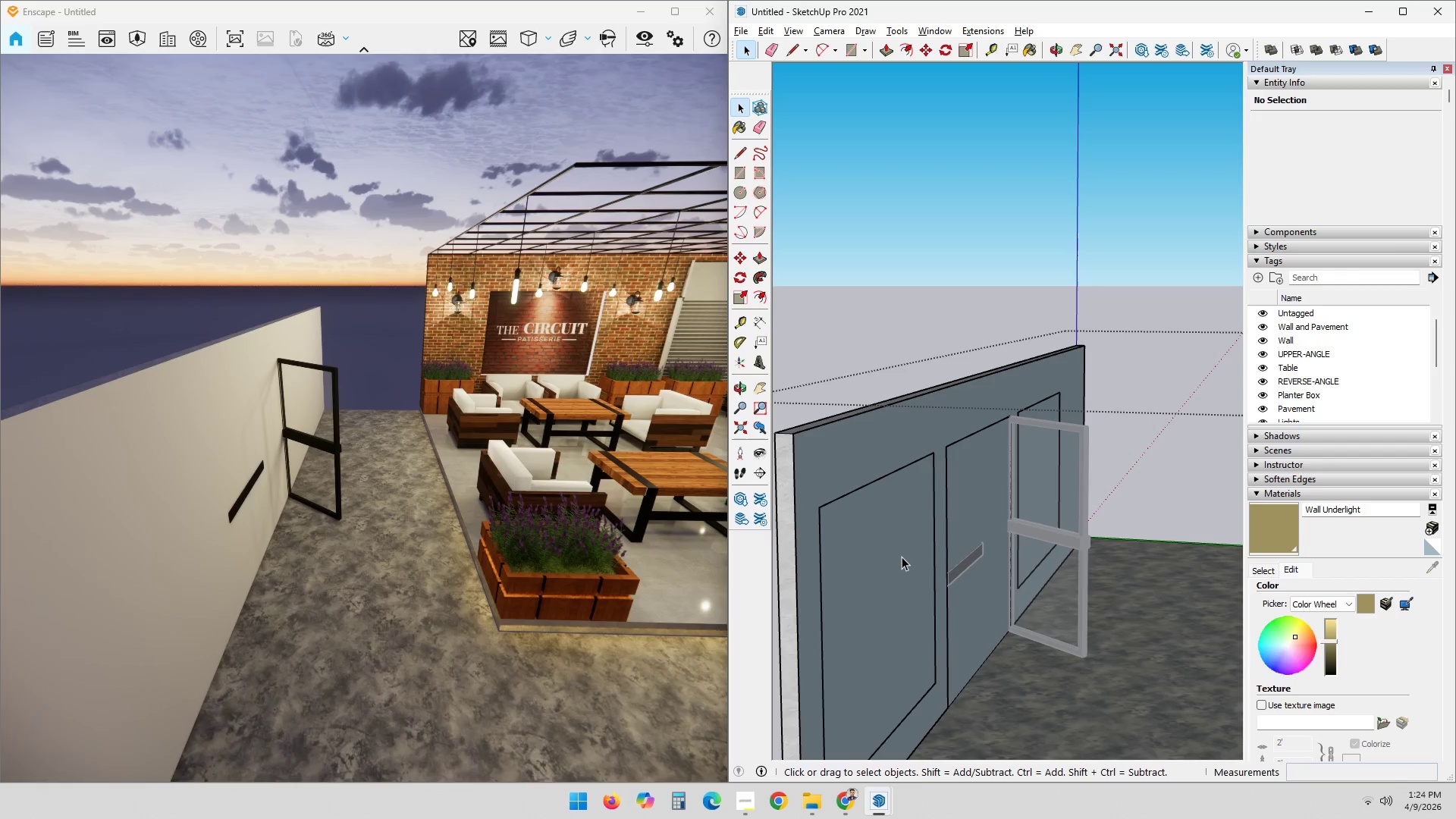 
double_click([912, 557])
 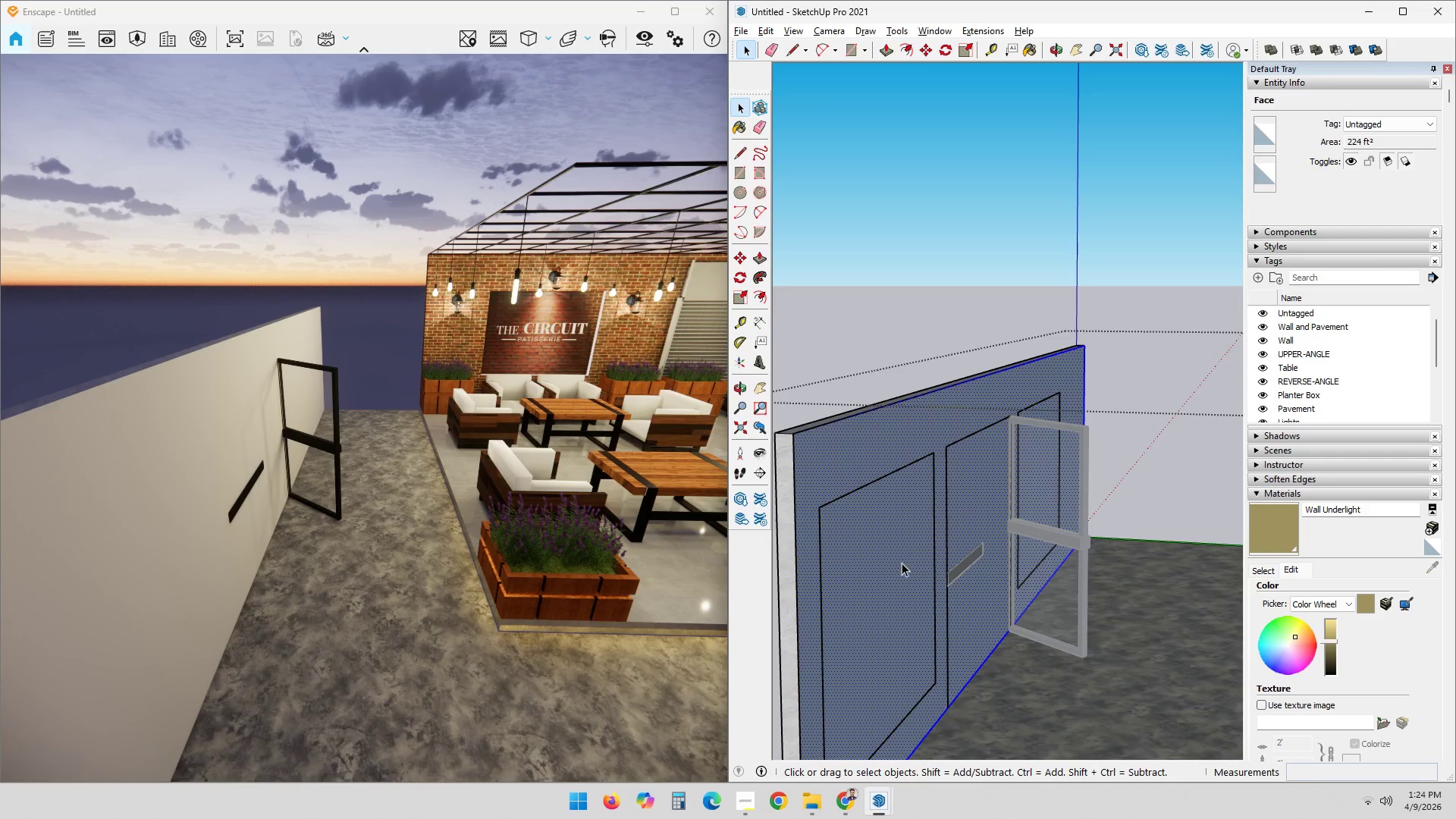 
triple_click([897, 560])
 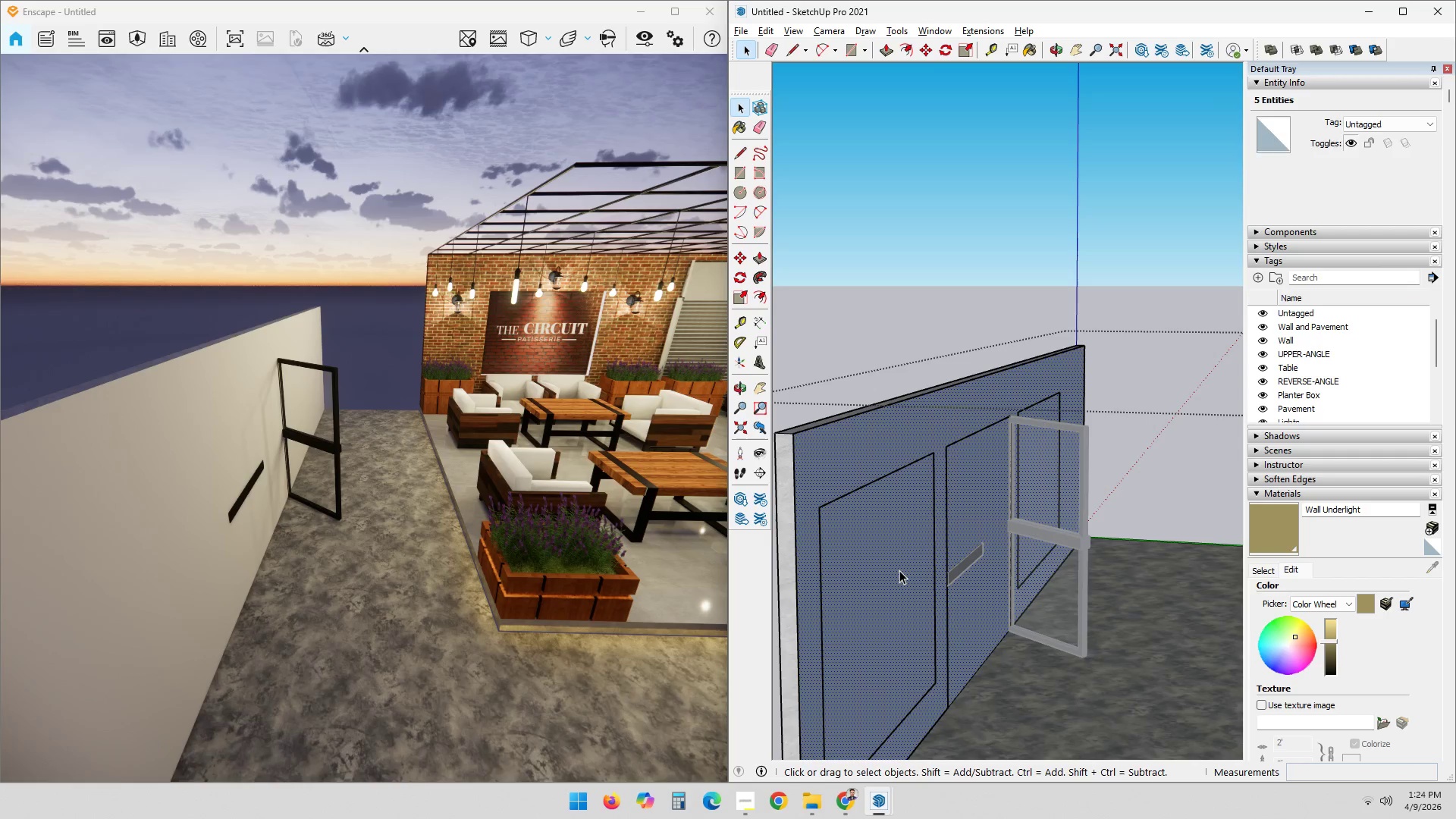 
double_click([899, 570])
 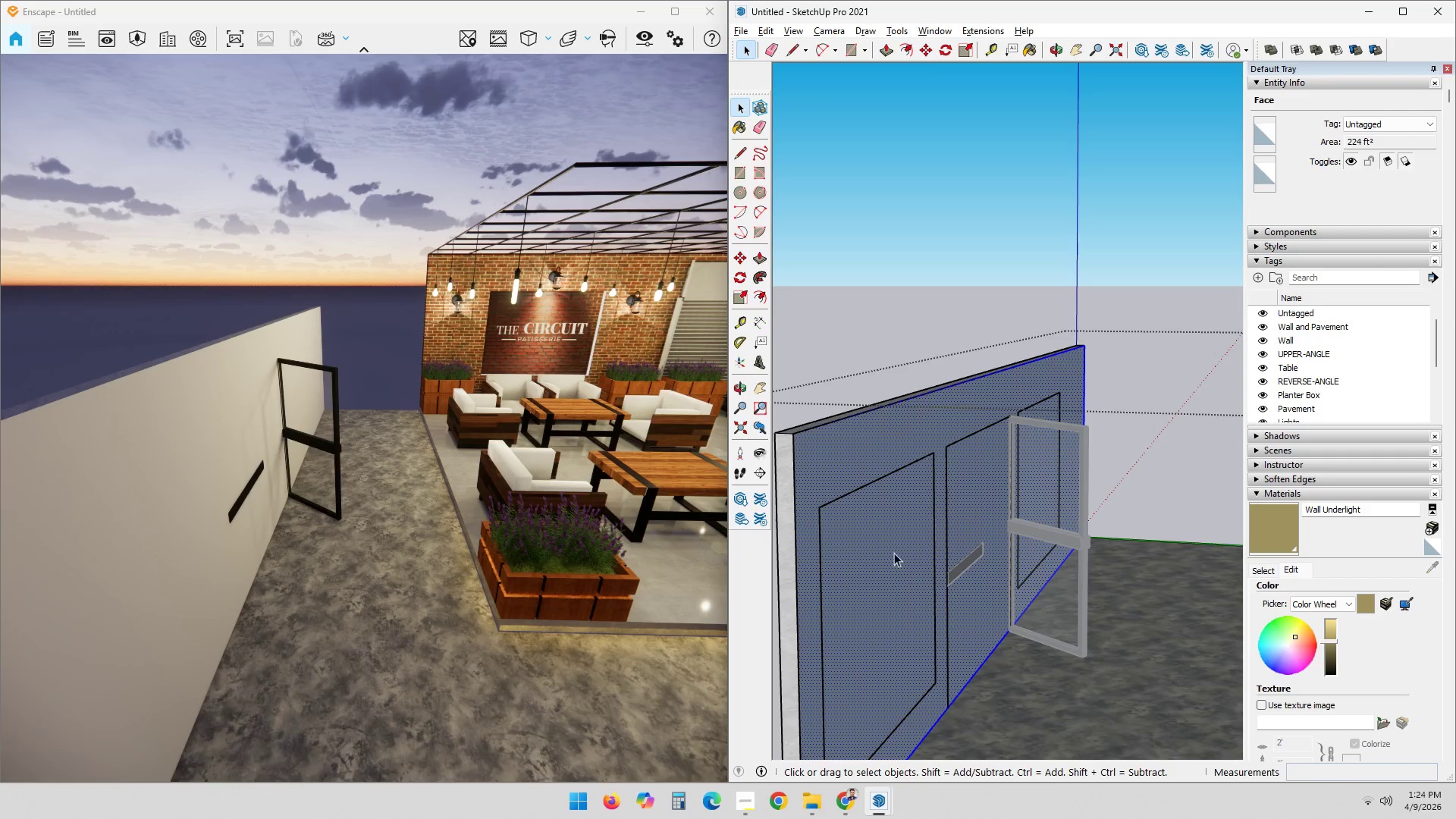 
triple_click([892, 550])
 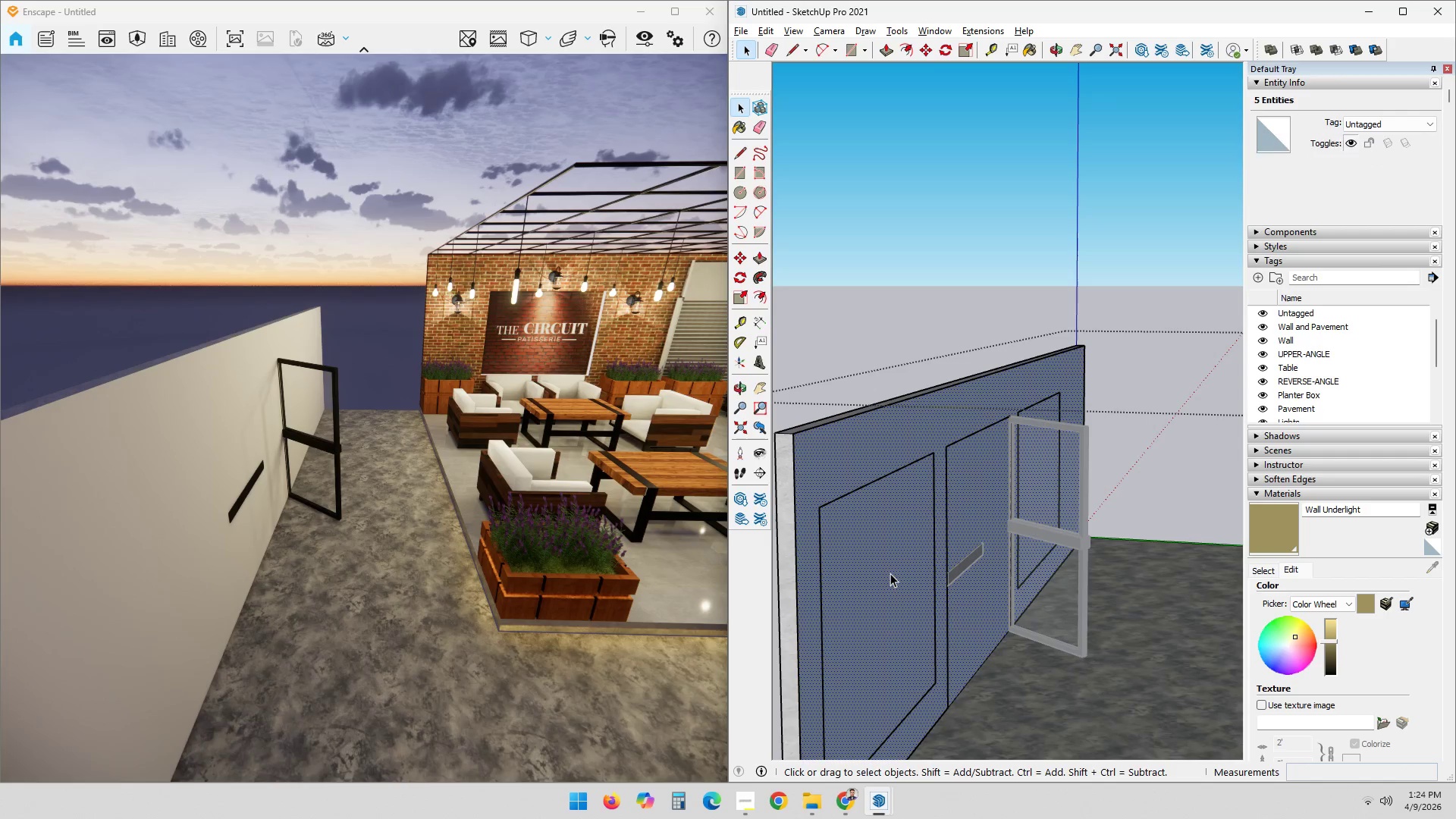 
key(P)
 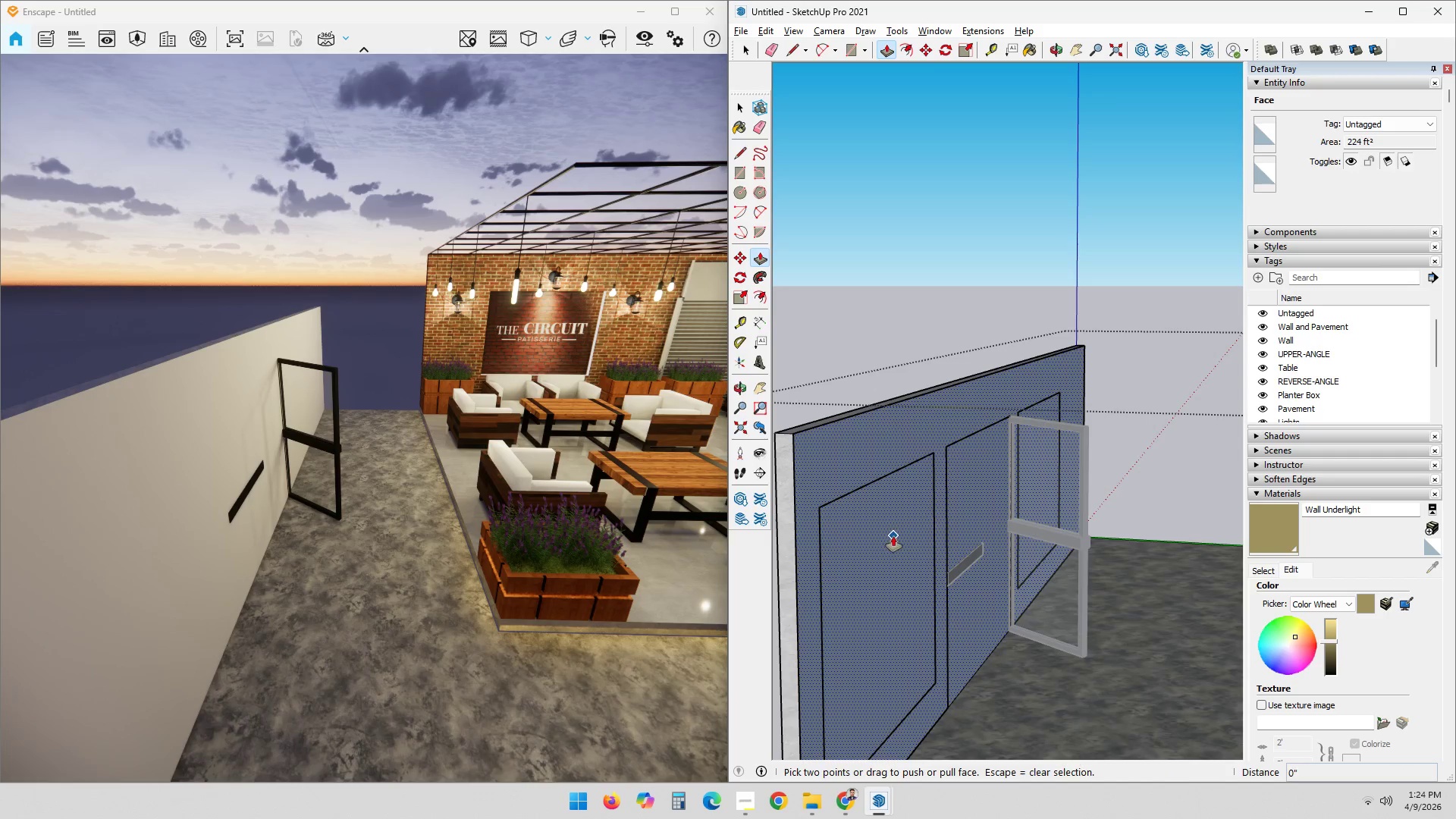 
key(Space)
 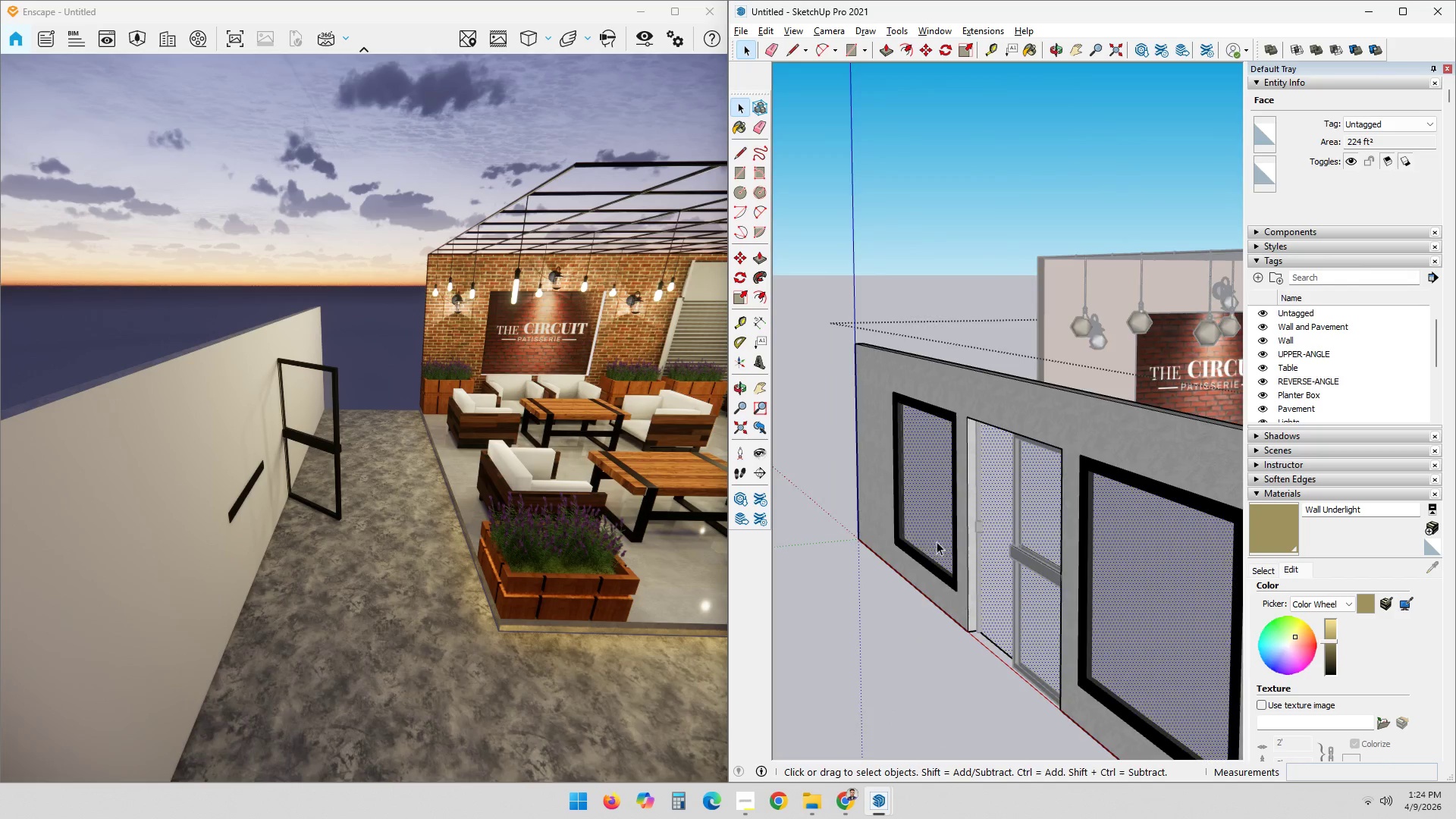 
scroll: coordinate [1031, 536], scroll_direction: up, amount: 7.0
 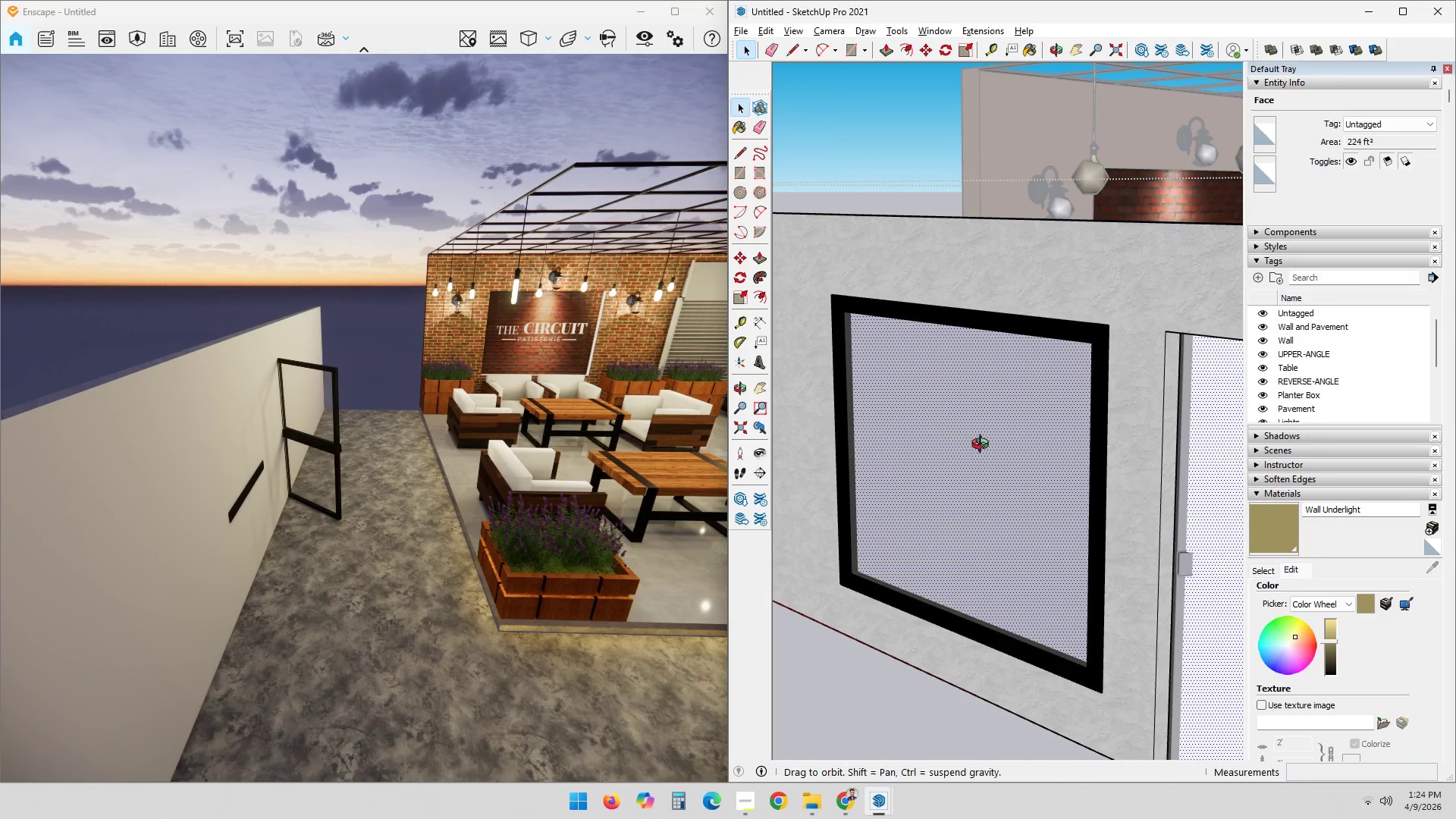 
key(Shift+ShiftLeft)
 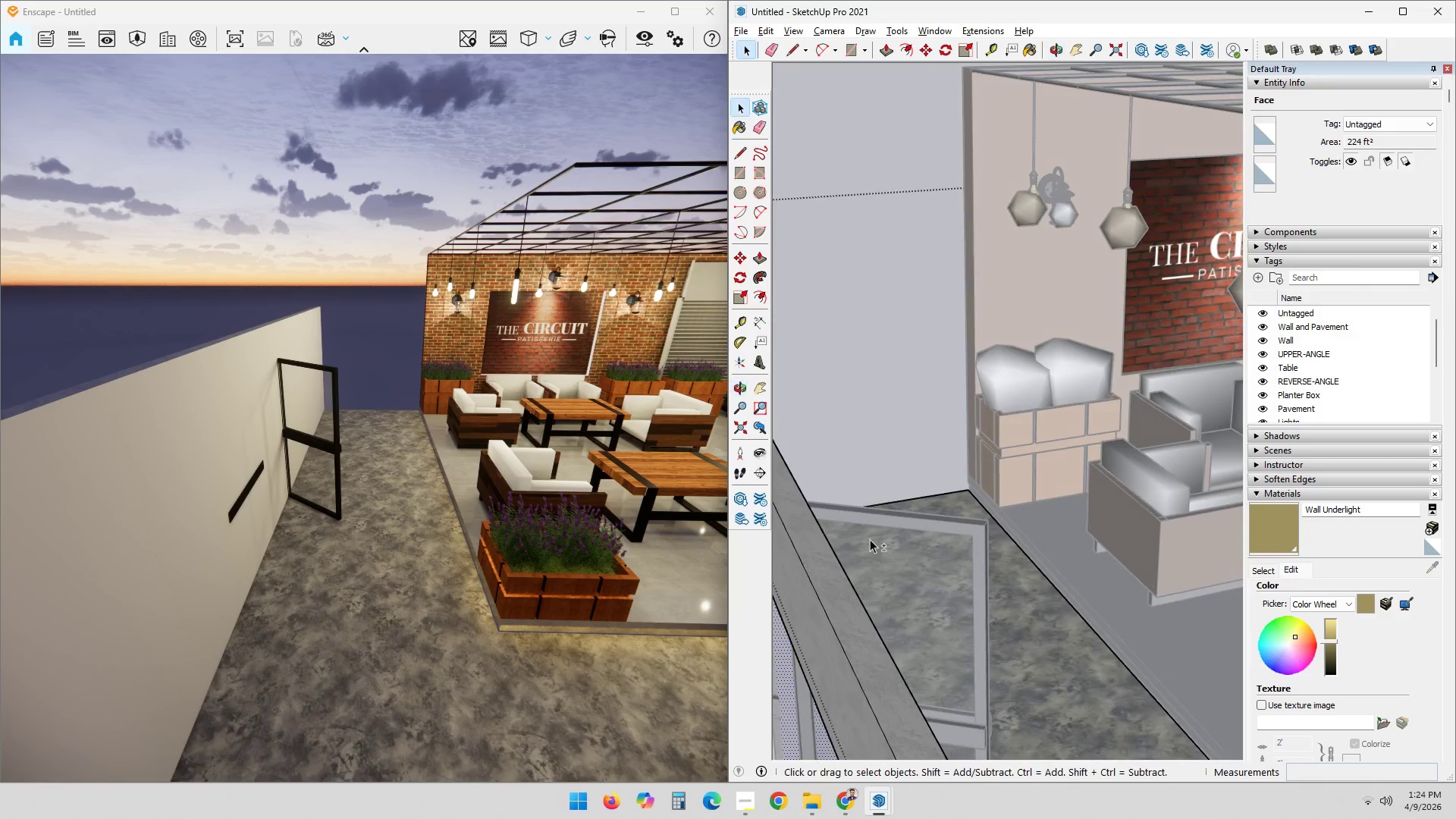 
hold_key(key=ShiftLeft, duration=0.78)
scroll: coordinate [871, 610], scroll_direction: down, amount: 15.0
 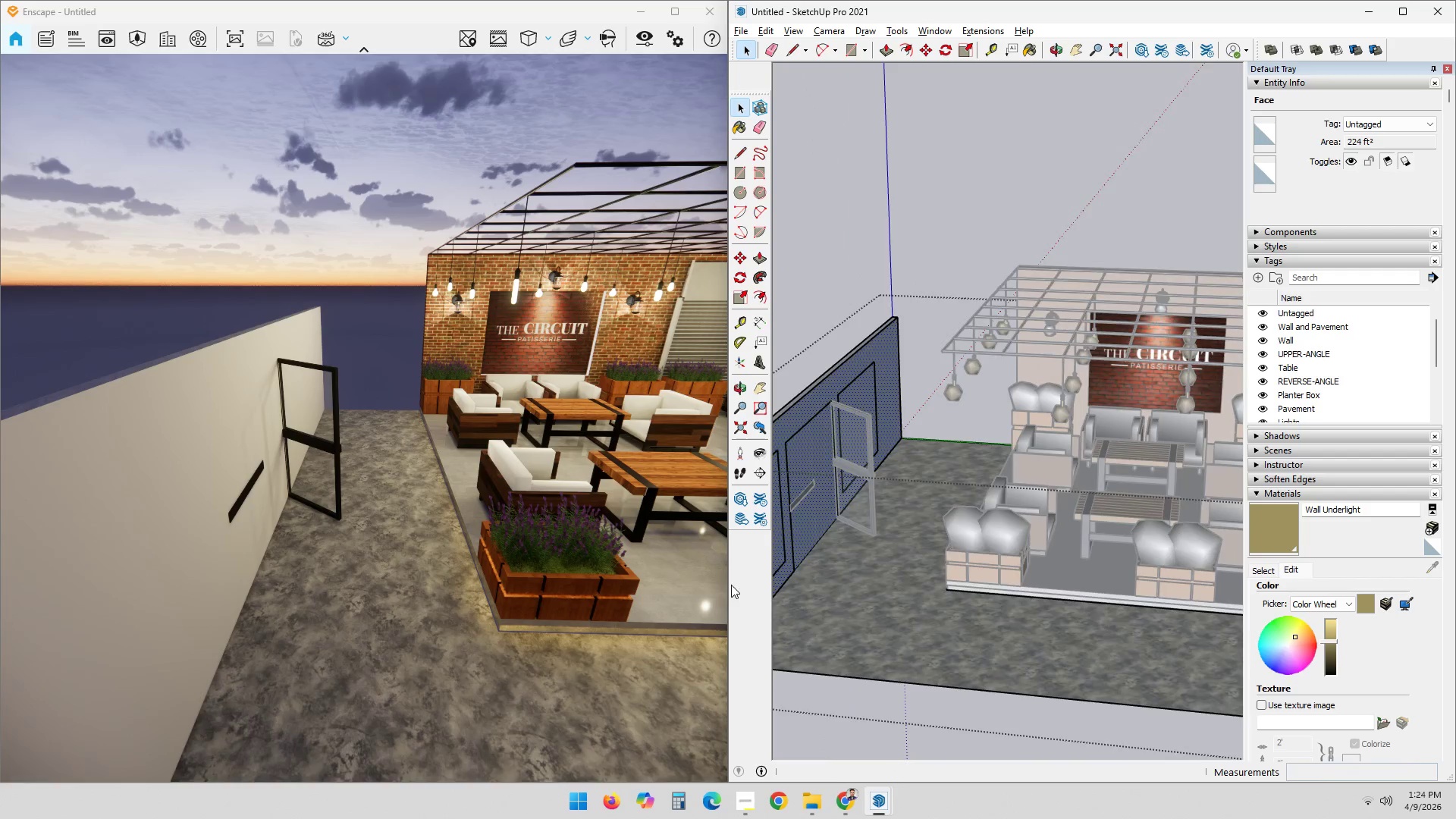 
hold_key(key=ShiftLeft, duration=0.41)
 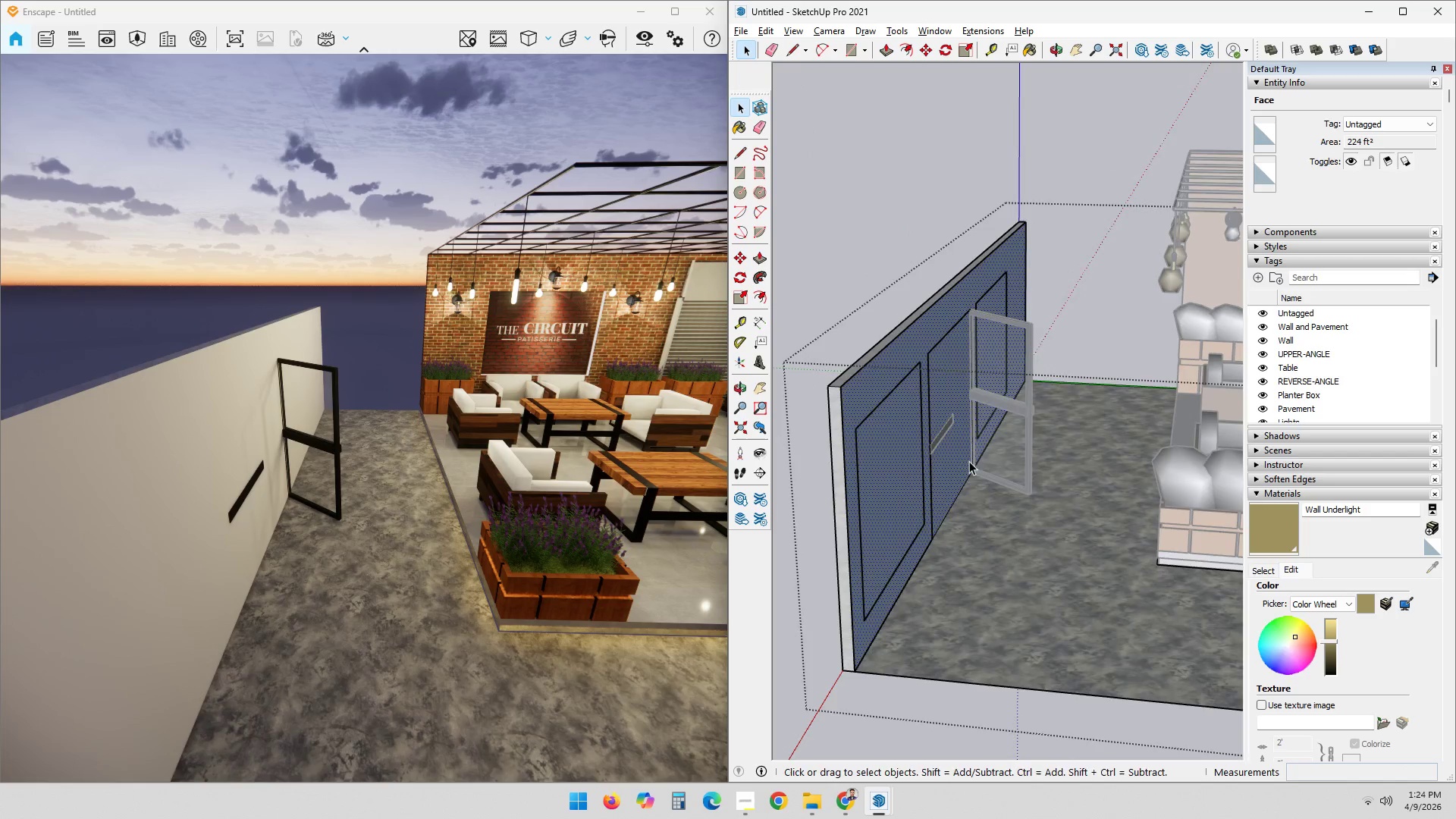 
scroll: coordinate [858, 525], scroll_direction: up, amount: 3.0
 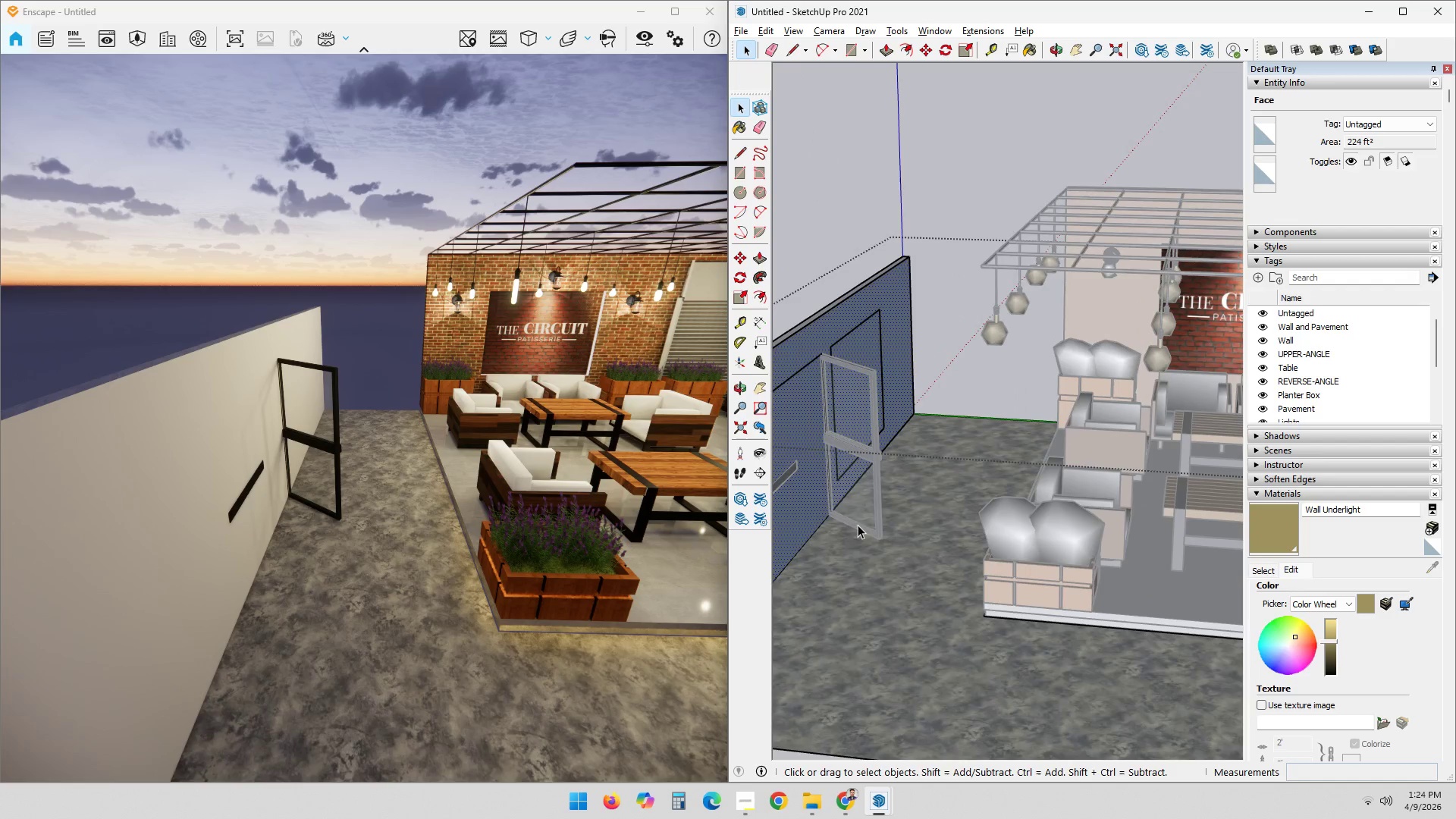 
key(Shift+ShiftLeft)
 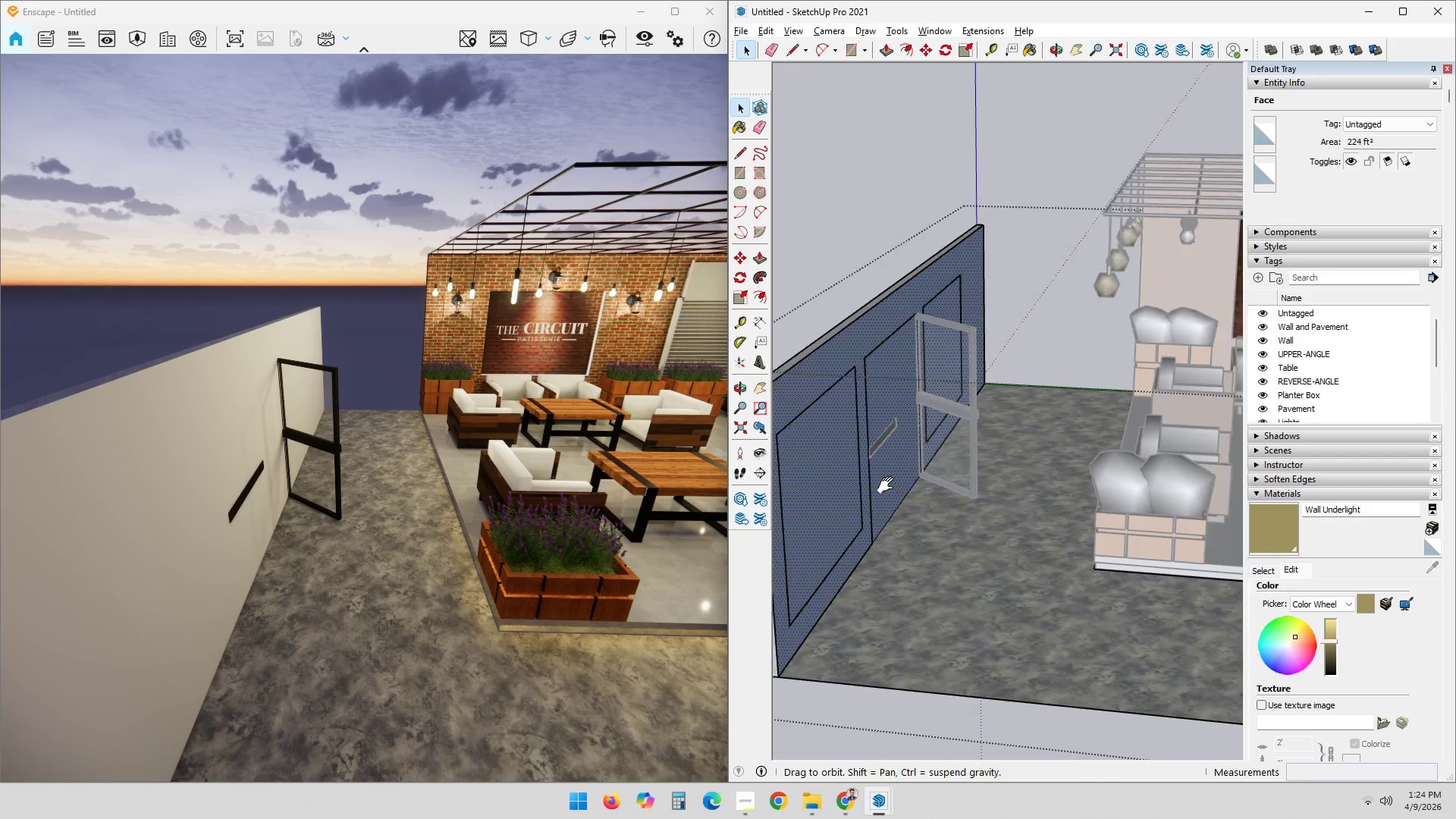 
key(Shift+ShiftLeft)
 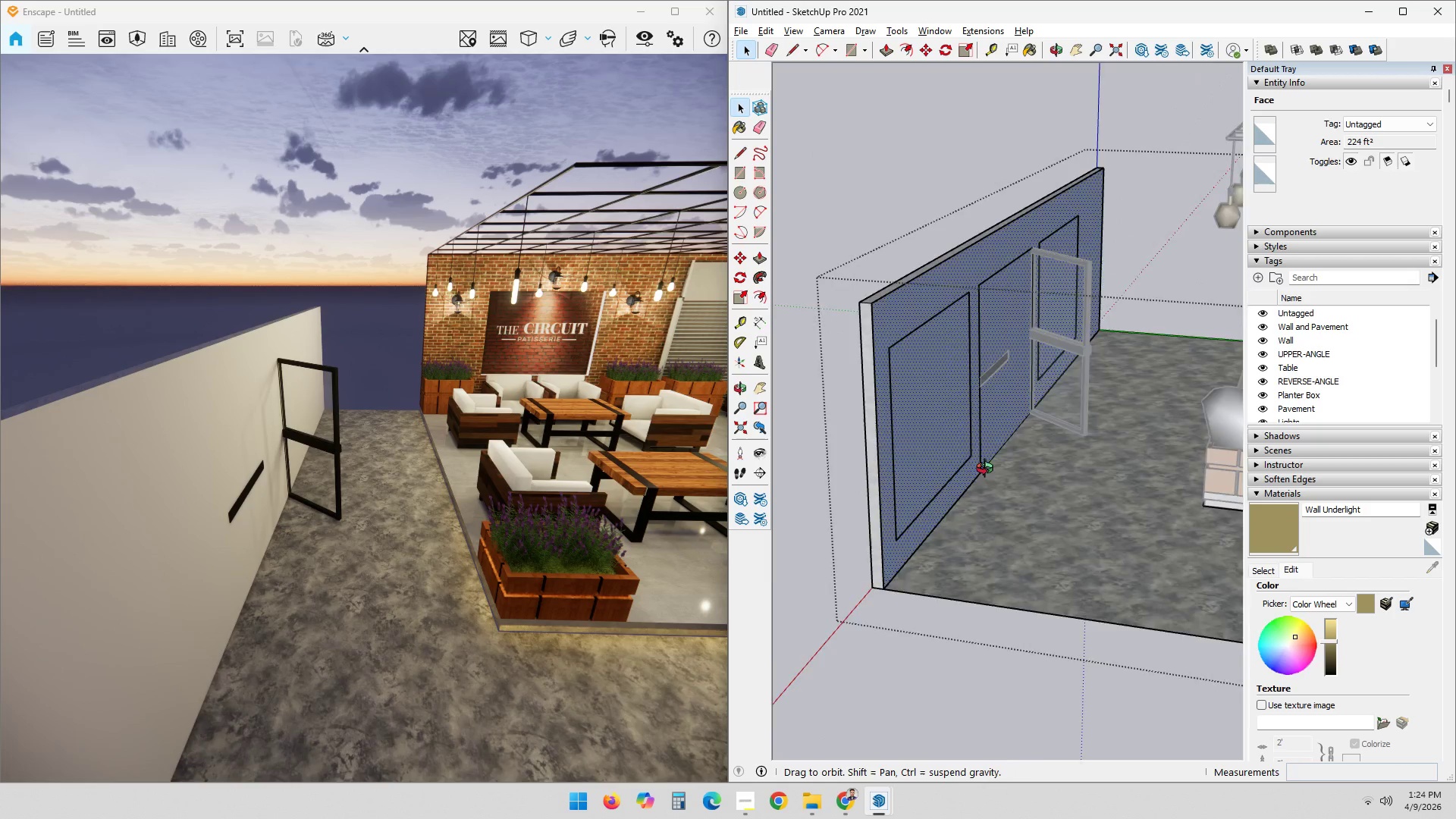 
hold_key(key=ShiftLeft, duration=0.31)
 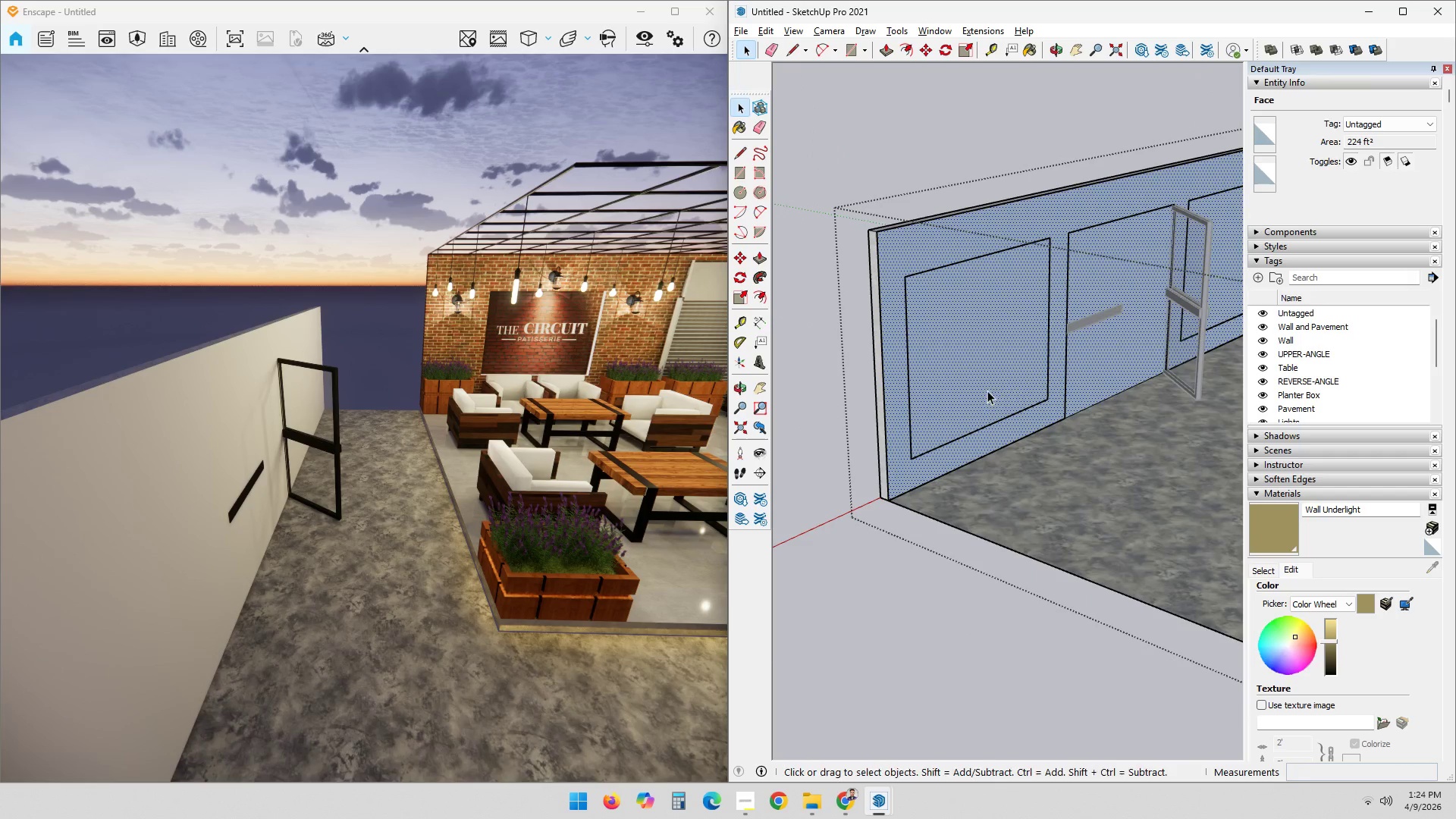 
key(Shift+ShiftLeft)
 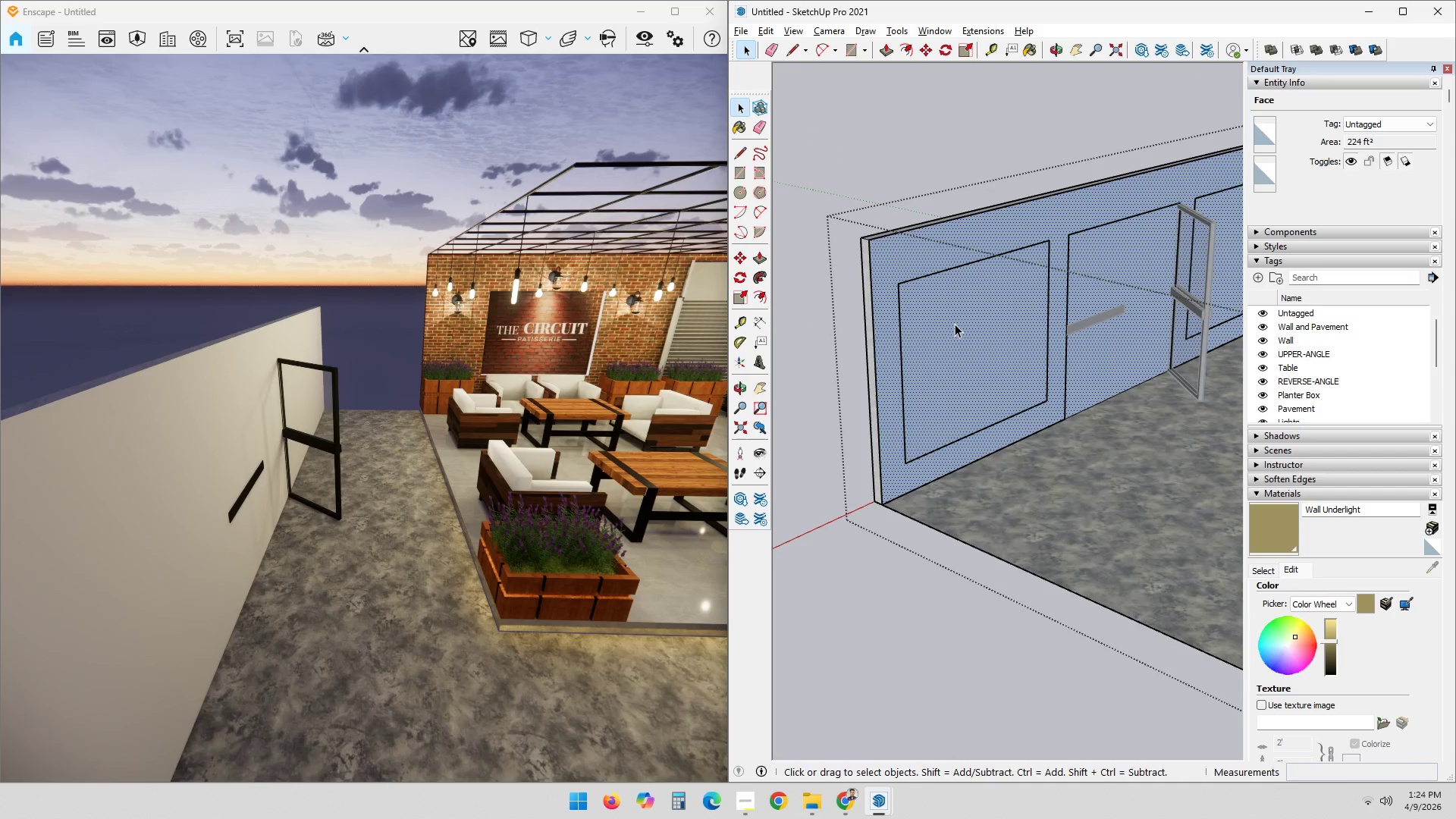 
double_click([955, 324])
 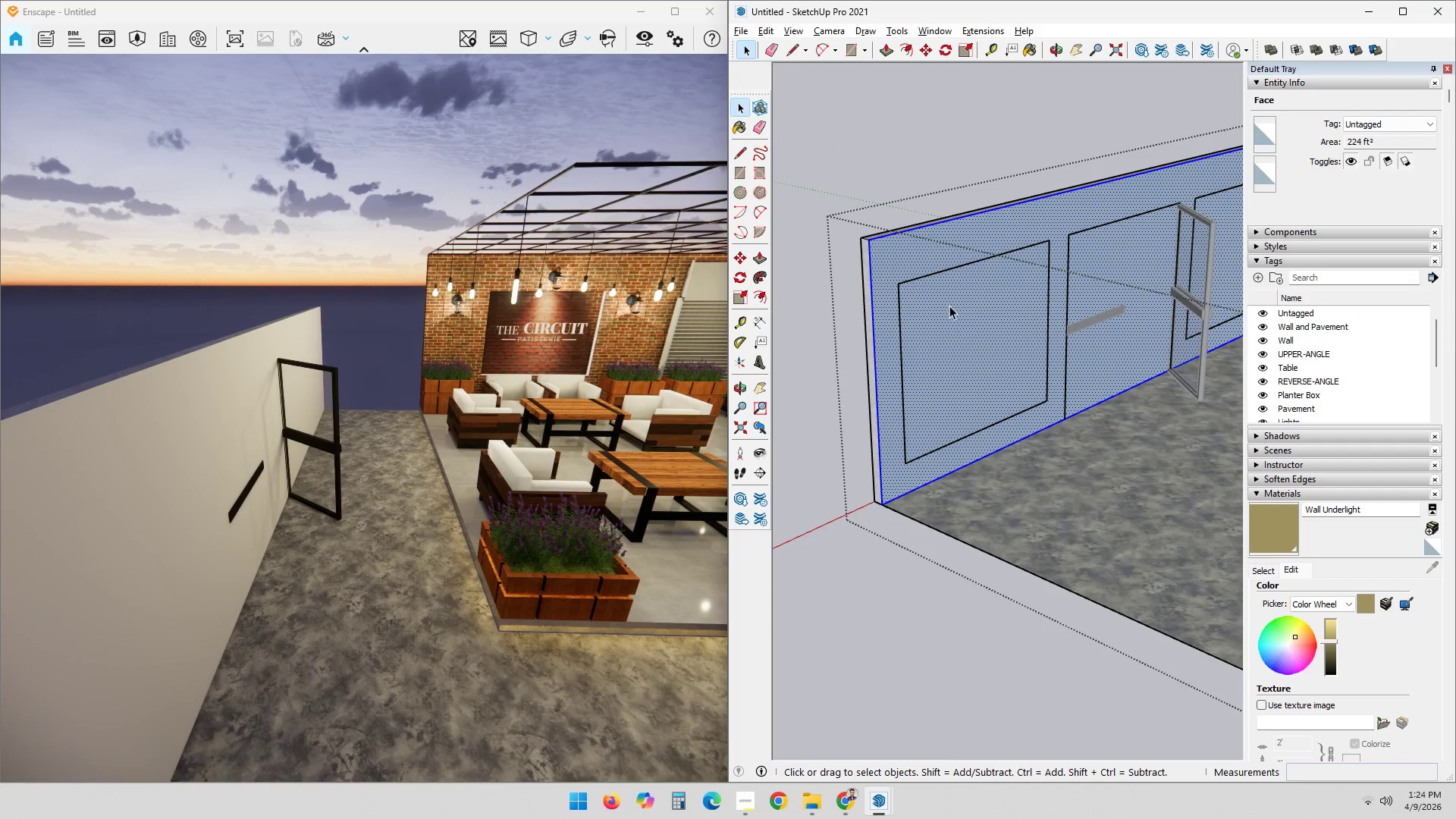 
double_click([949, 305])
 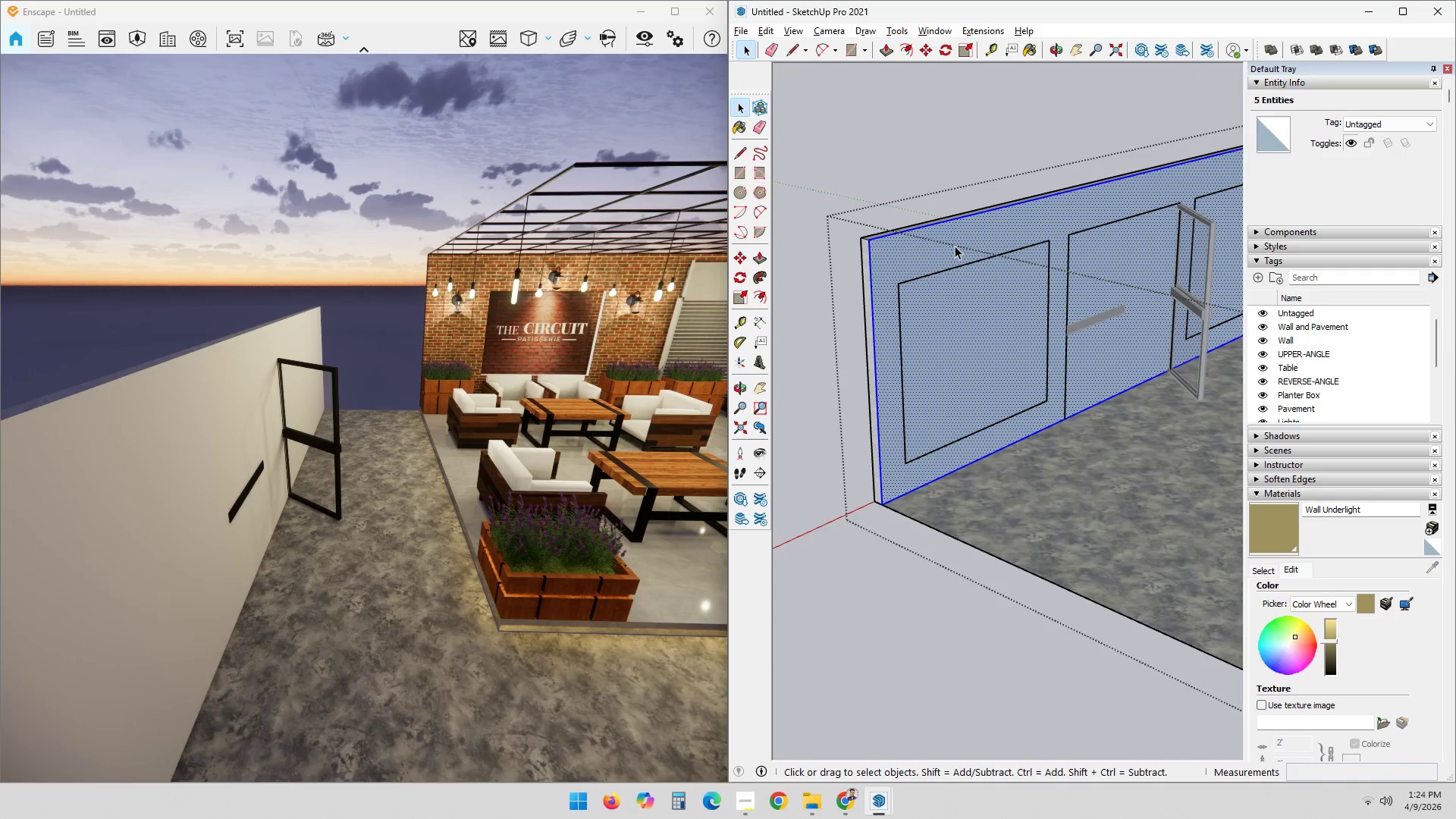 
triple_click([956, 228])
 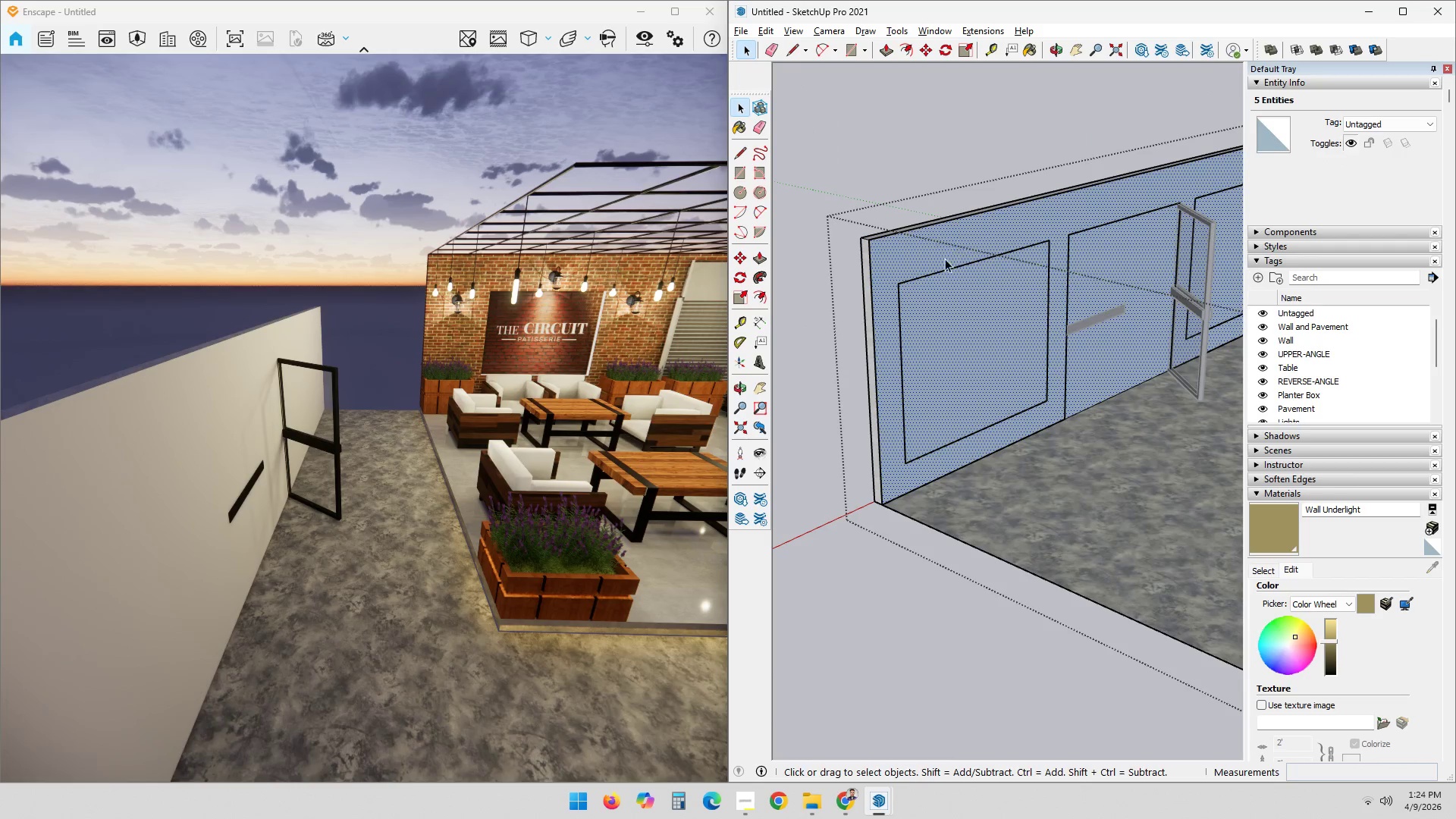 
scroll: coordinate [946, 297], scroll_direction: down, amount: 1.0
 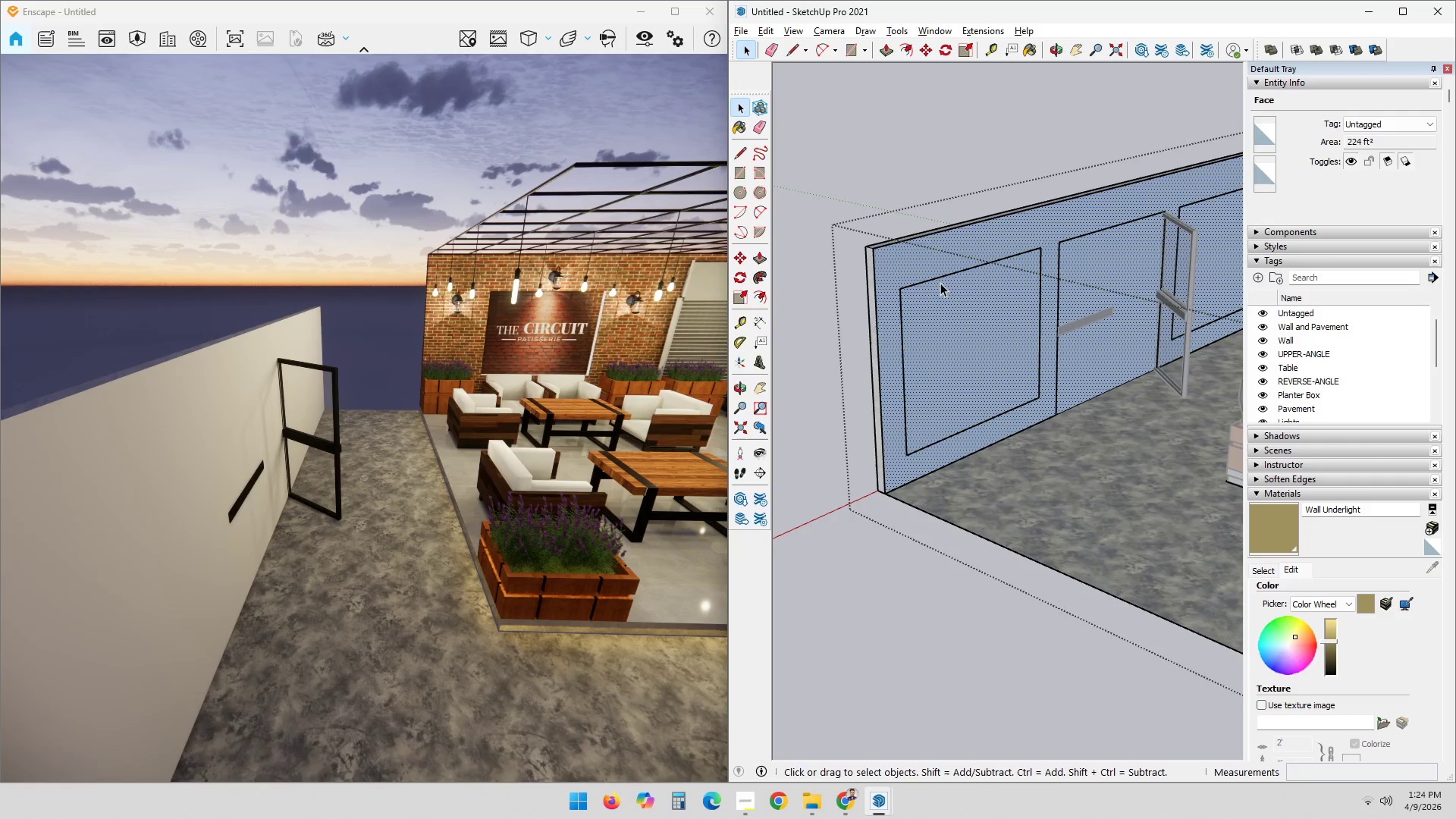 
scroll: coordinate [912, 305], scroll_direction: up, amount: 5.0
 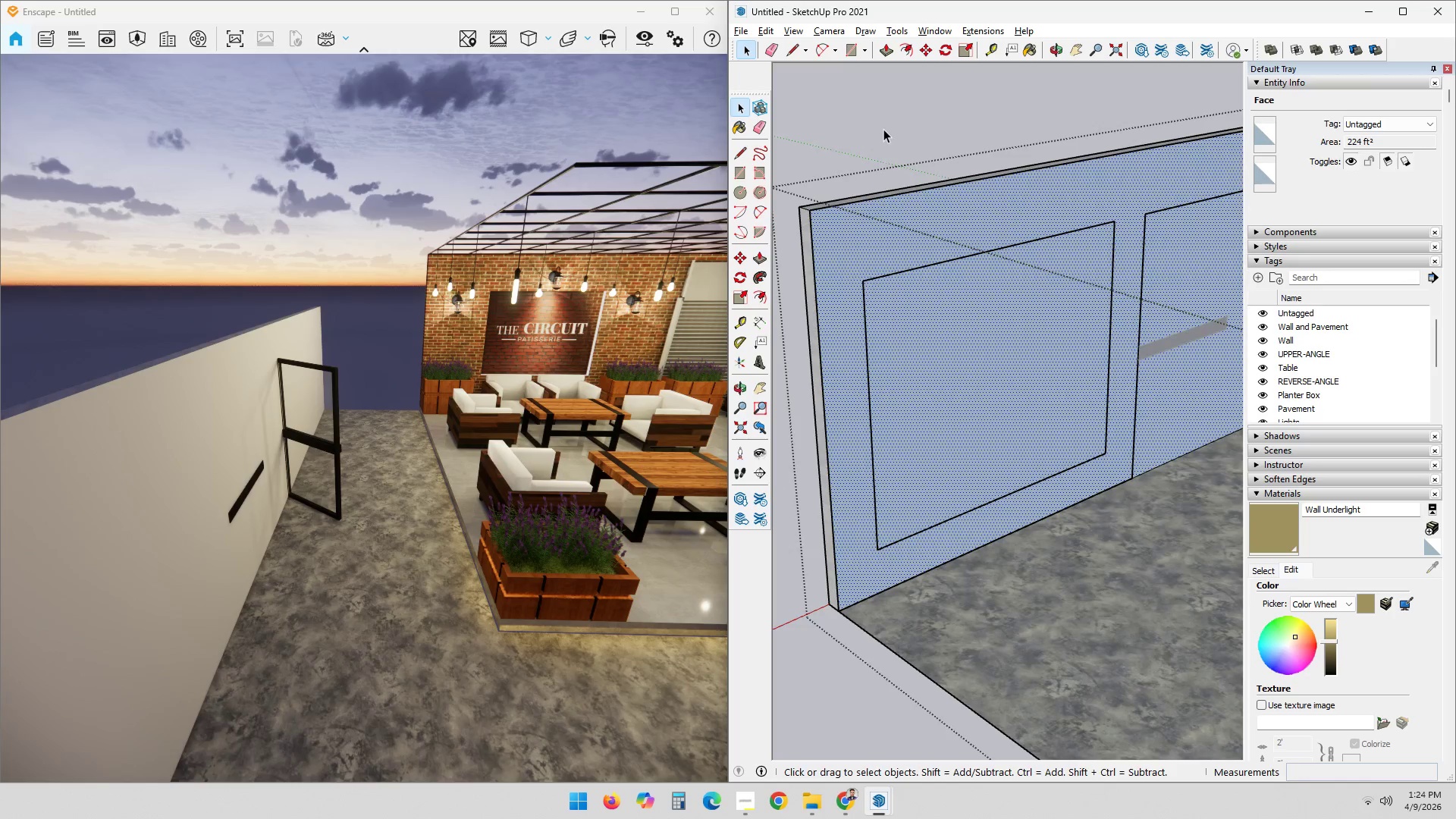 
double_click([912, 216])
 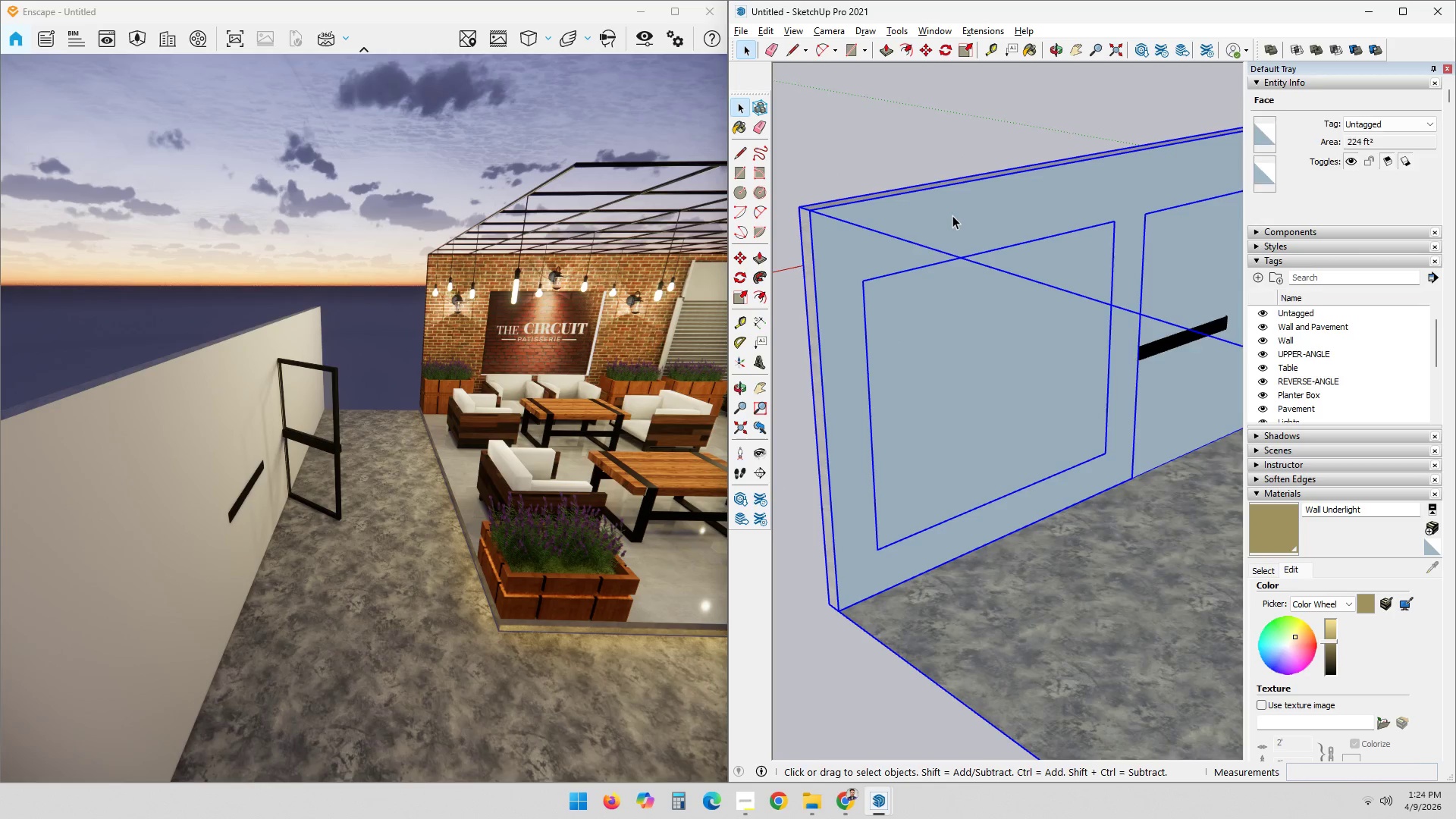 
double_click([952, 215])
 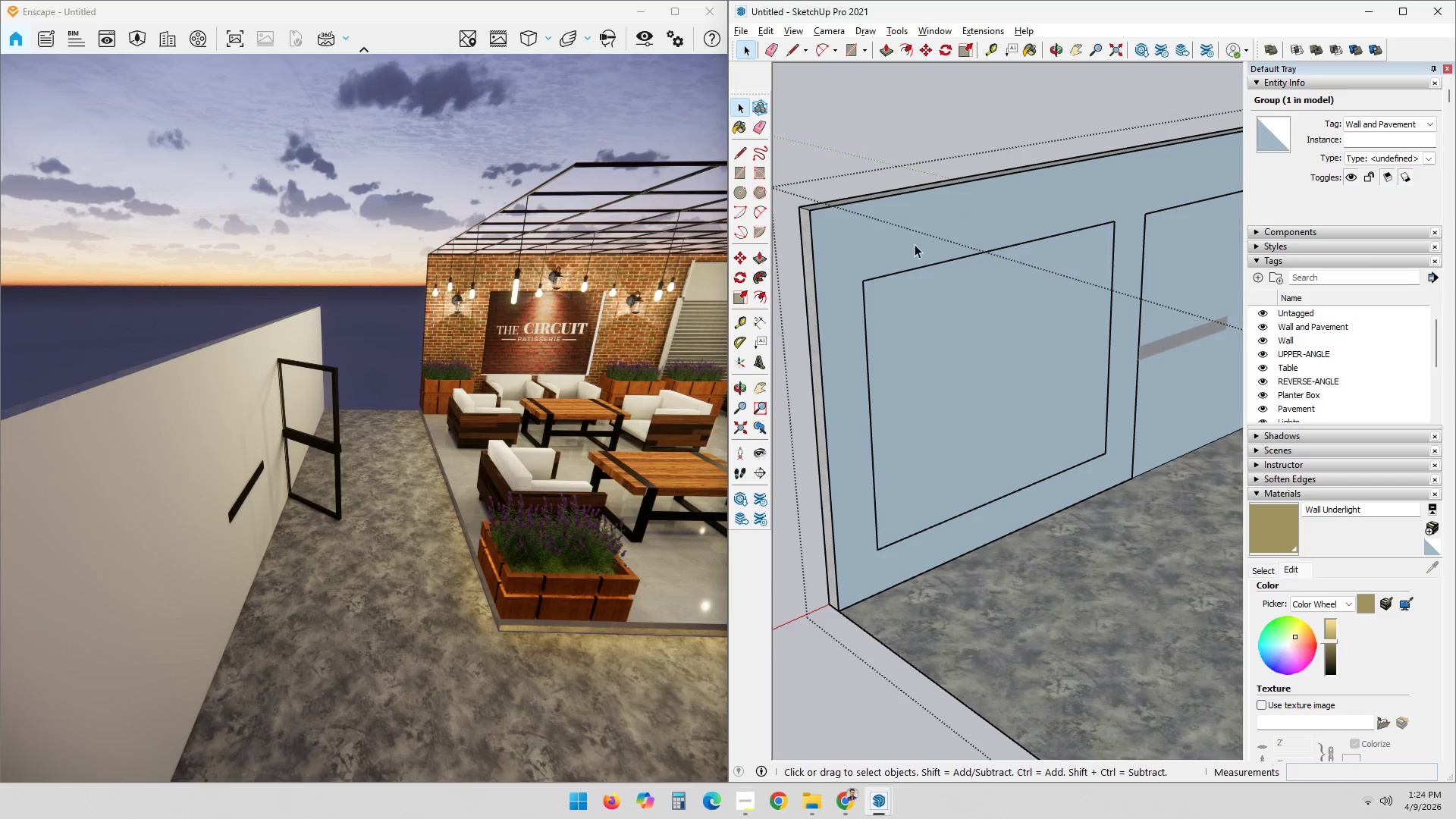 
triple_click([926, 224])
 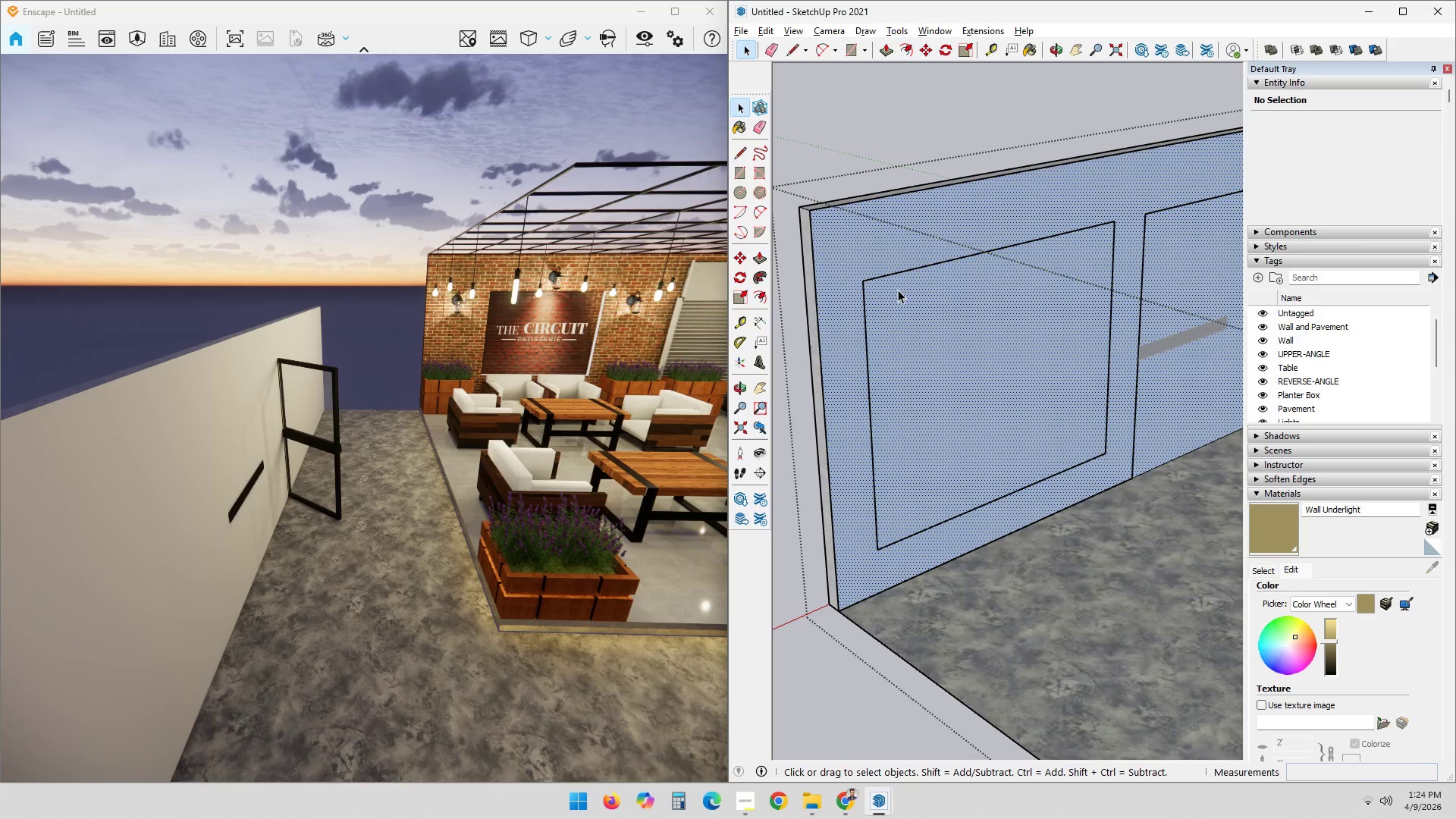 
key(R)
 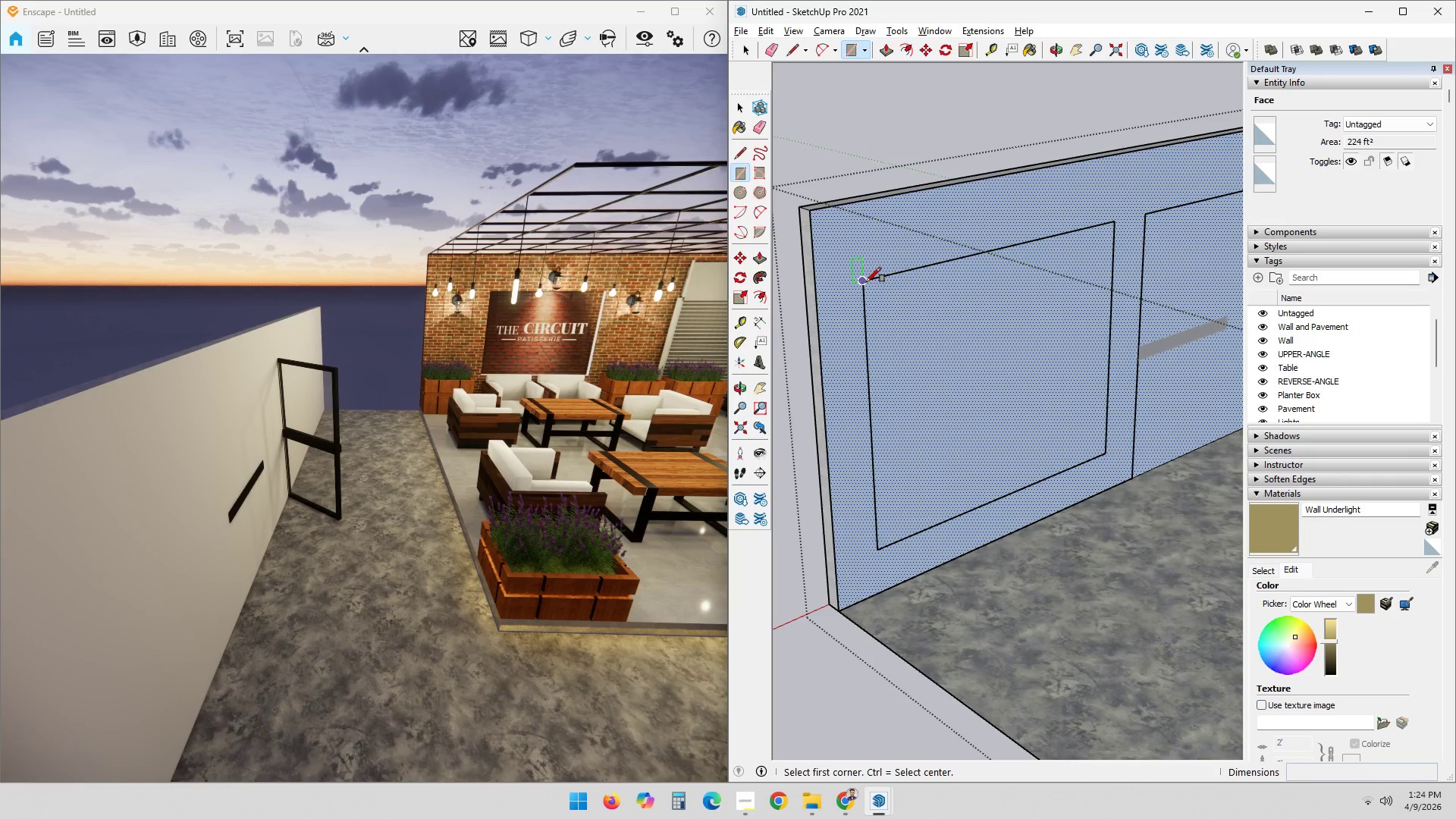 
left_click([865, 281])
 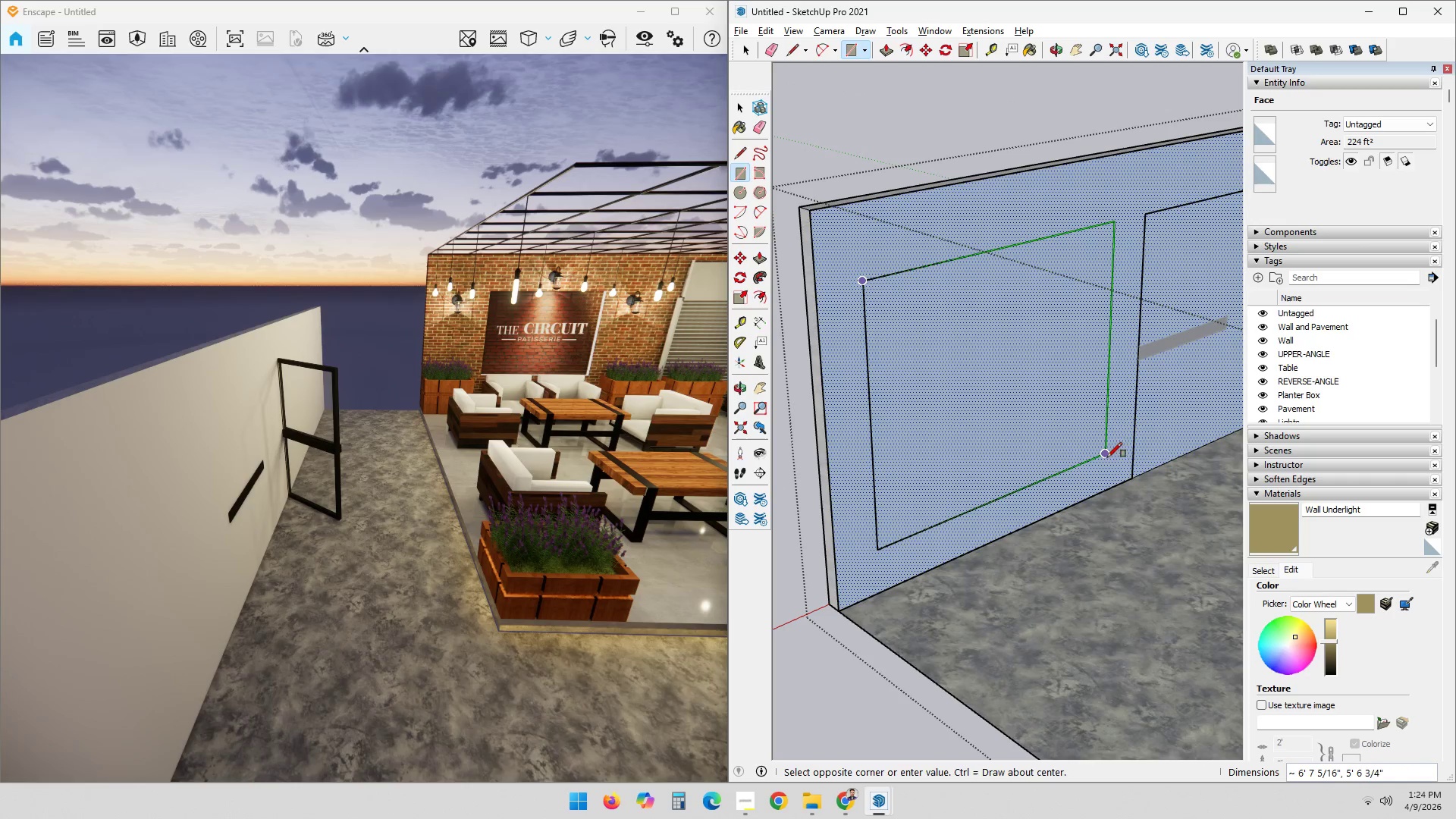 
left_click([1106, 457])
 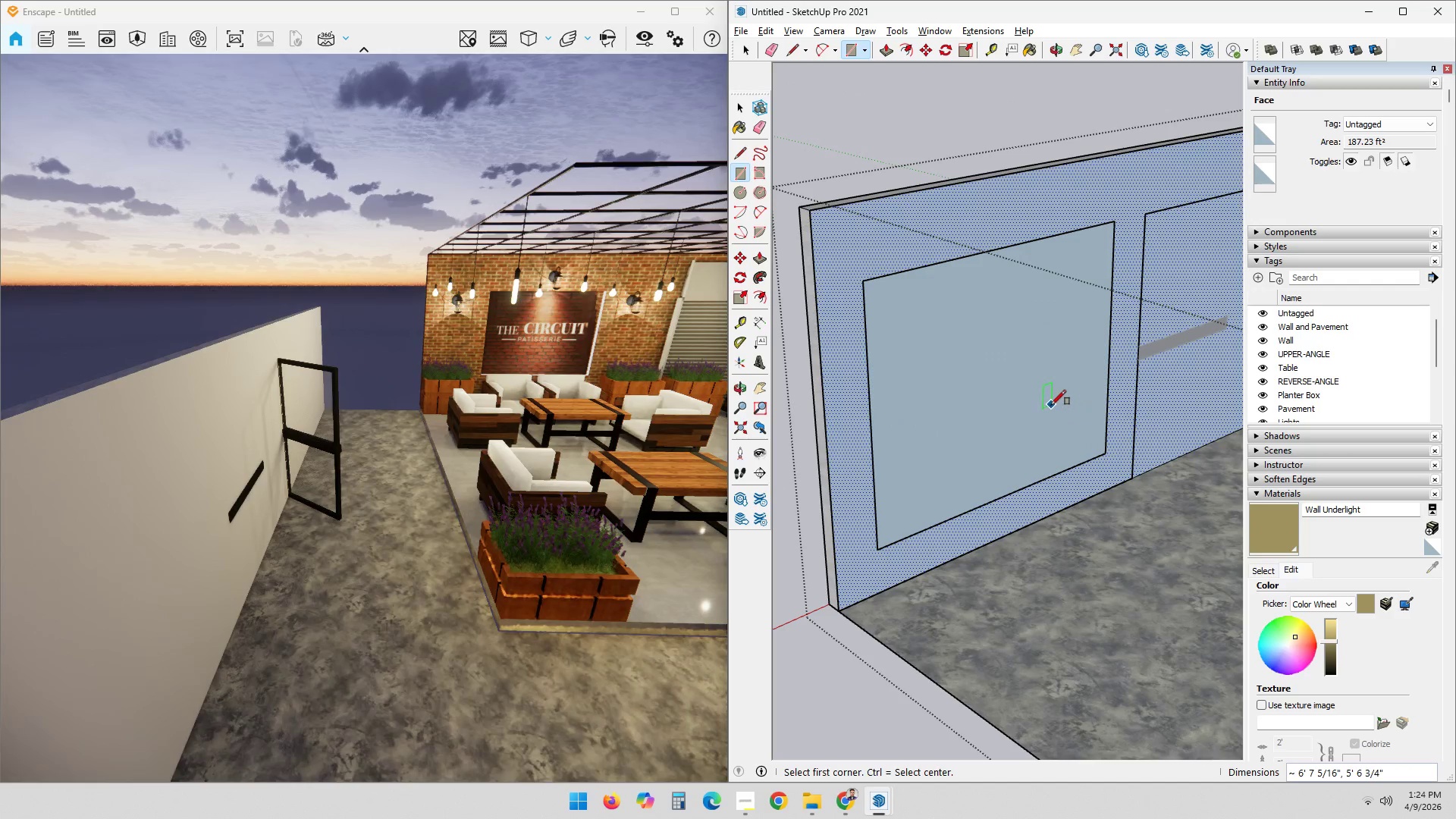 
hold_key(key=ShiftLeft, duration=0.41)
 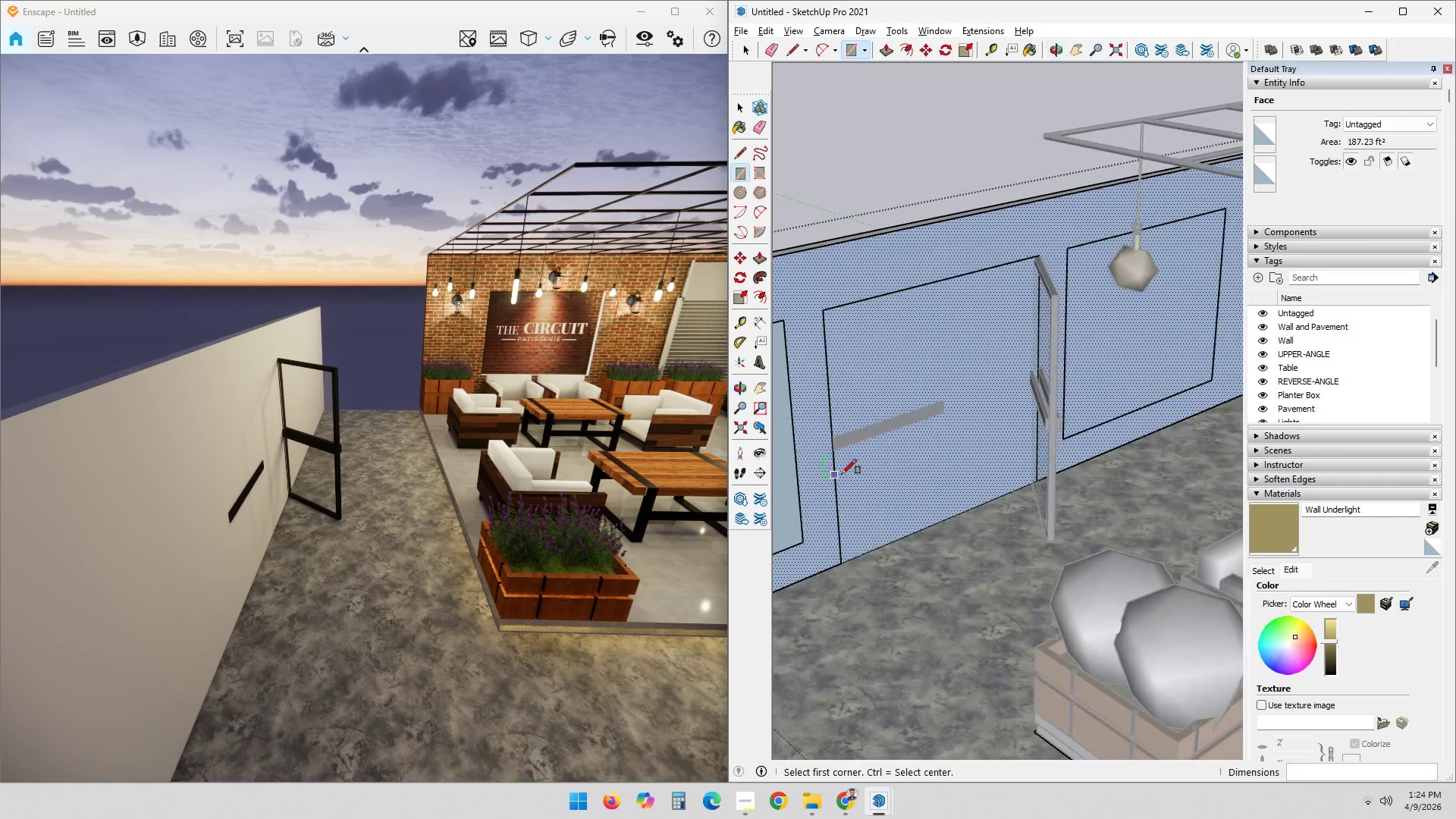 
hold_key(key=ShiftLeft, duration=0.34)
 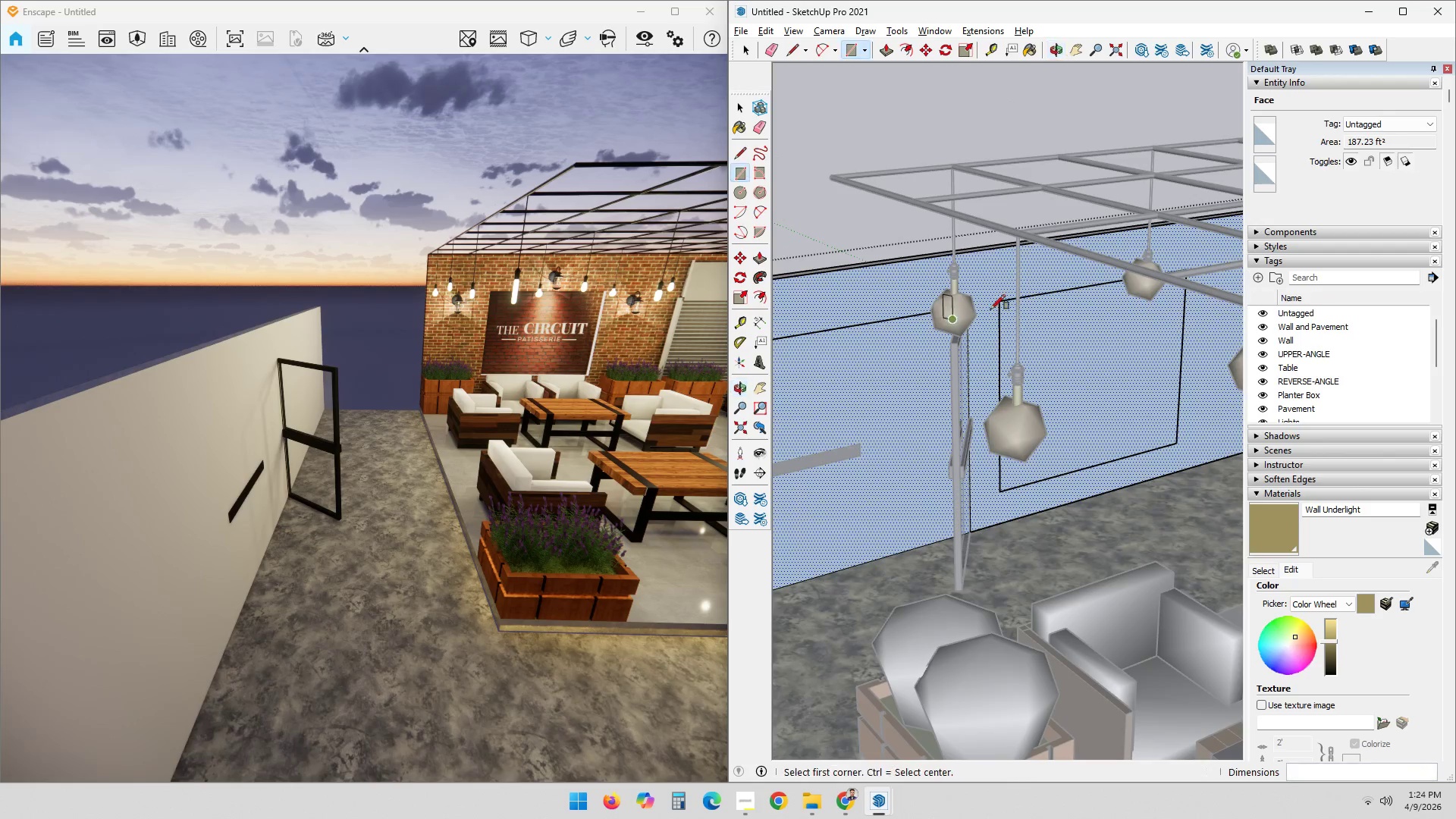 
key(Shift+ShiftLeft)
 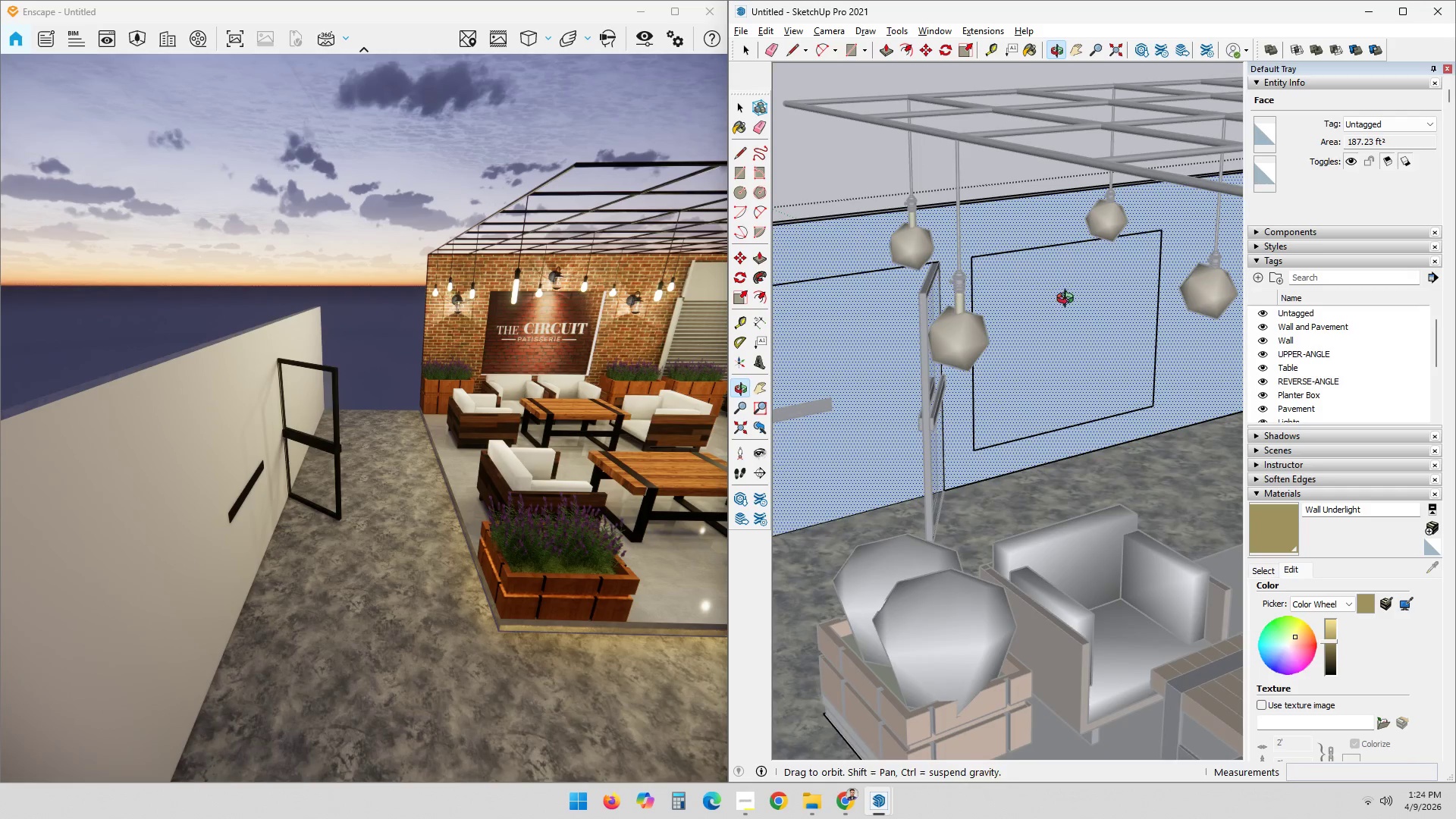 
key(R)
 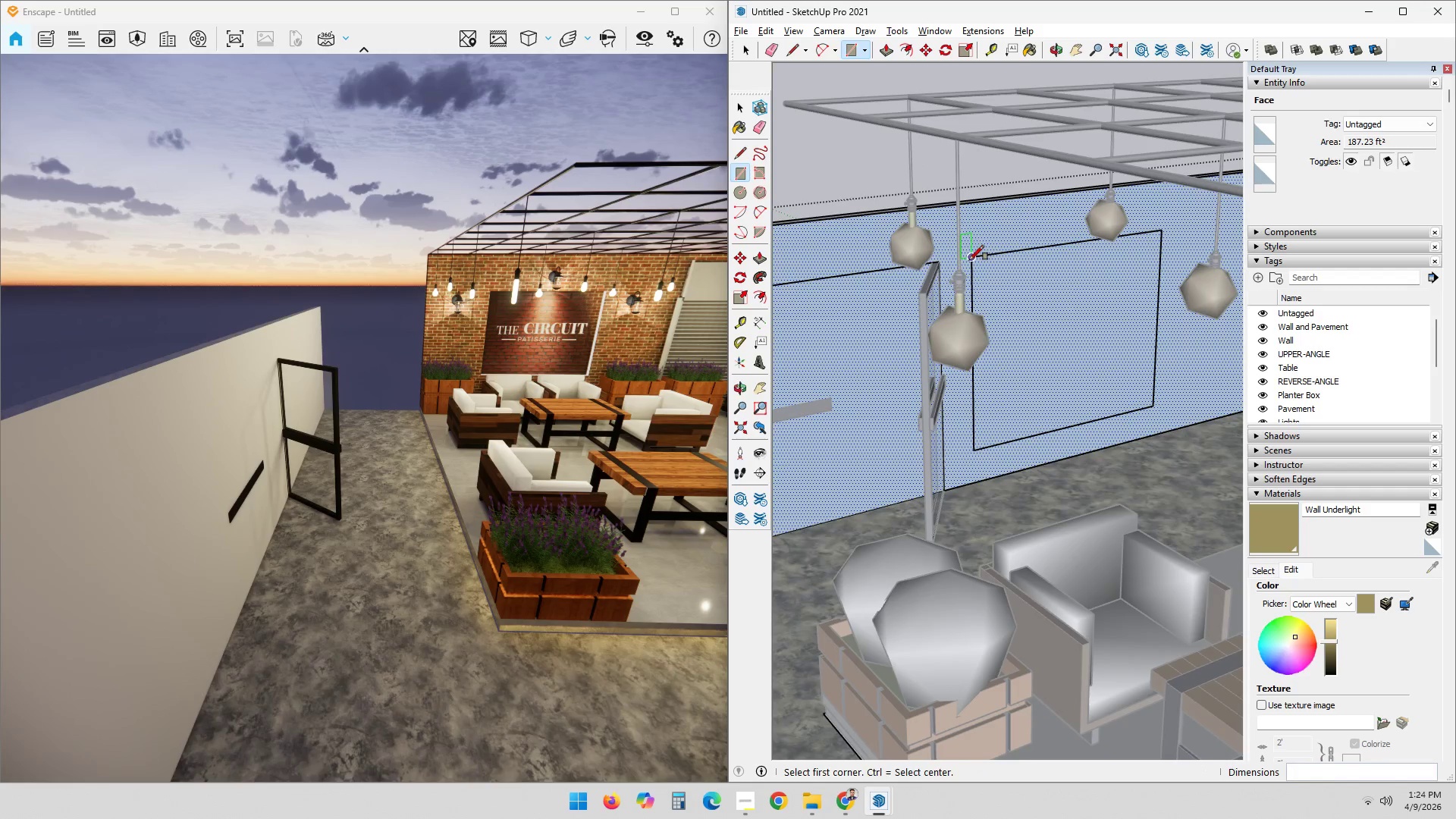 
left_click([971, 260])
 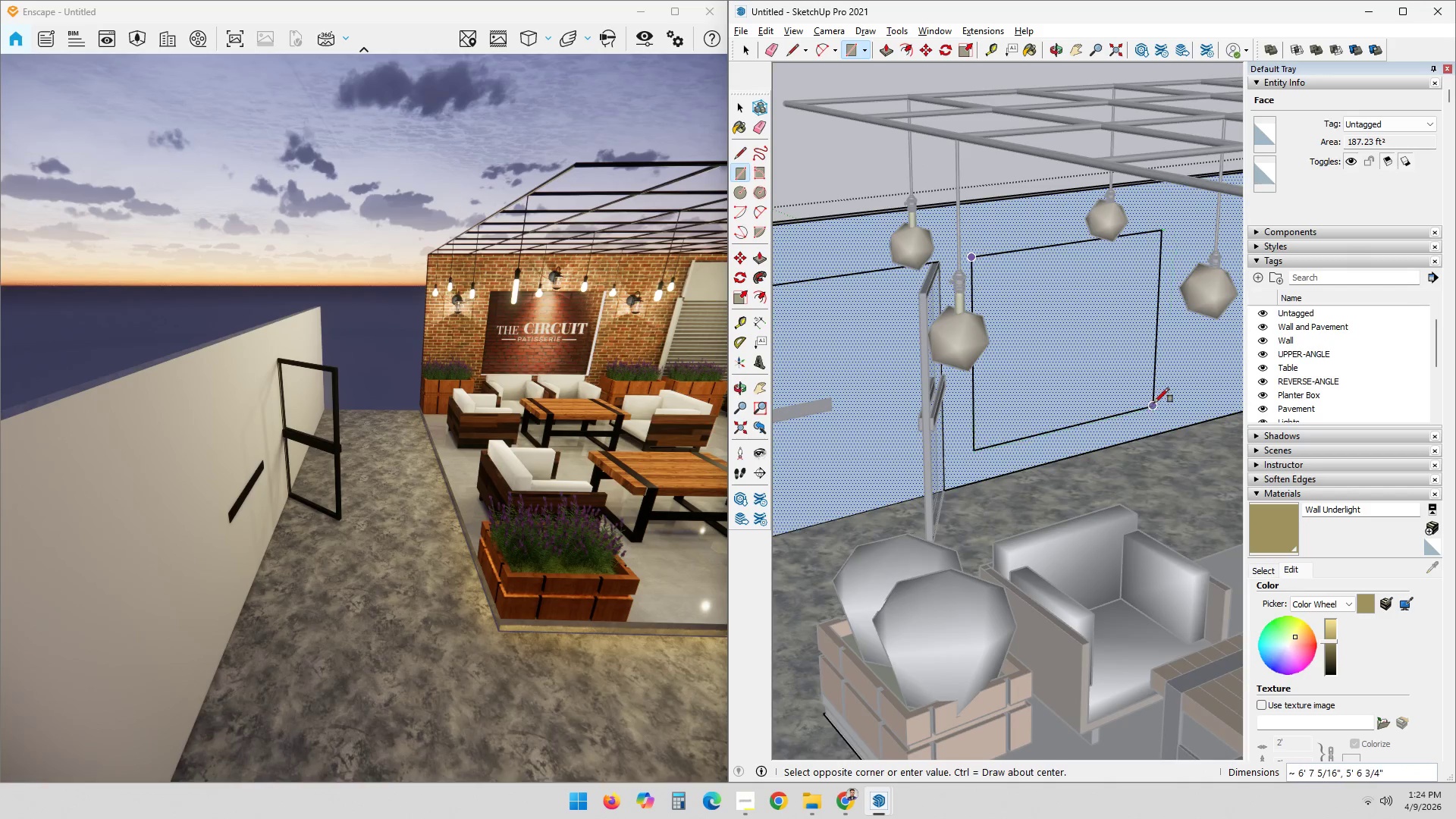 
left_click([1153, 403])
 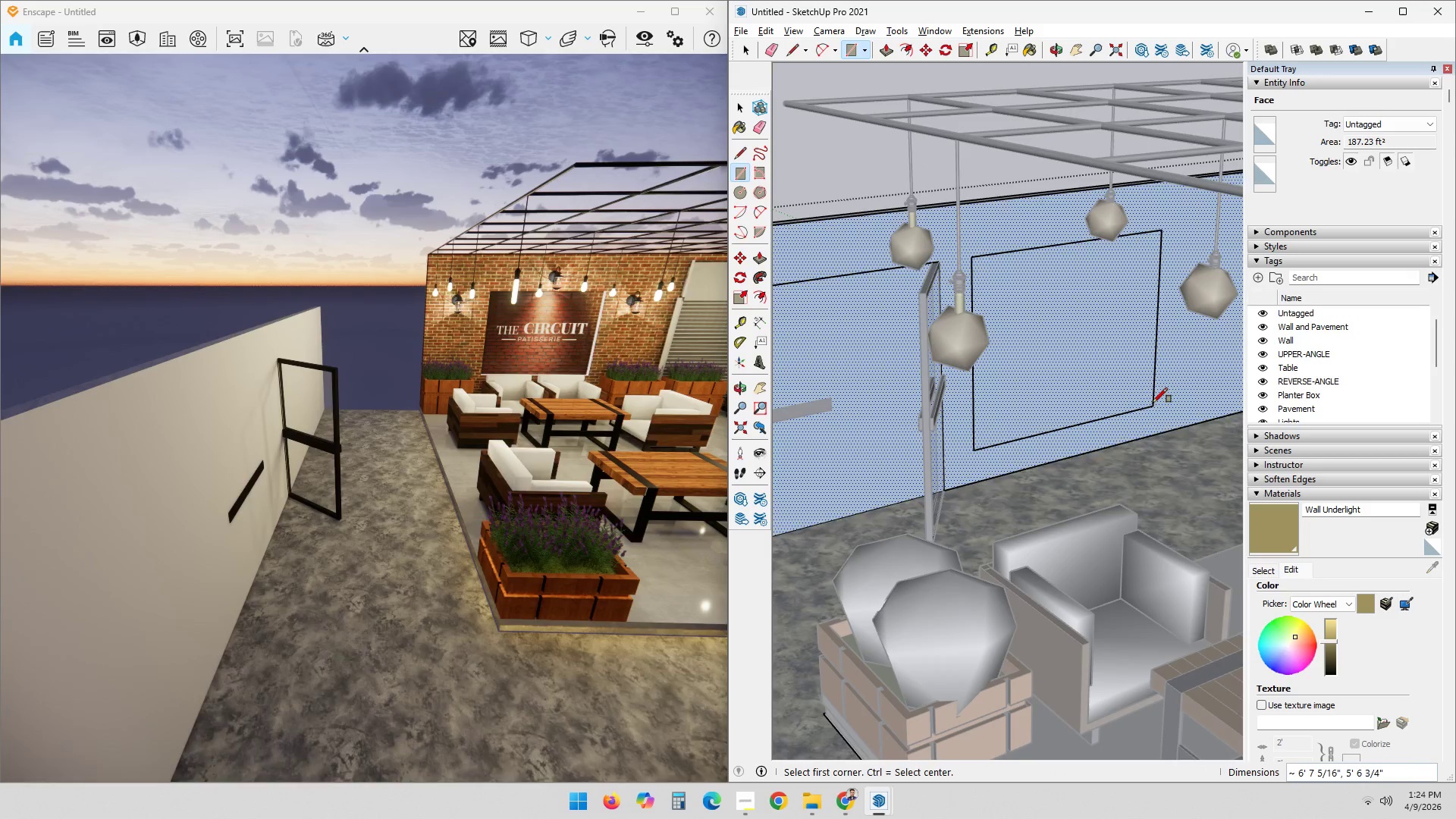 
key(Shift+ShiftLeft)
 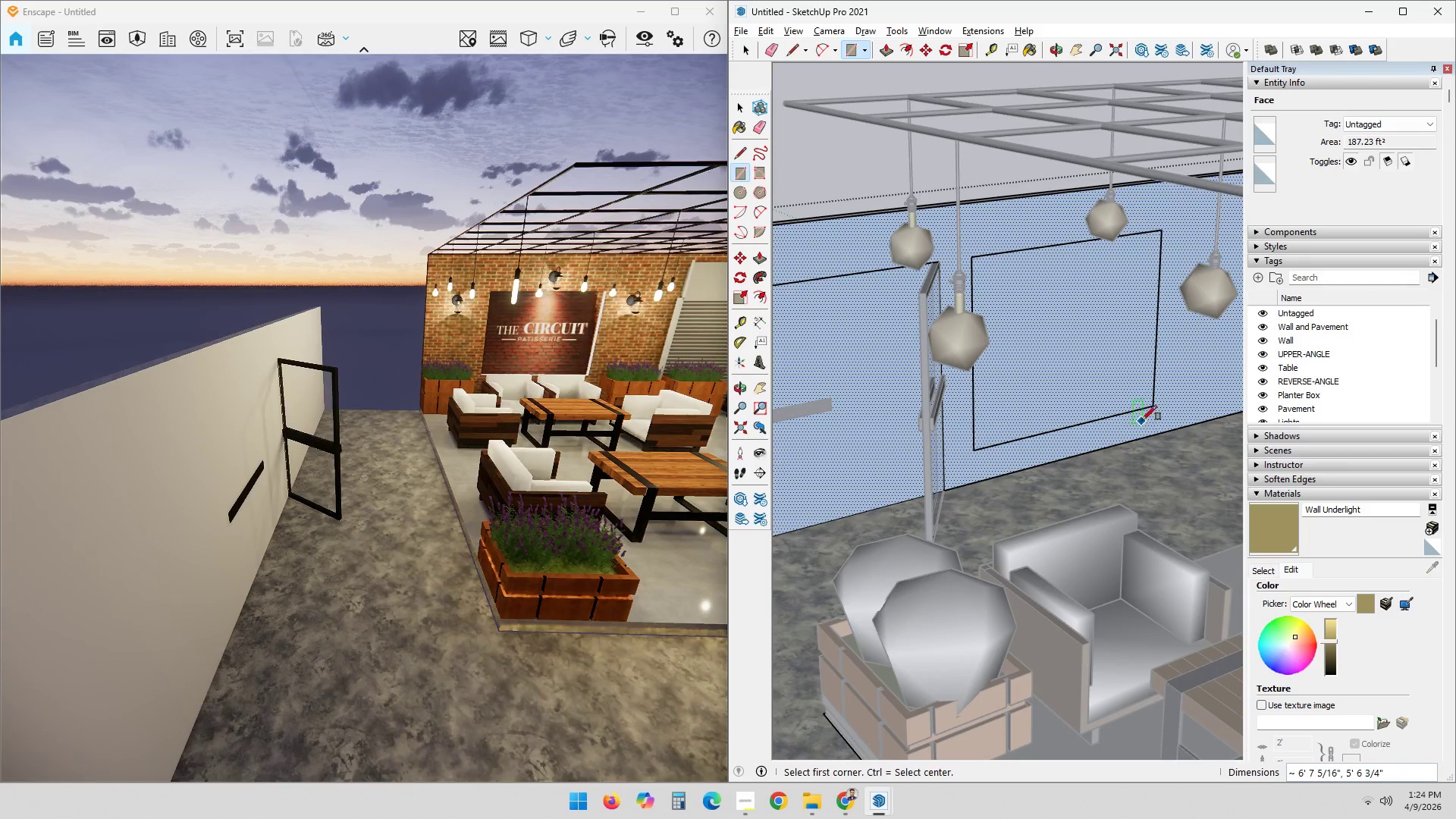 
key(Control+ControlLeft)
 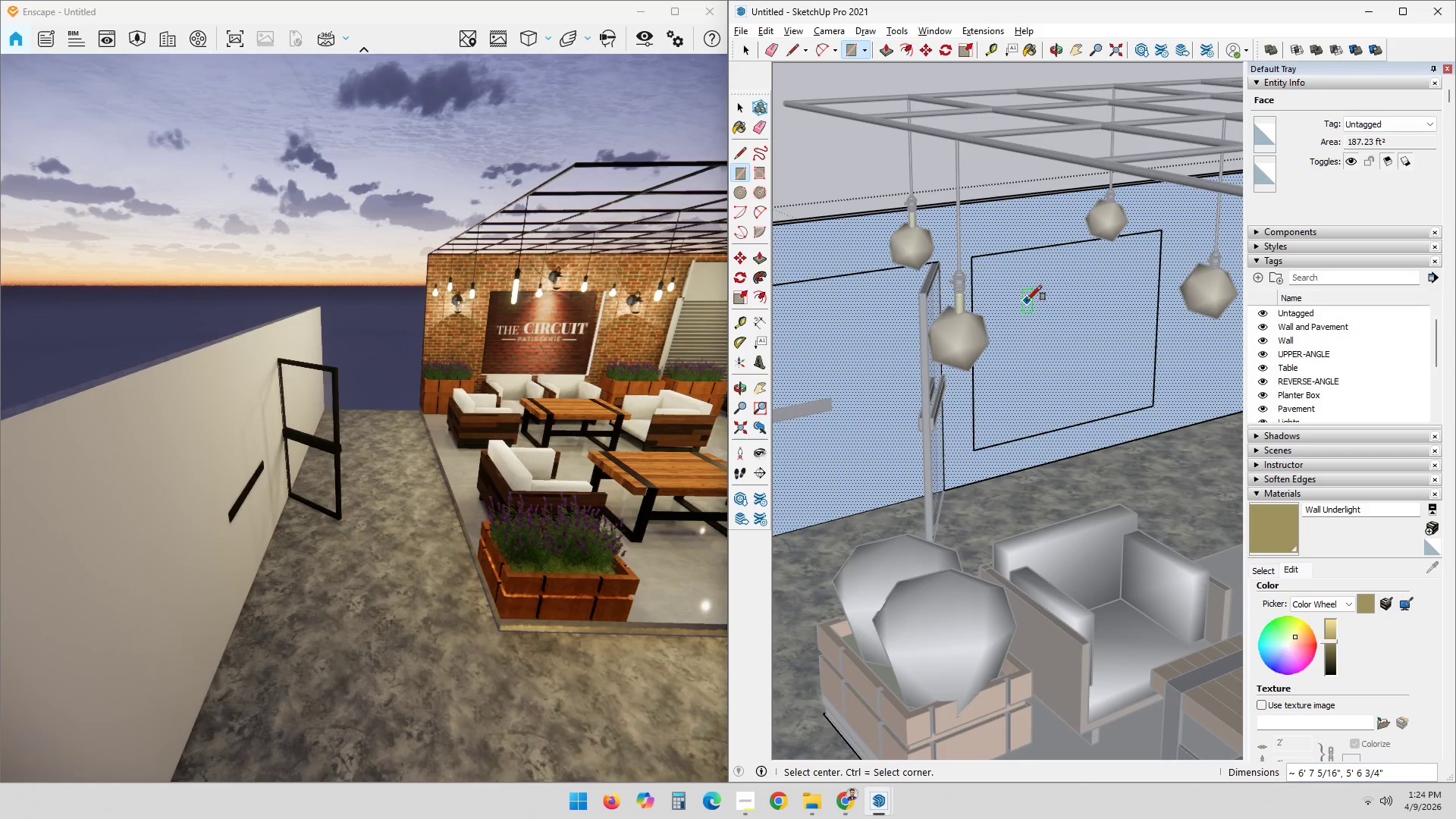 
hold_key(key=ShiftLeft, duration=0.36)
 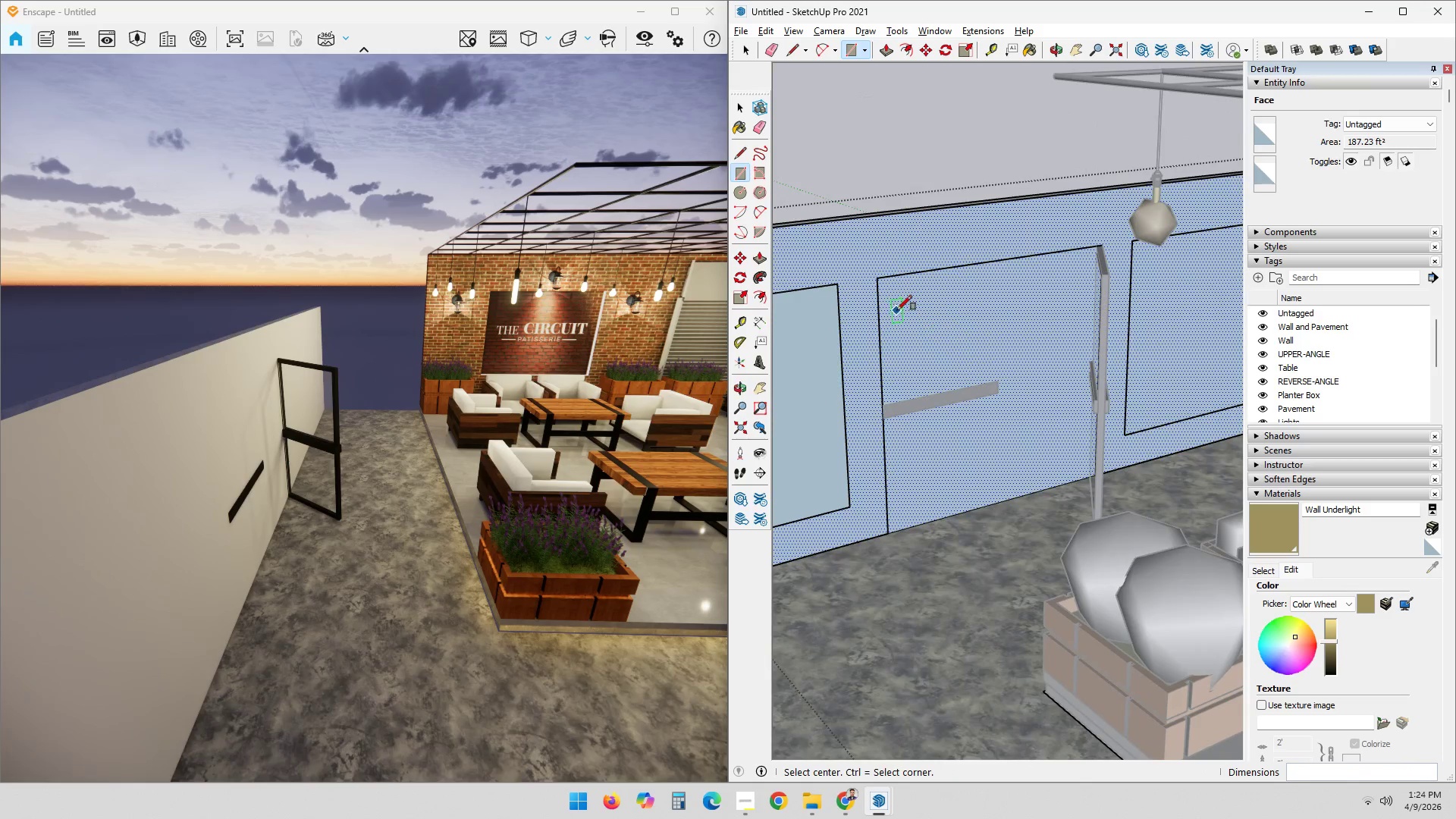 
key(R)
 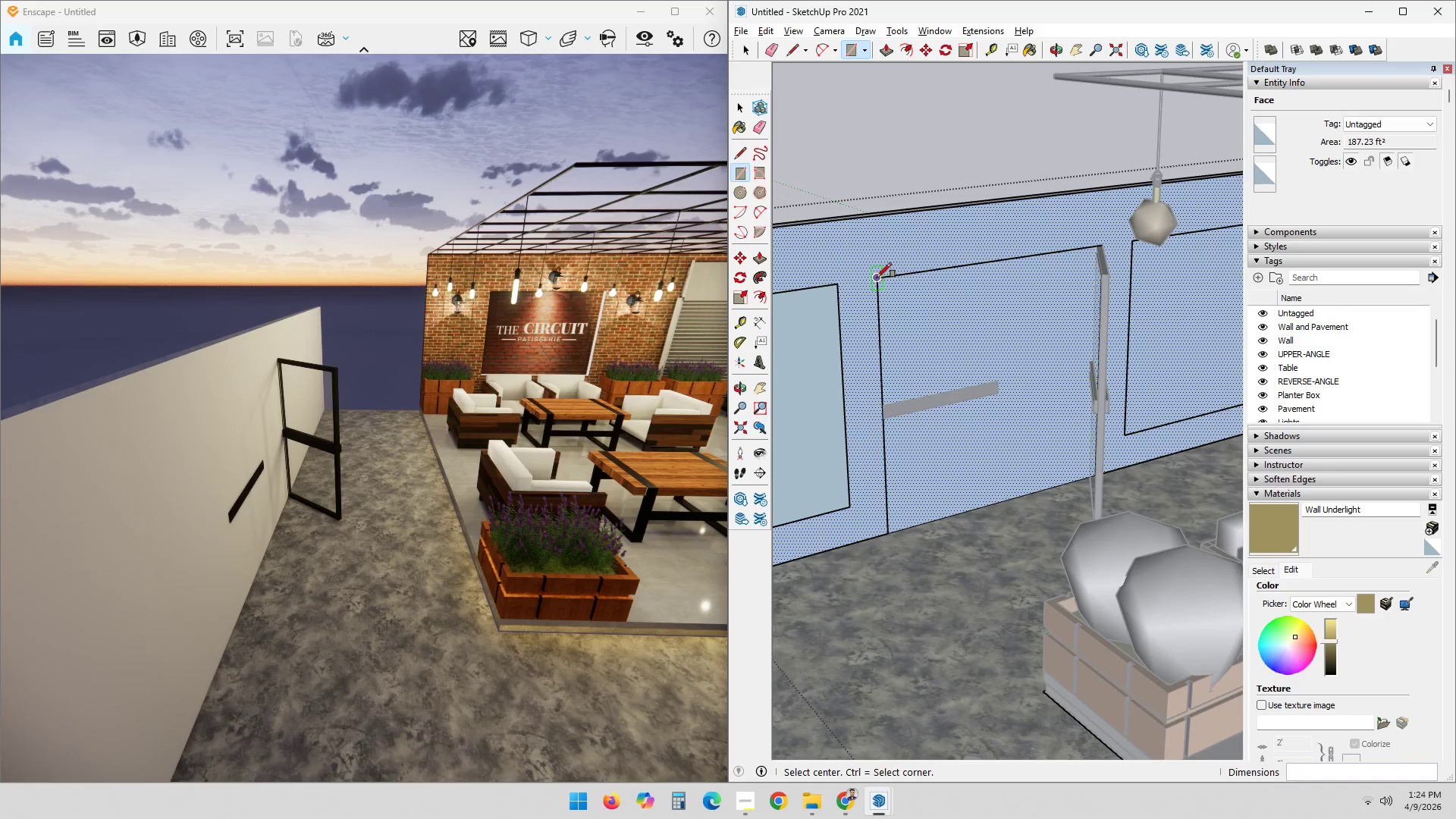 
left_click_drag(start_coordinate=[877, 278], to_coordinate=[882, 278])
 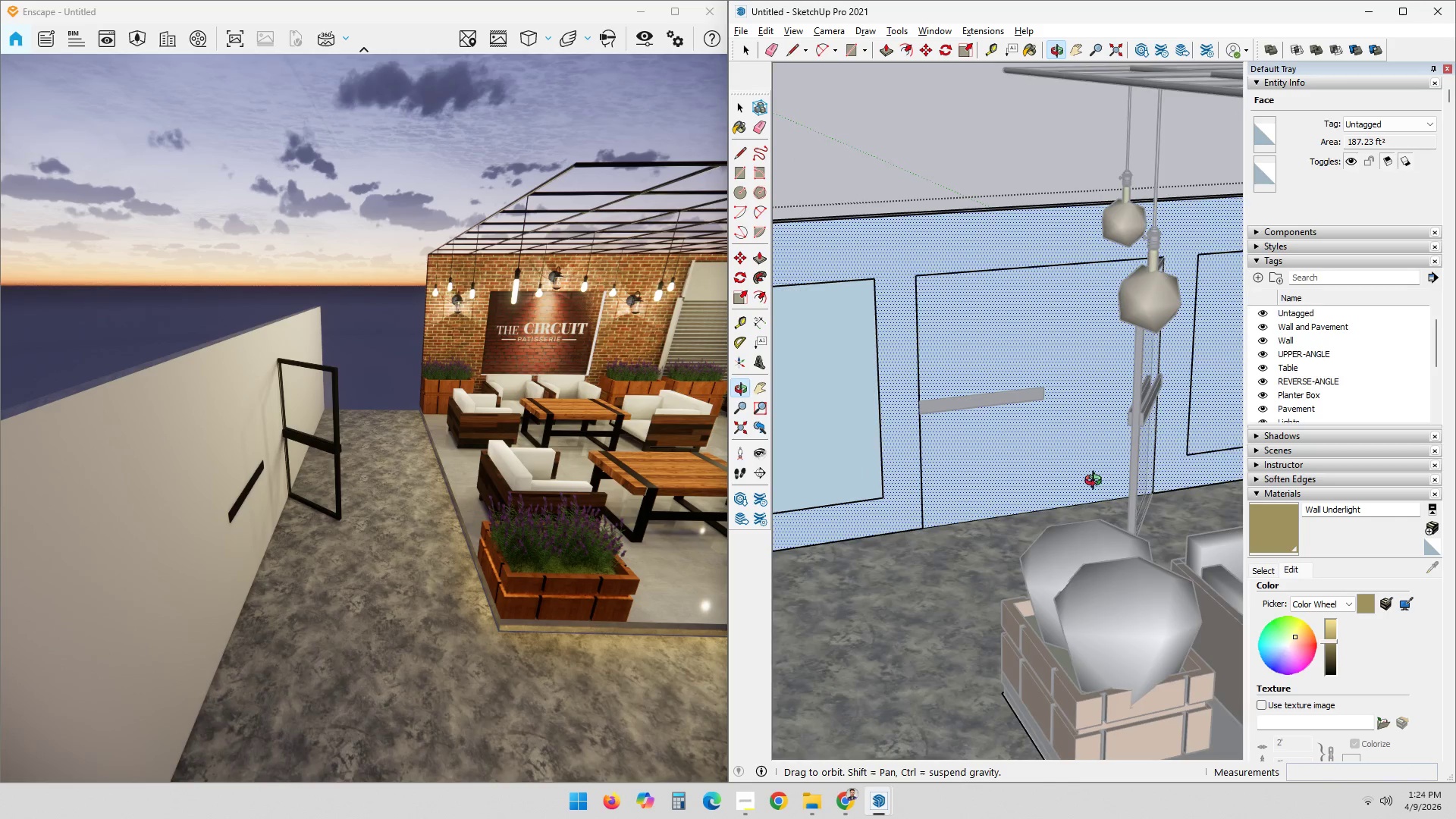 
scroll: coordinate [1147, 488], scroll_direction: up, amount: 17.0
 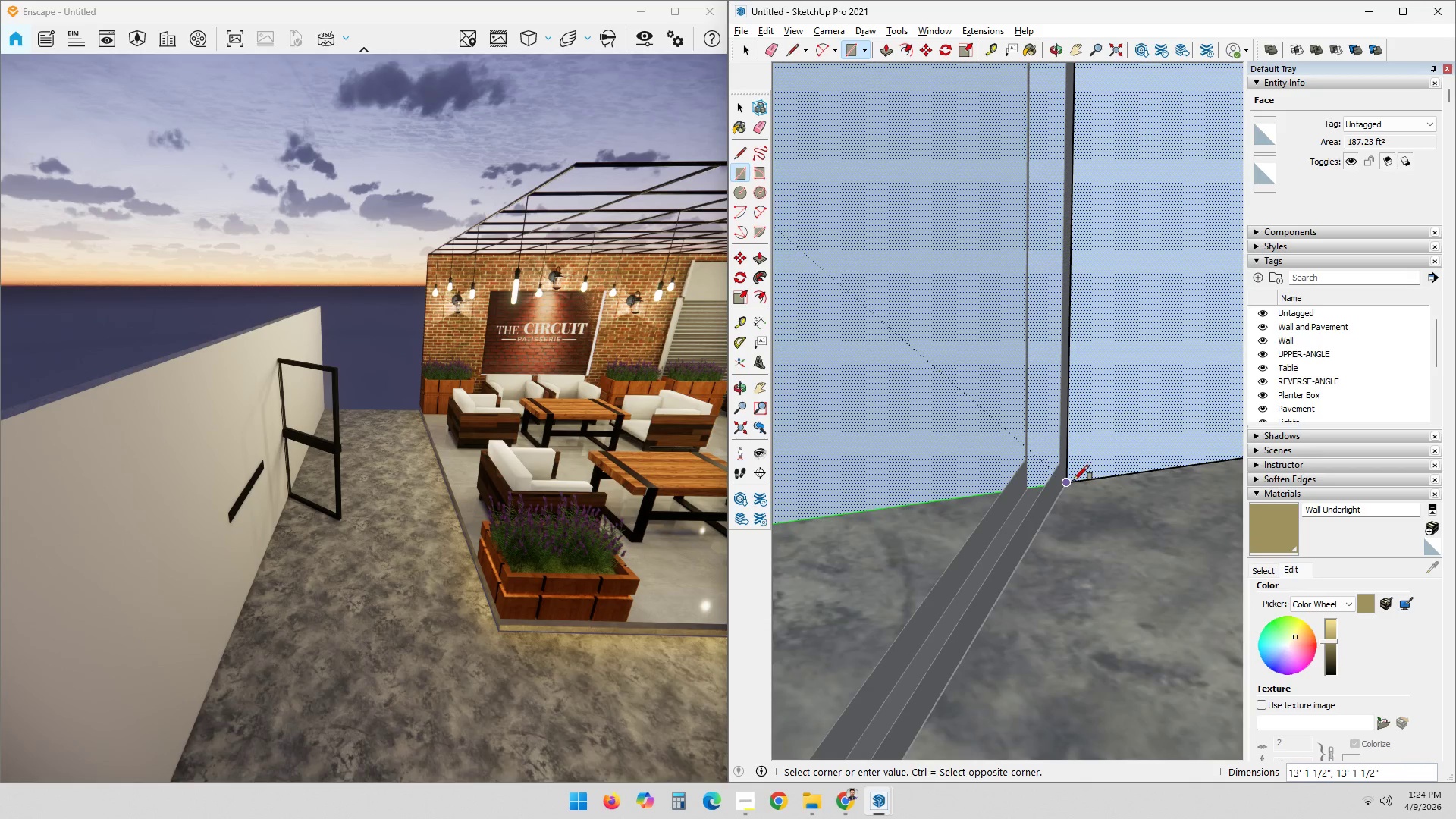 
left_click([1072, 481])
 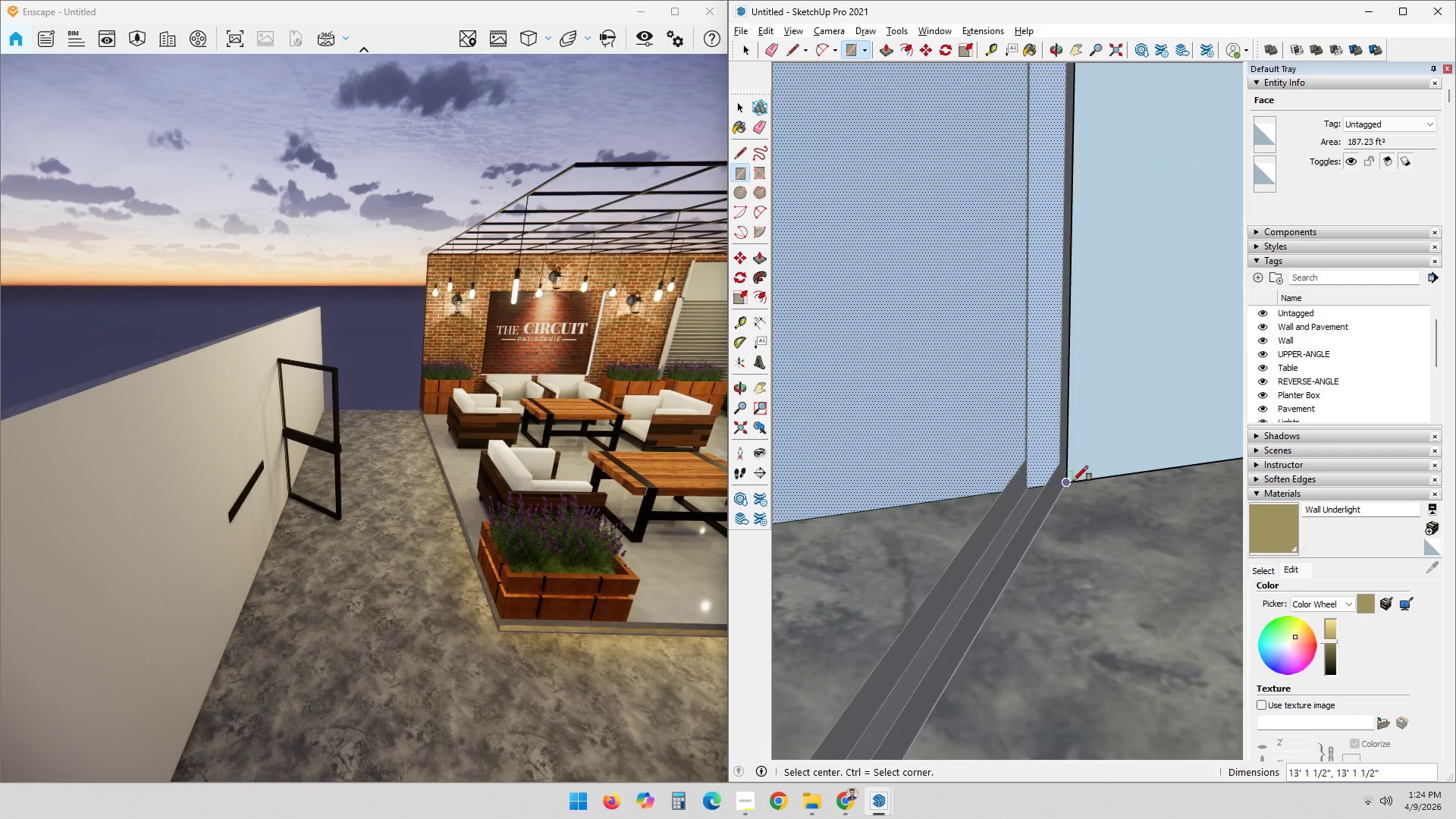 
key(Space)
 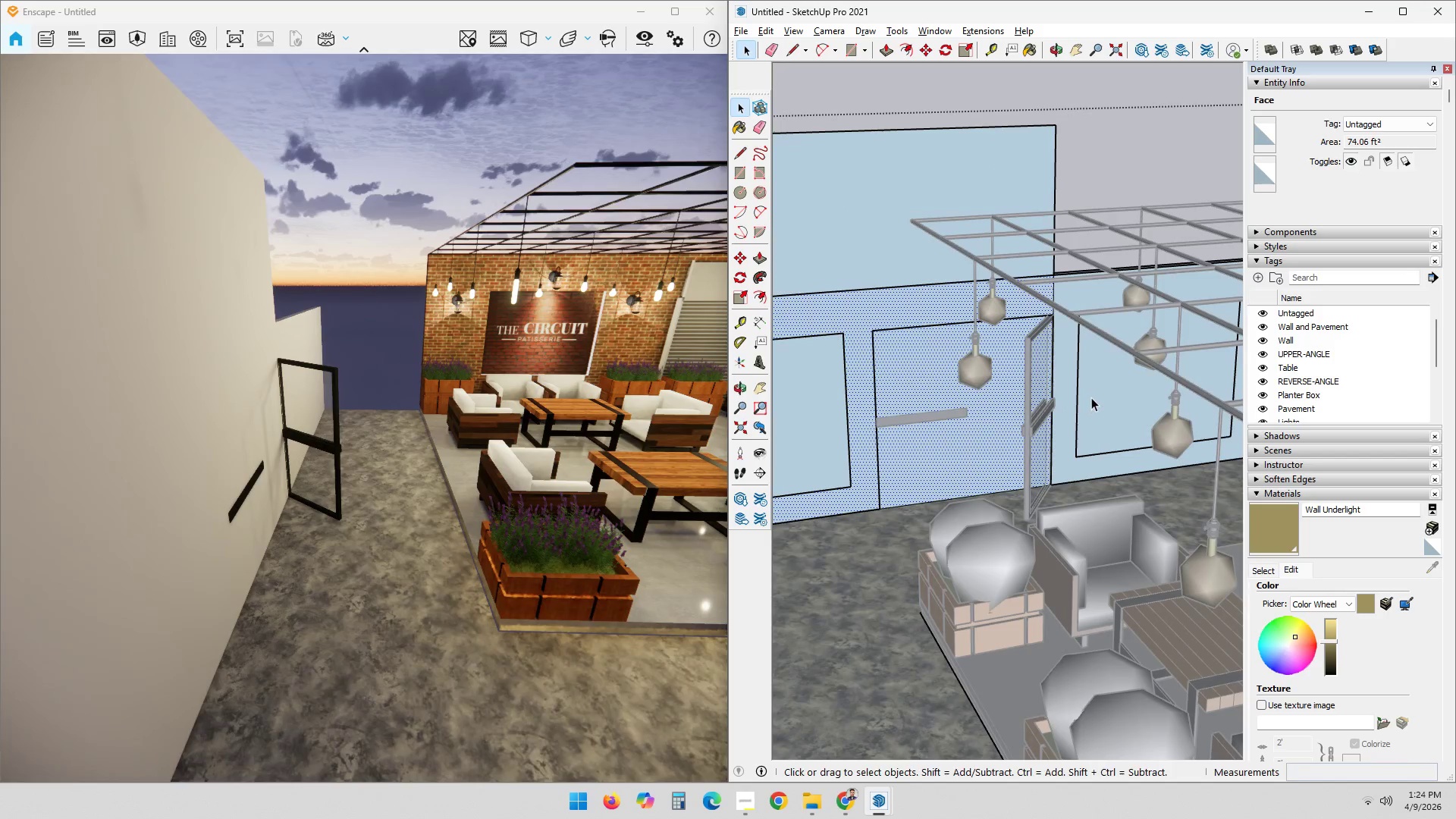 
scroll: coordinate [1007, 467], scroll_direction: down, amount: 22.0
 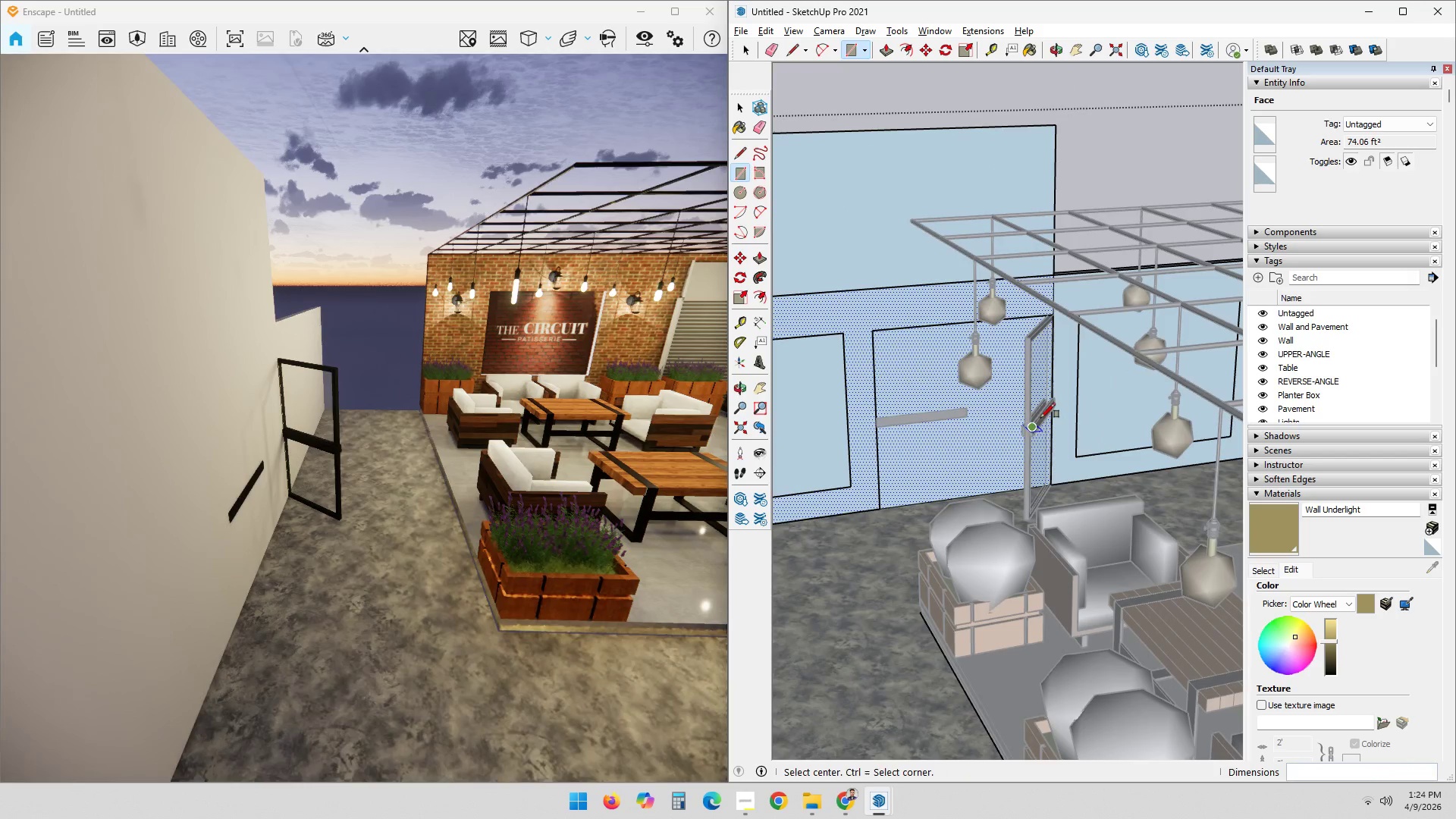 
left_click([1093, 395])
 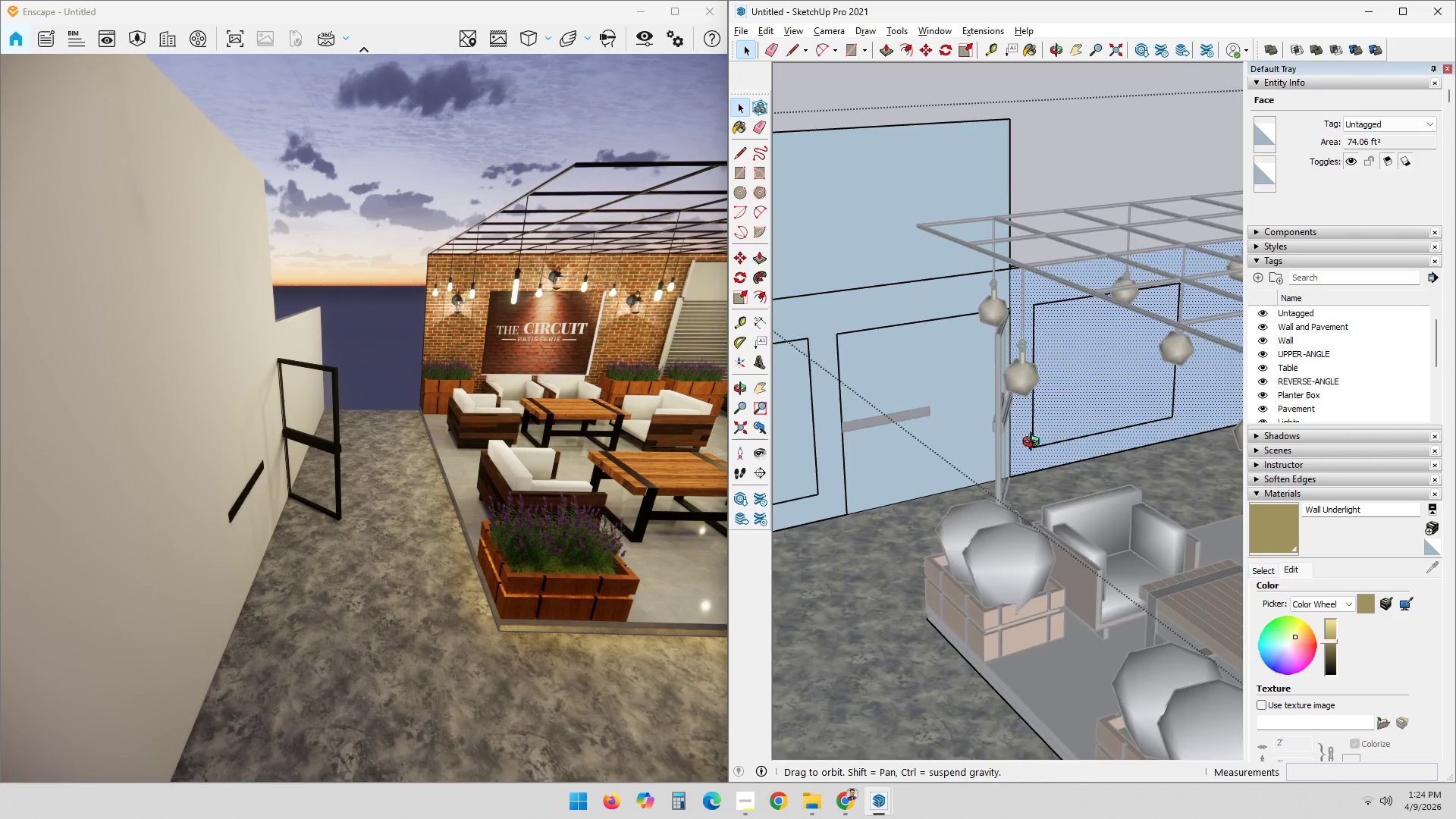 
hold_key(key=ShiftLeft, duration=0.36)
 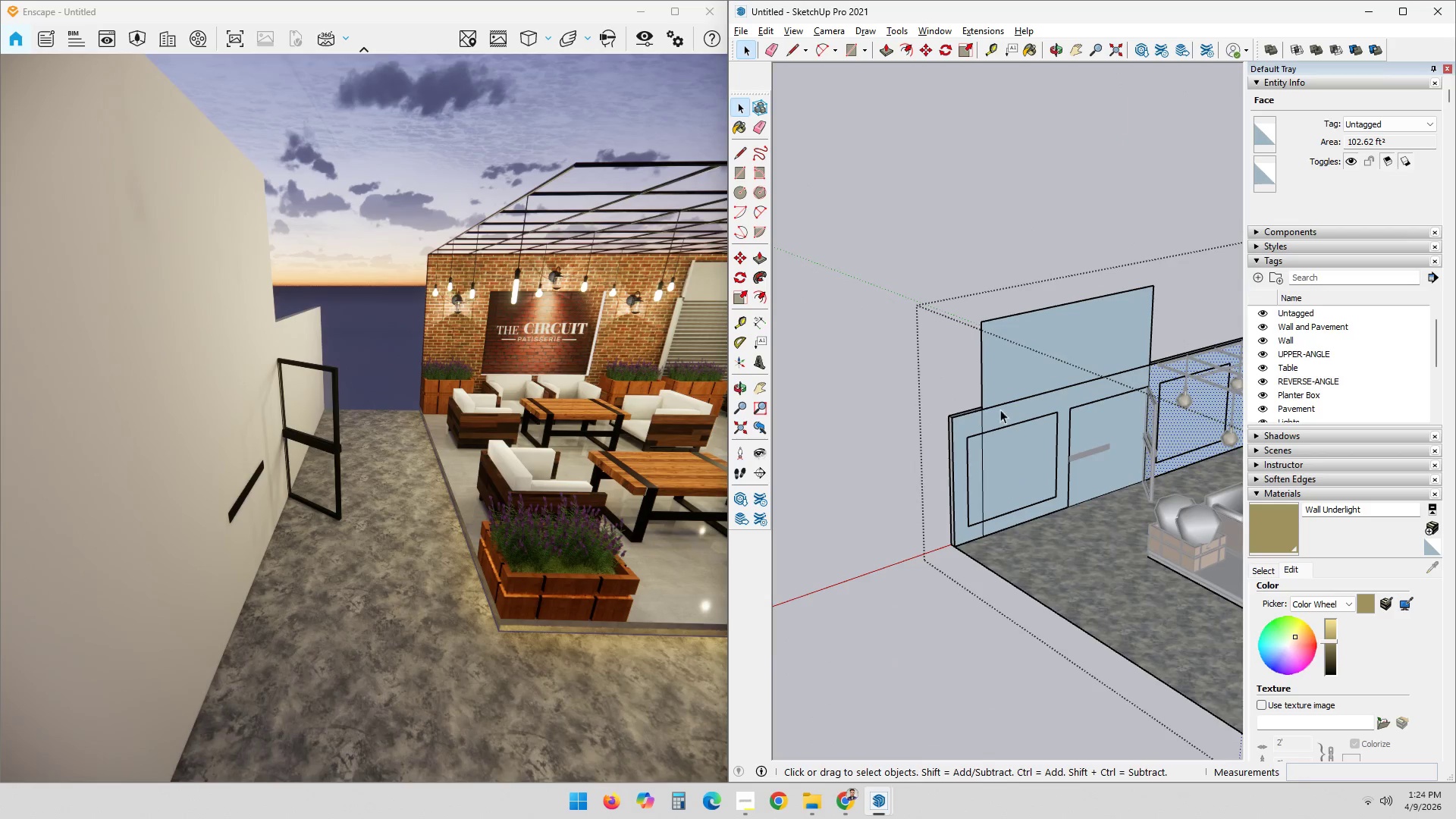 
scroll: coordinate [938, 499], scroll_direction: down, amount: 9.0
 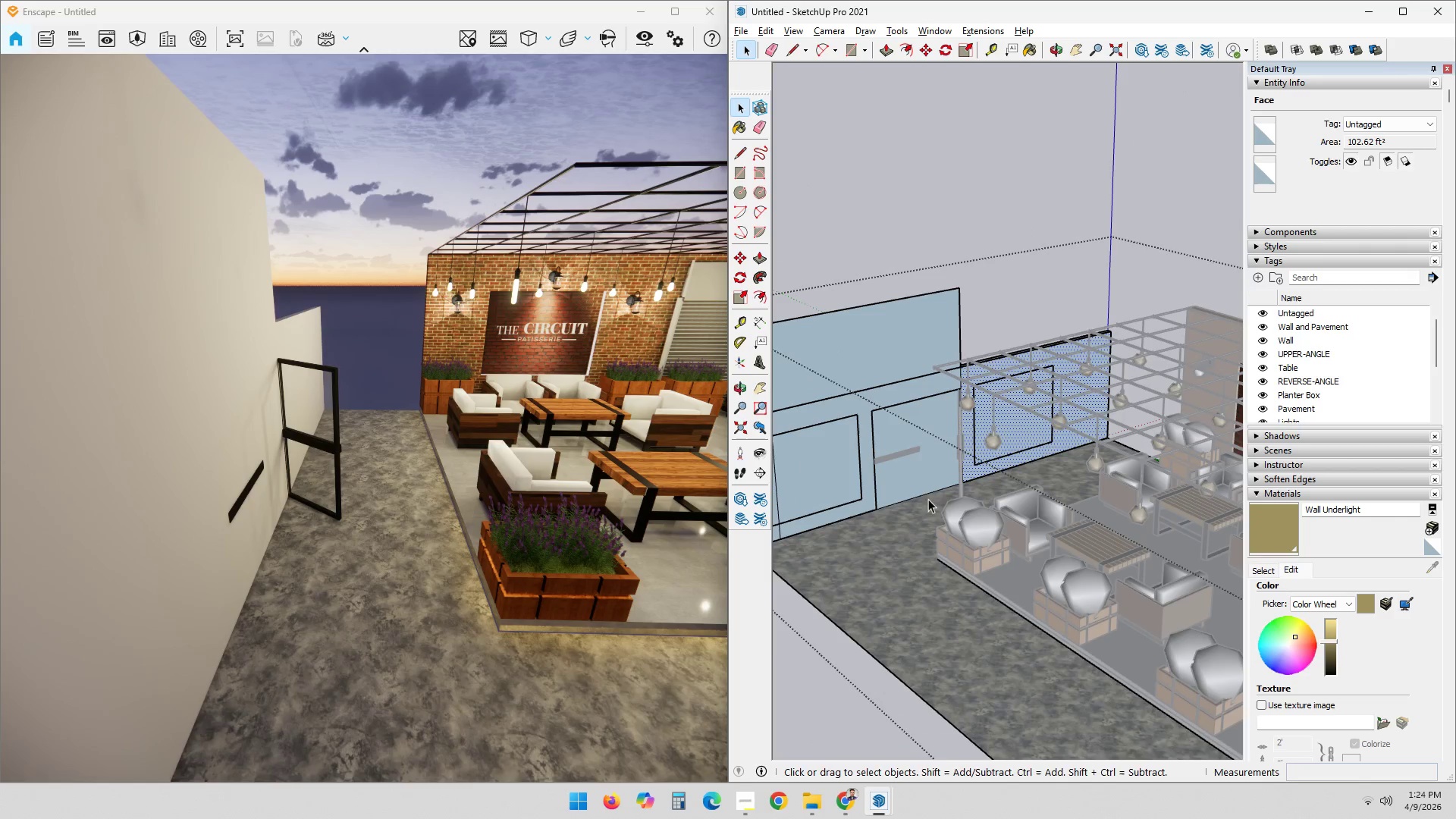 
key(Control+ControlLeft)
 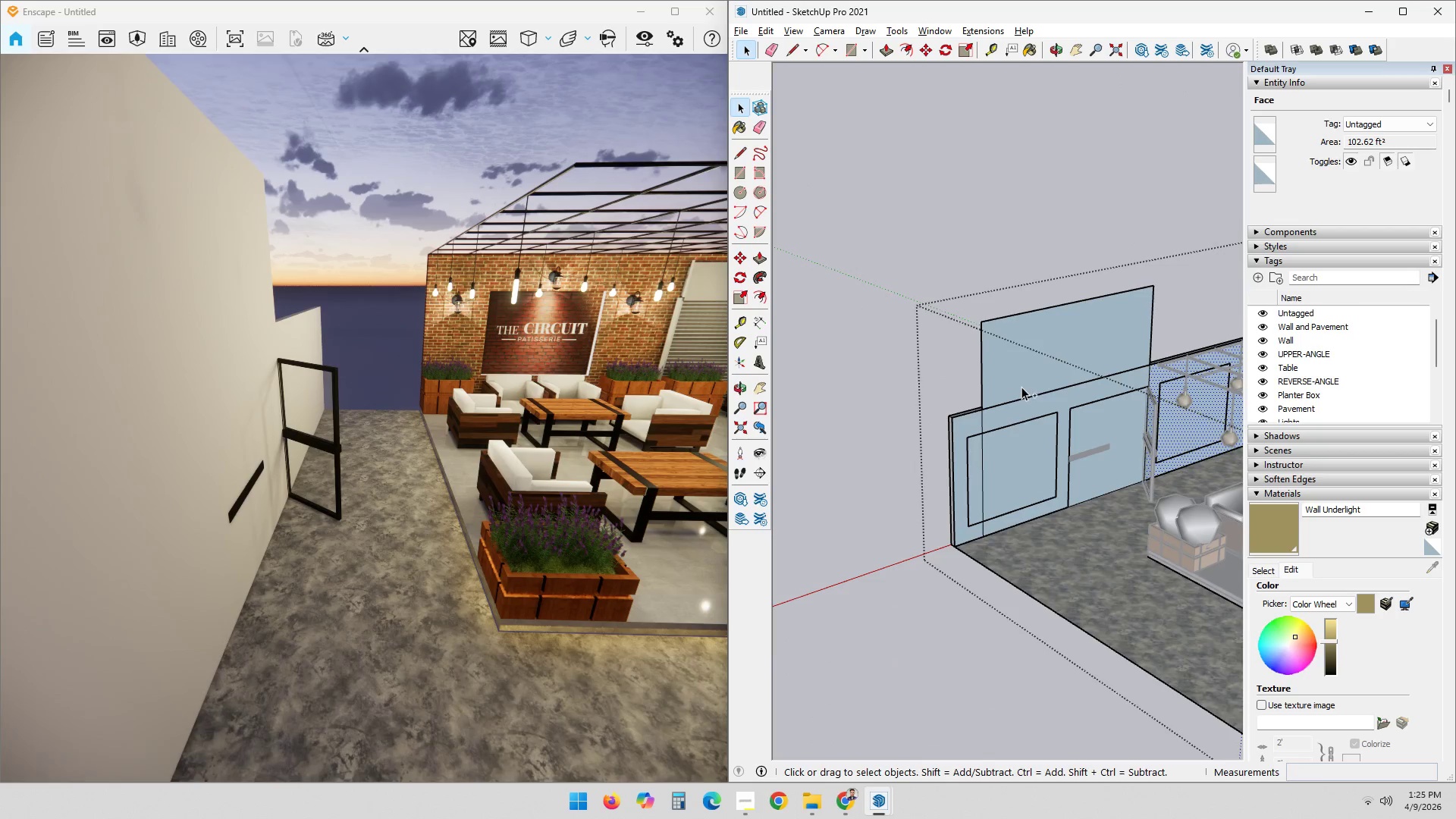 
key(Control+Z)
 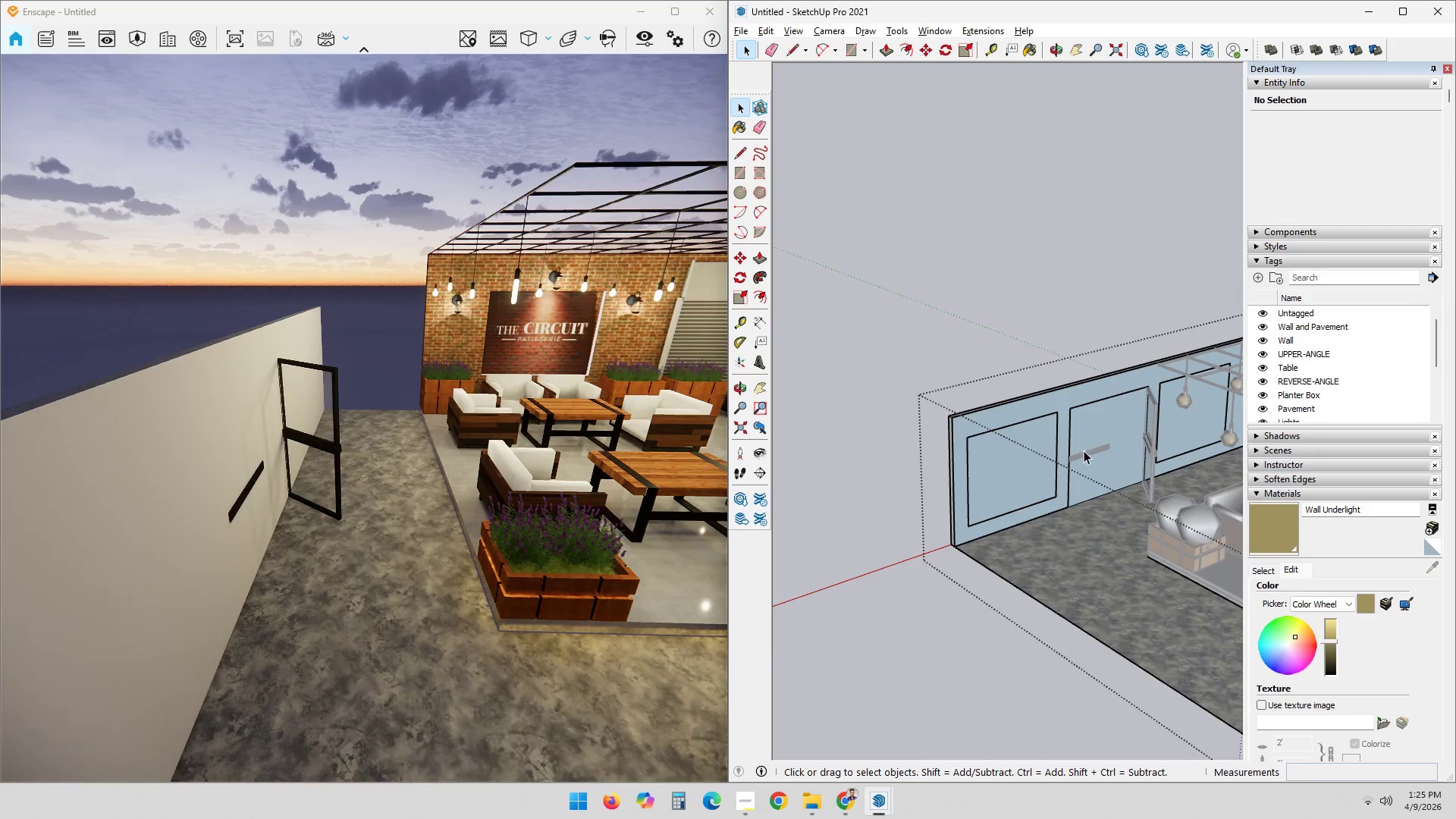 
left_click([1084, 438])
 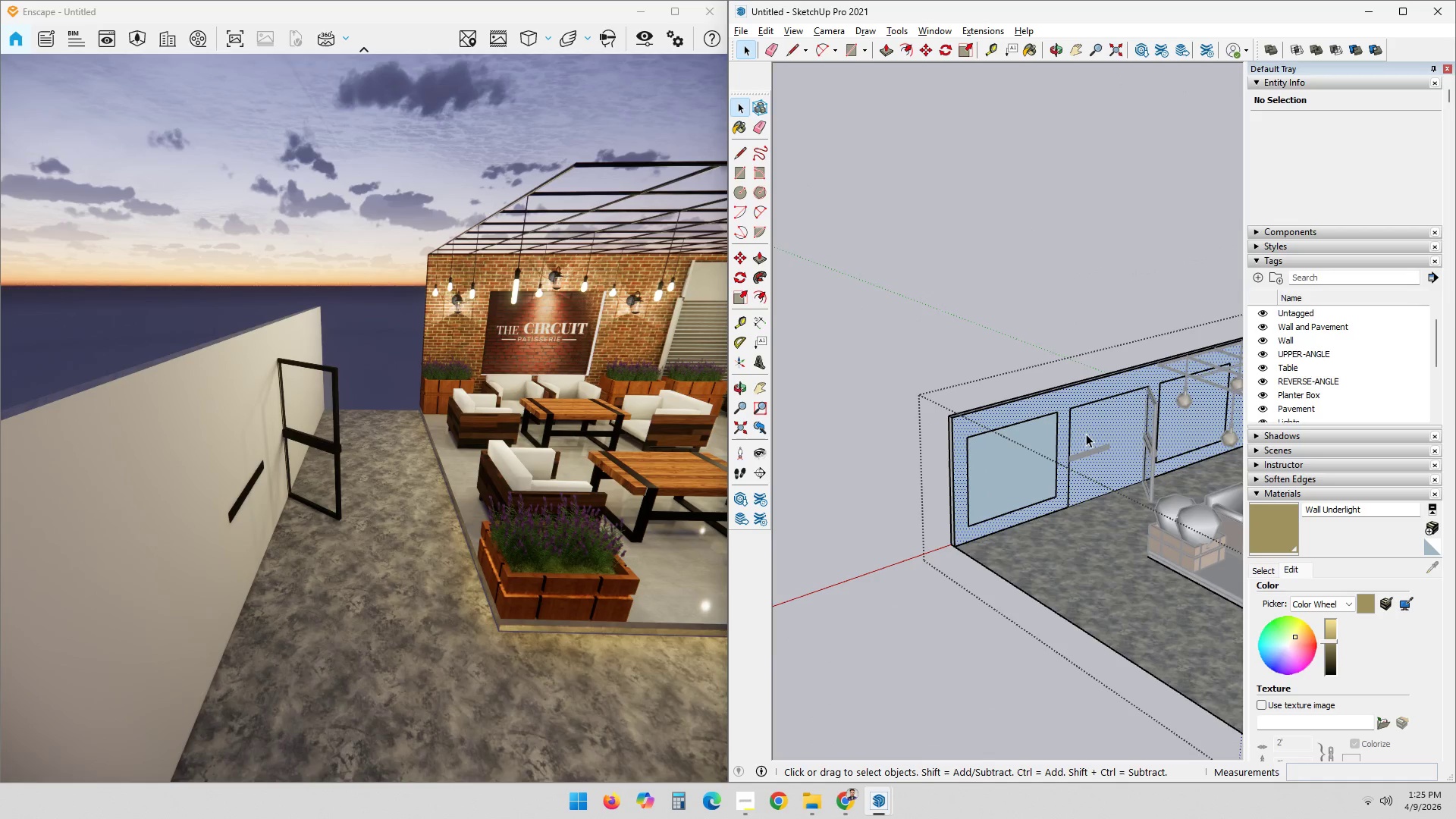 
left_click([1090, 429])
 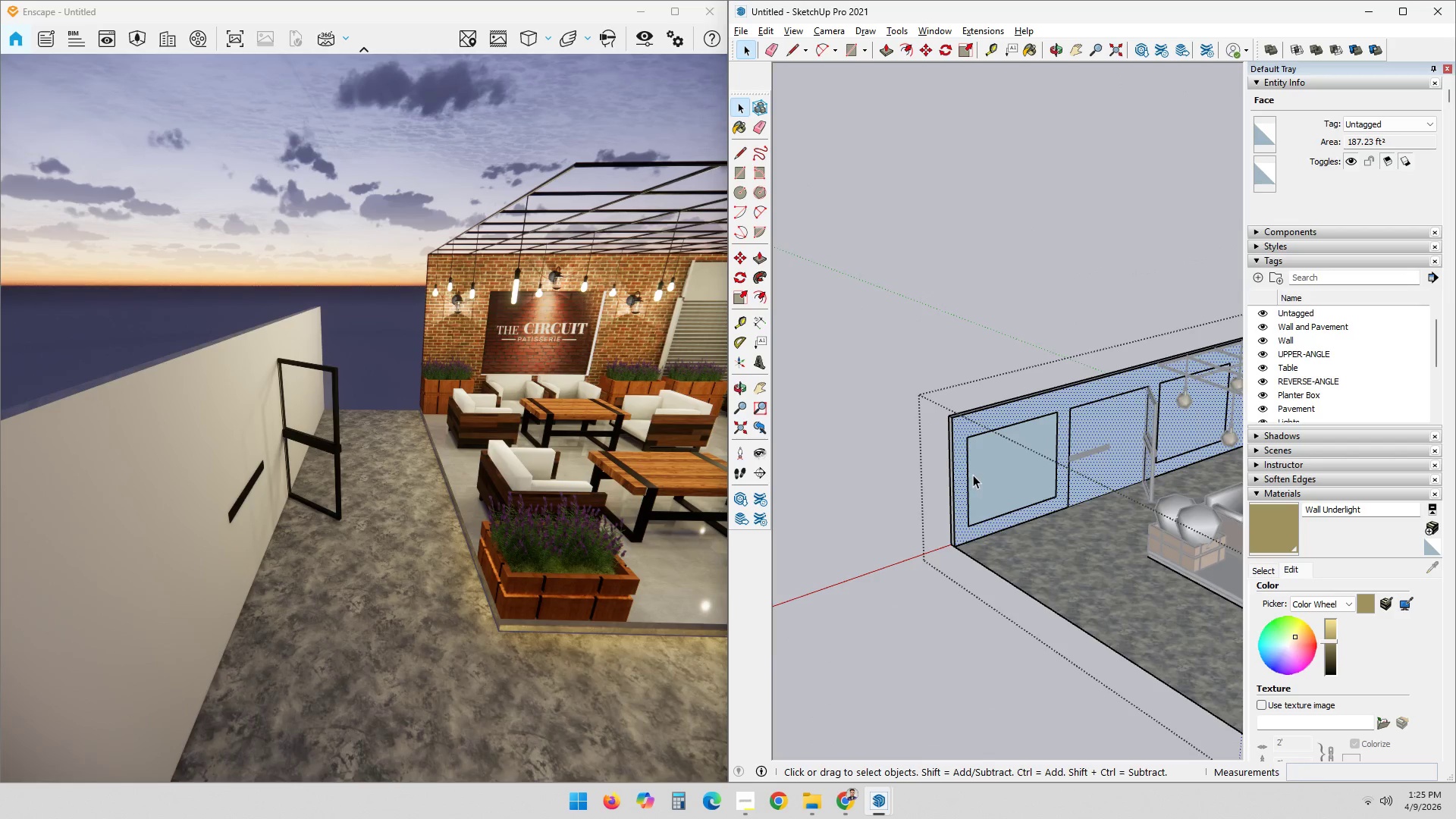 
double_click([975, 475])
 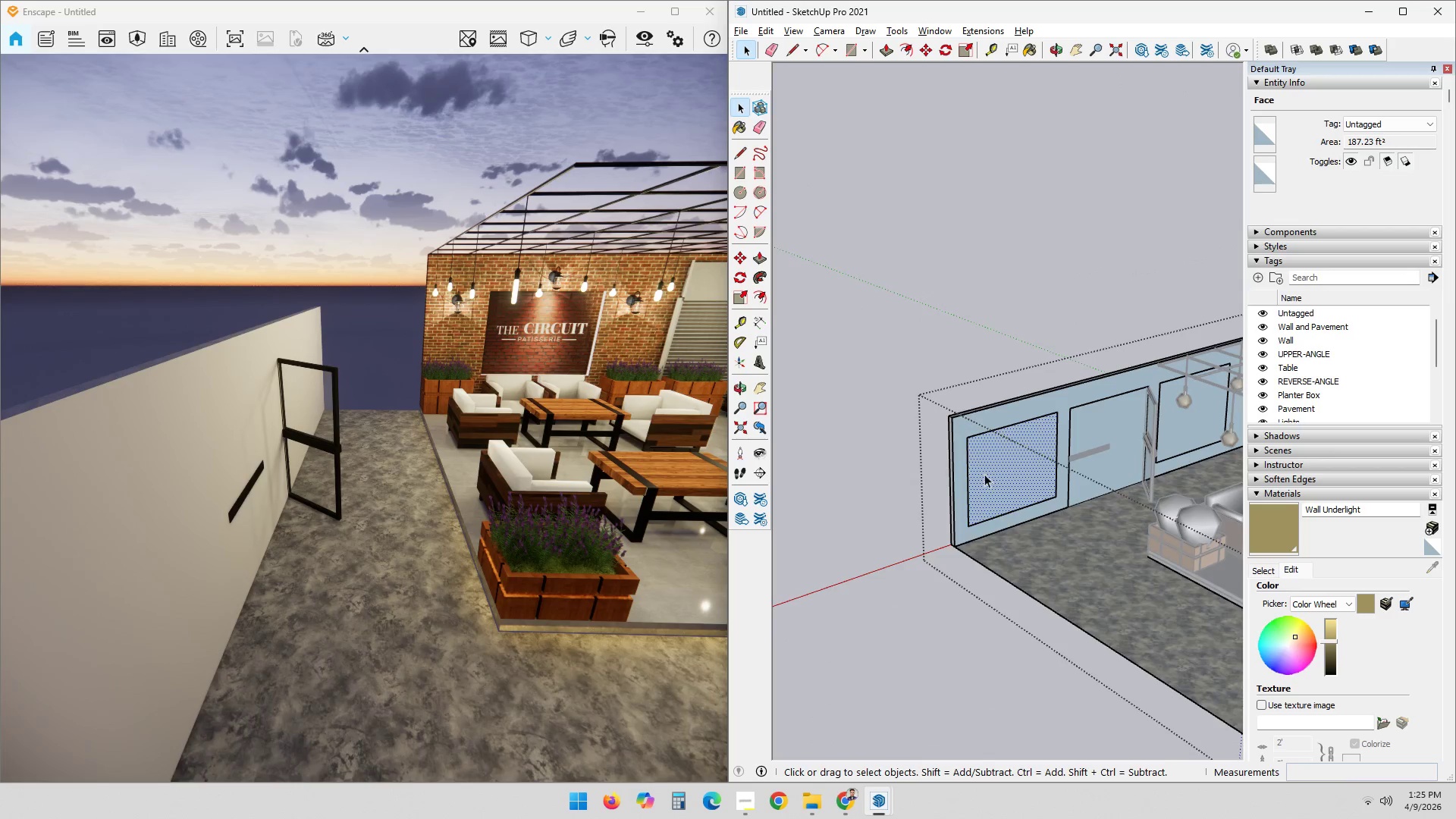 
scroll: coordinate [992, 478], scroll_direction: up, amount: 3.0
 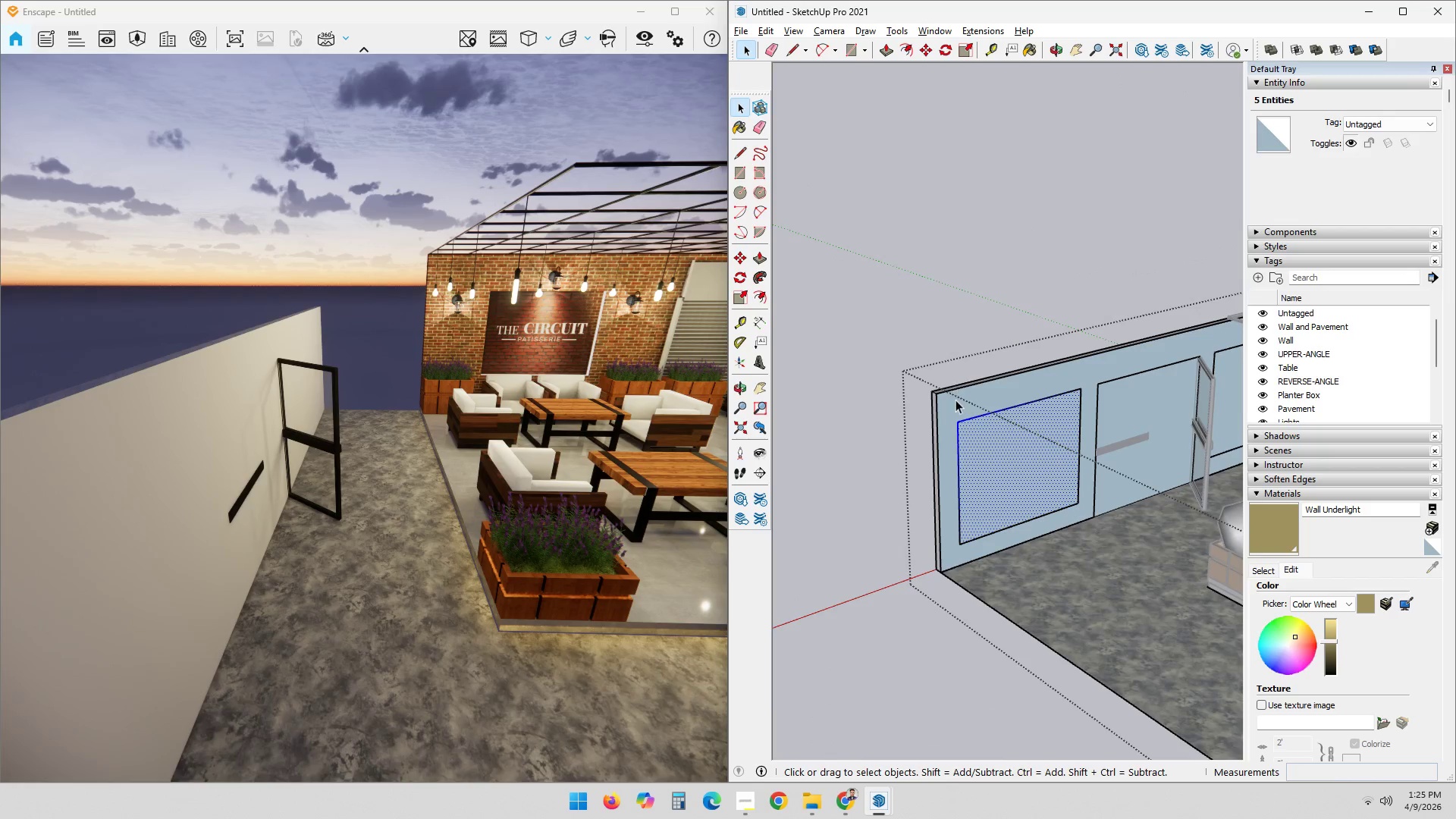 
double_click([956, 400])
 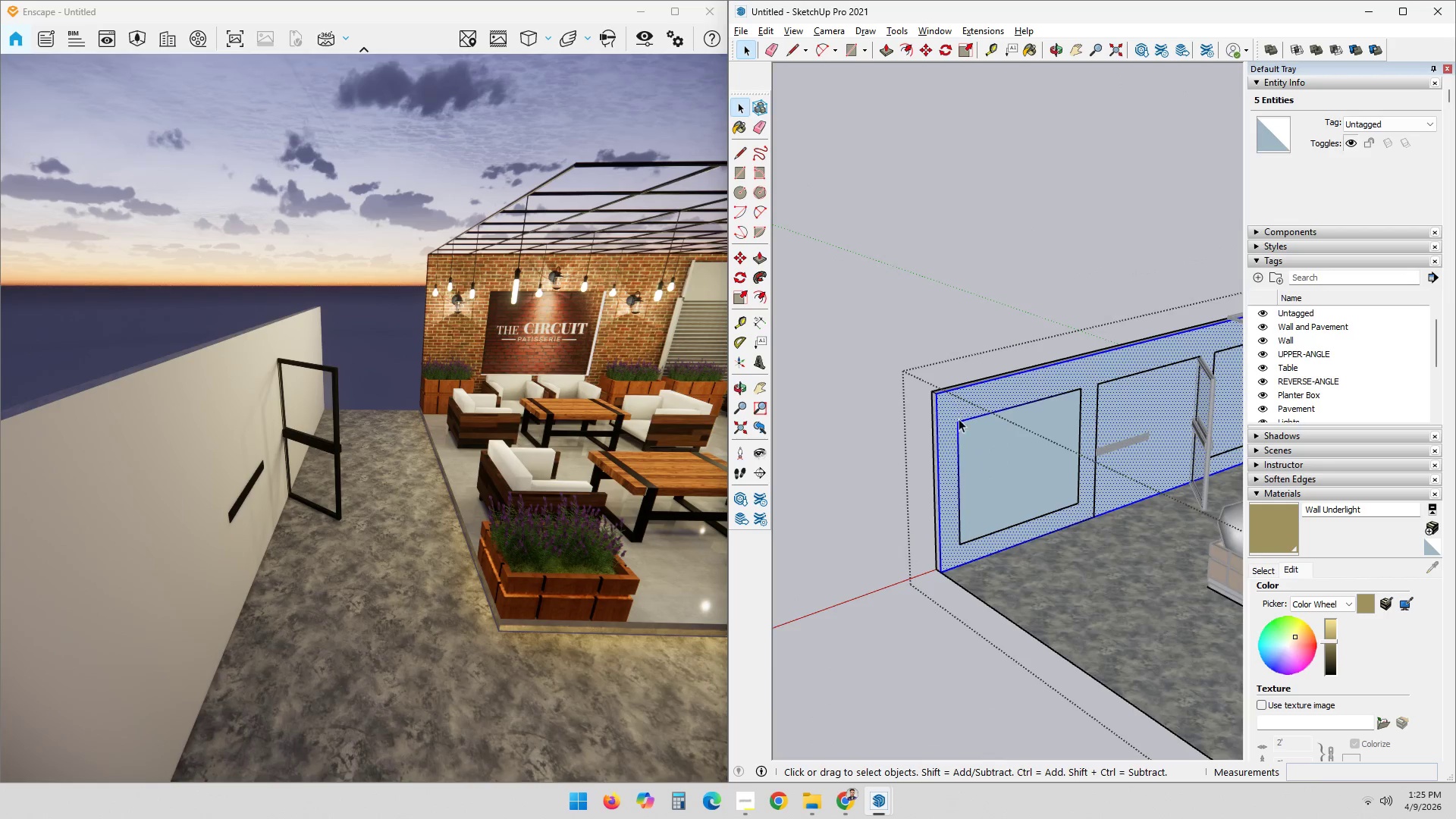 
key(Control+ControlLeft)
 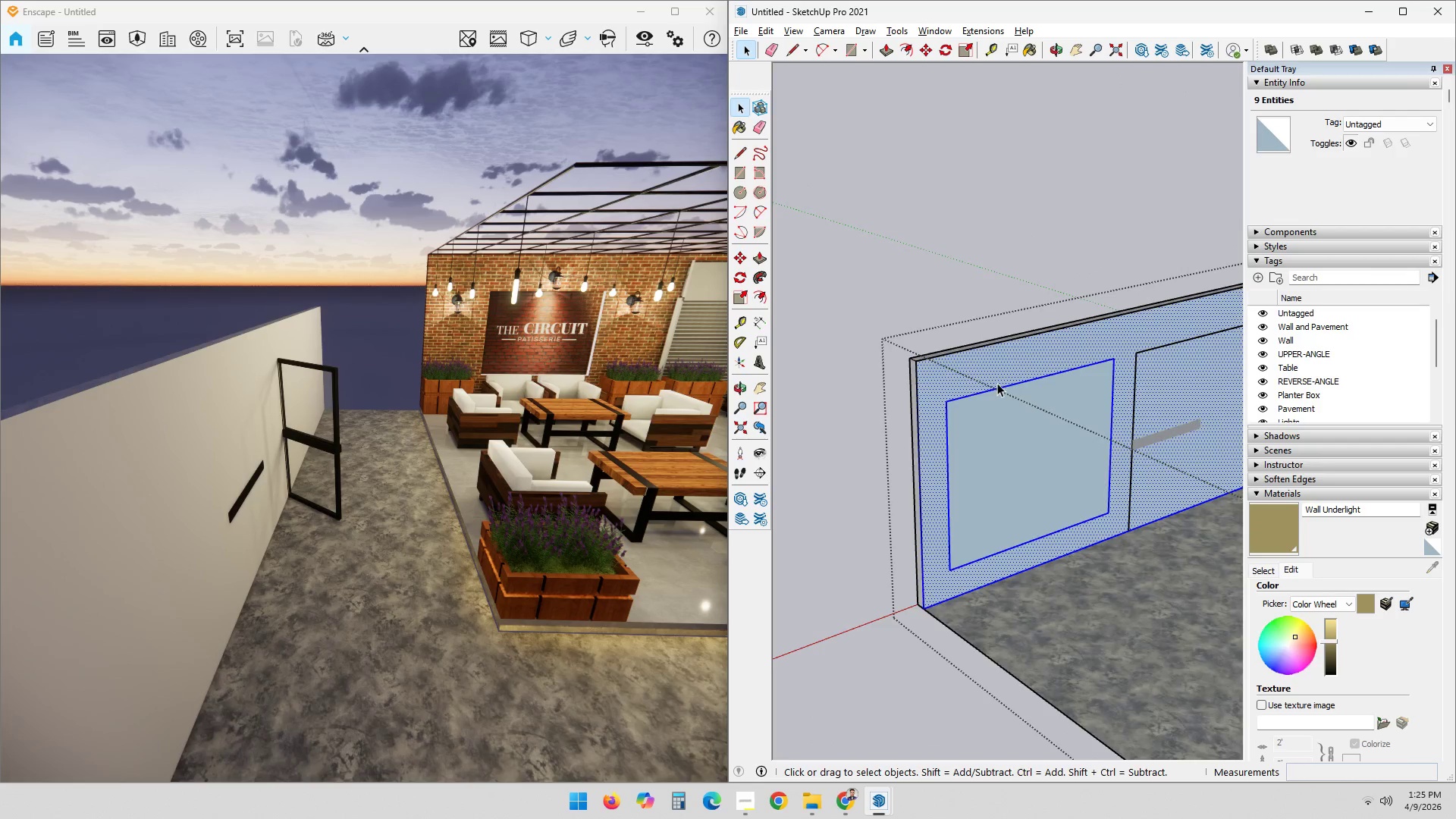 
scroll: coordinate [989, 473], scroll_direction: up, amount: 3.0
 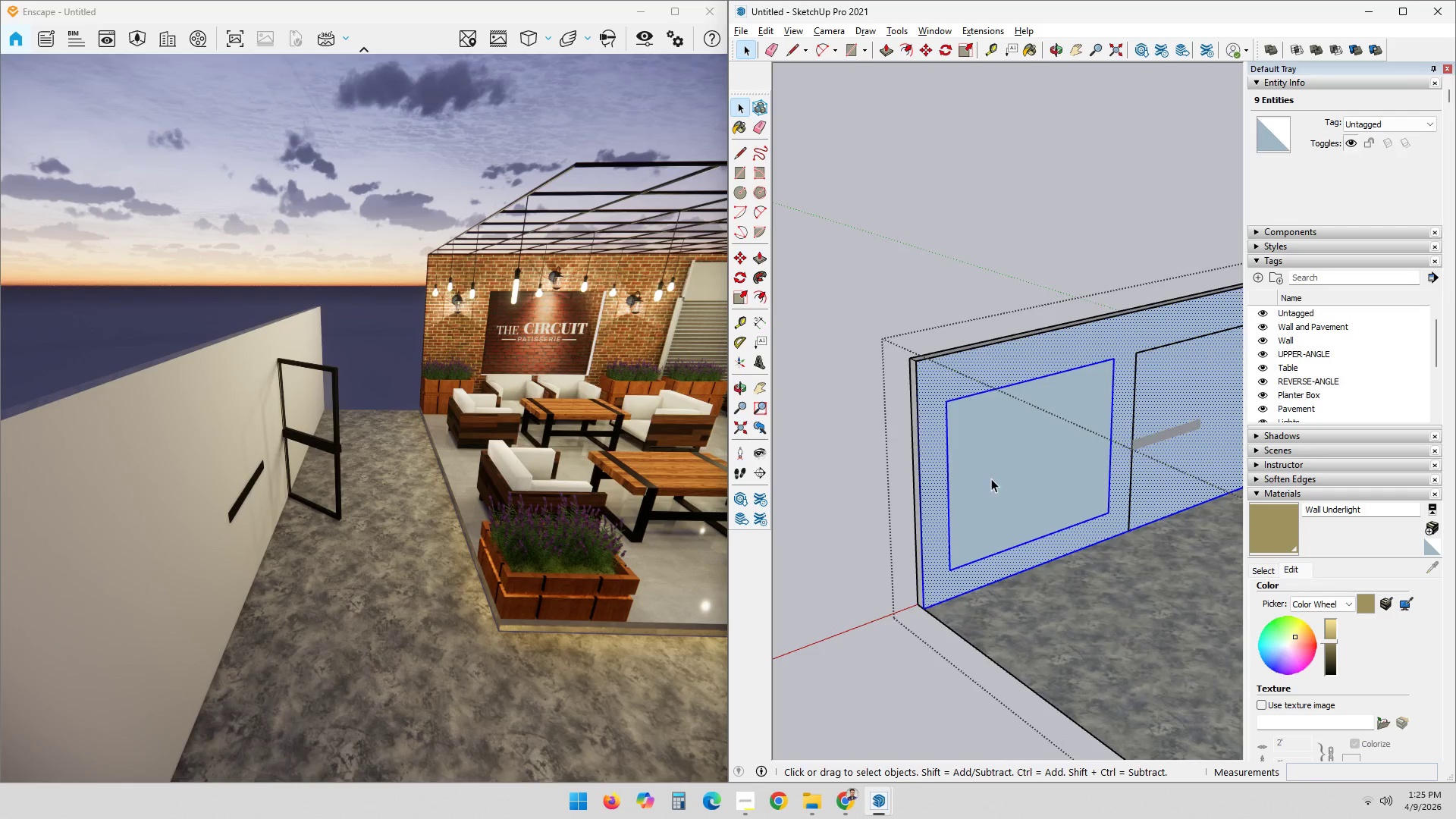 
key(M)
 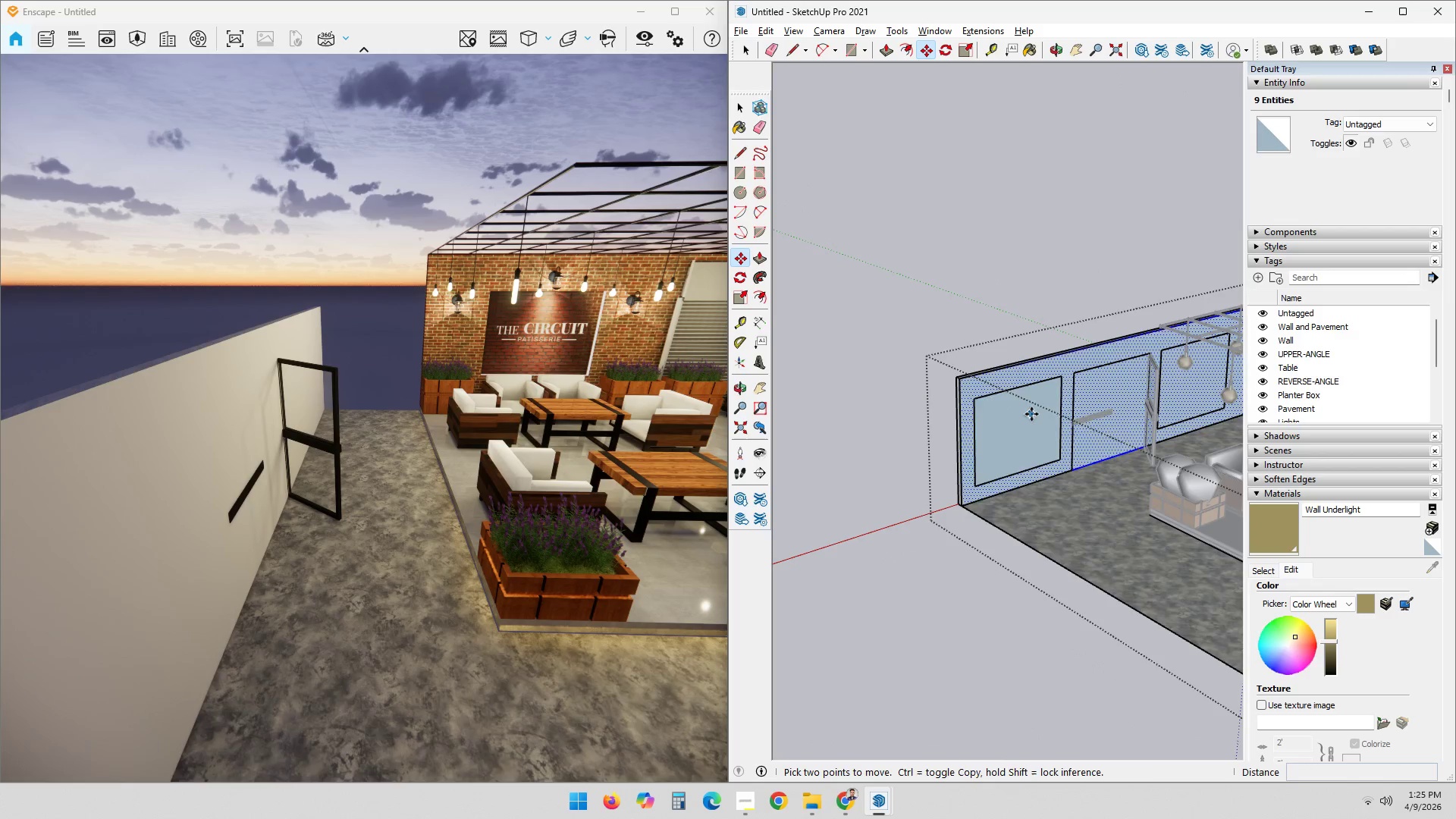 
left_click_drag(start_coordinate=[1031, 414], to_coordinate=[1023, 391])
 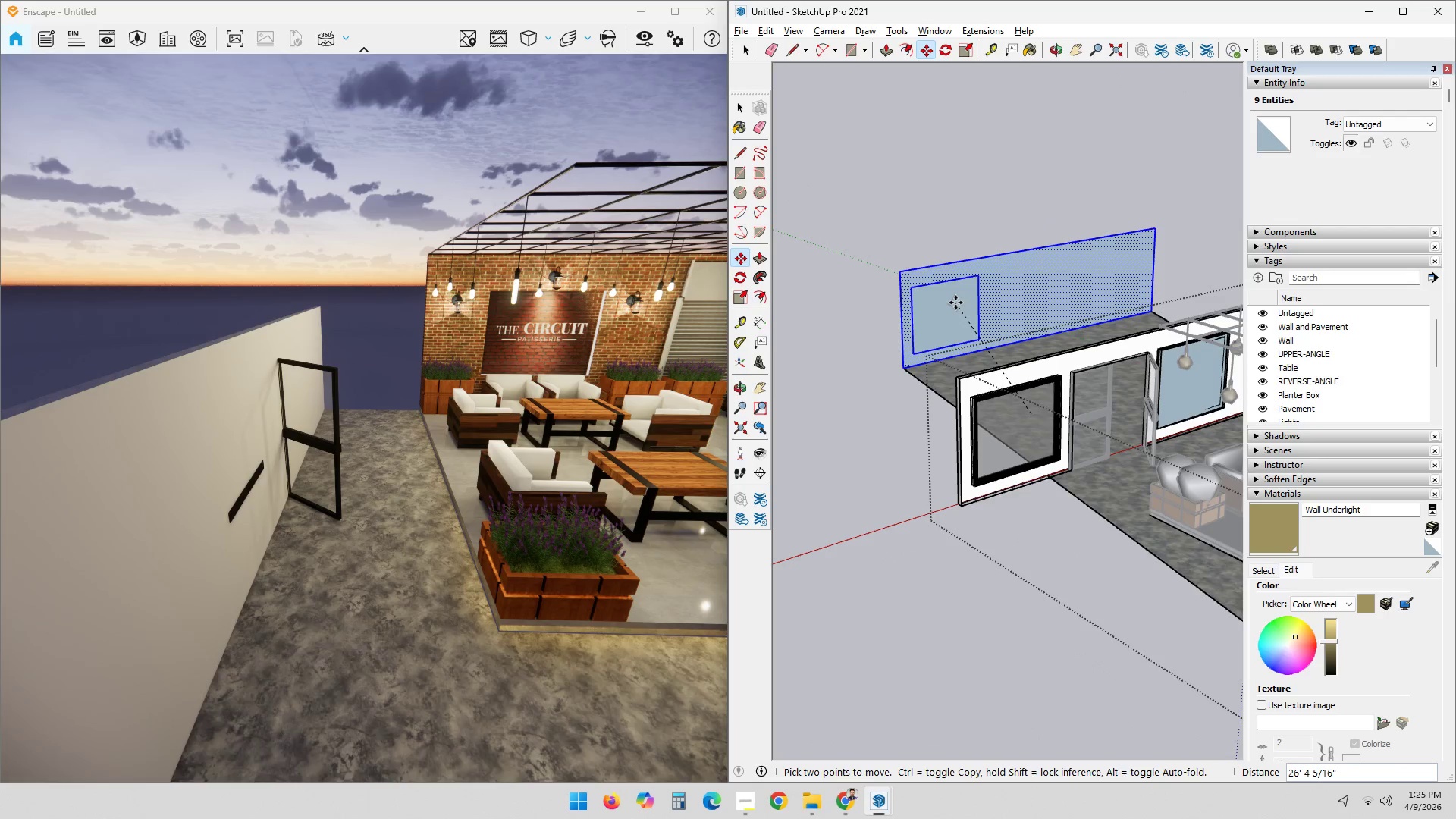 
scroll: coordinate [1006, 413], scroll_direction: down, amount: 7.0
 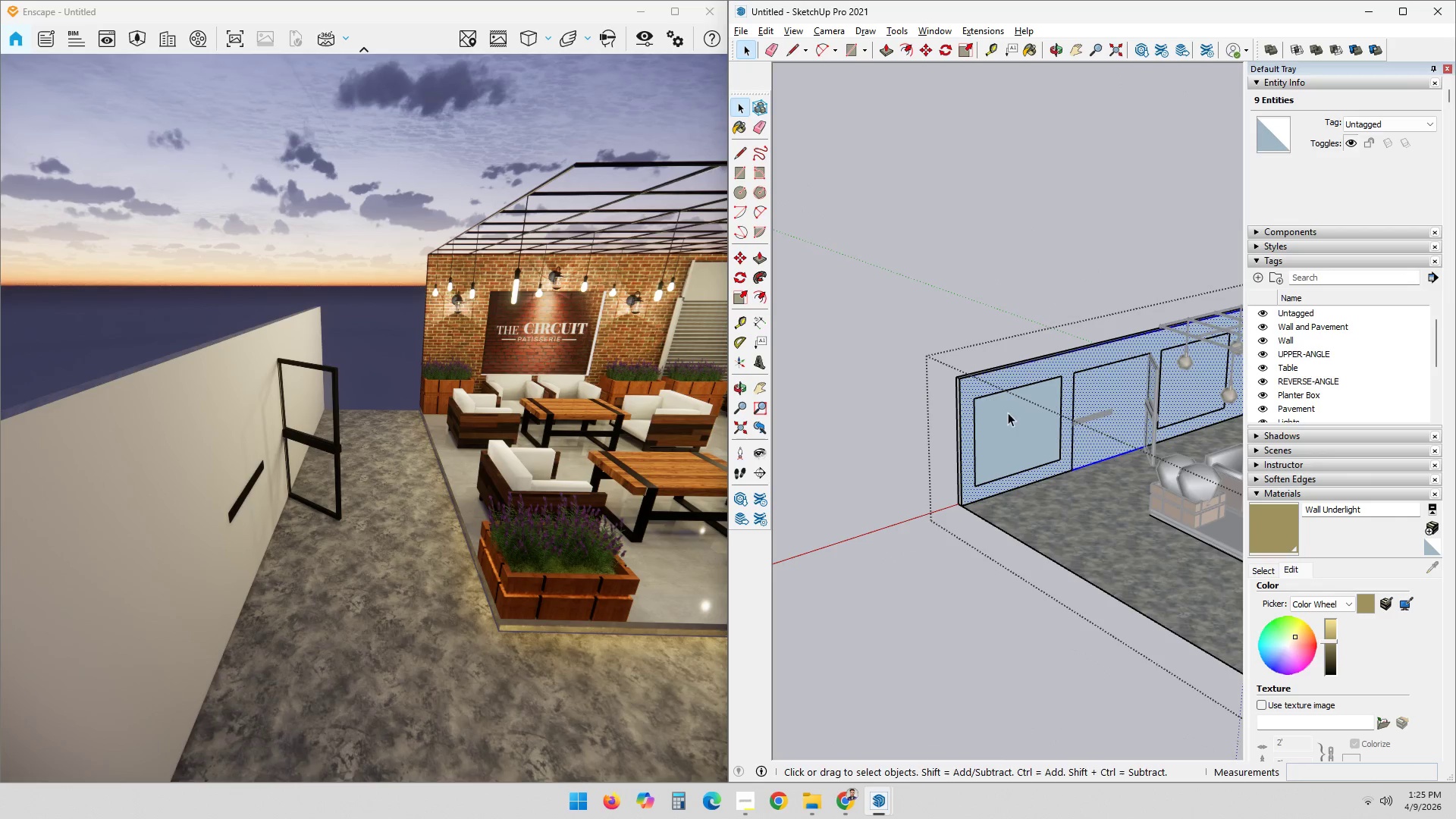 
key(Escape)
 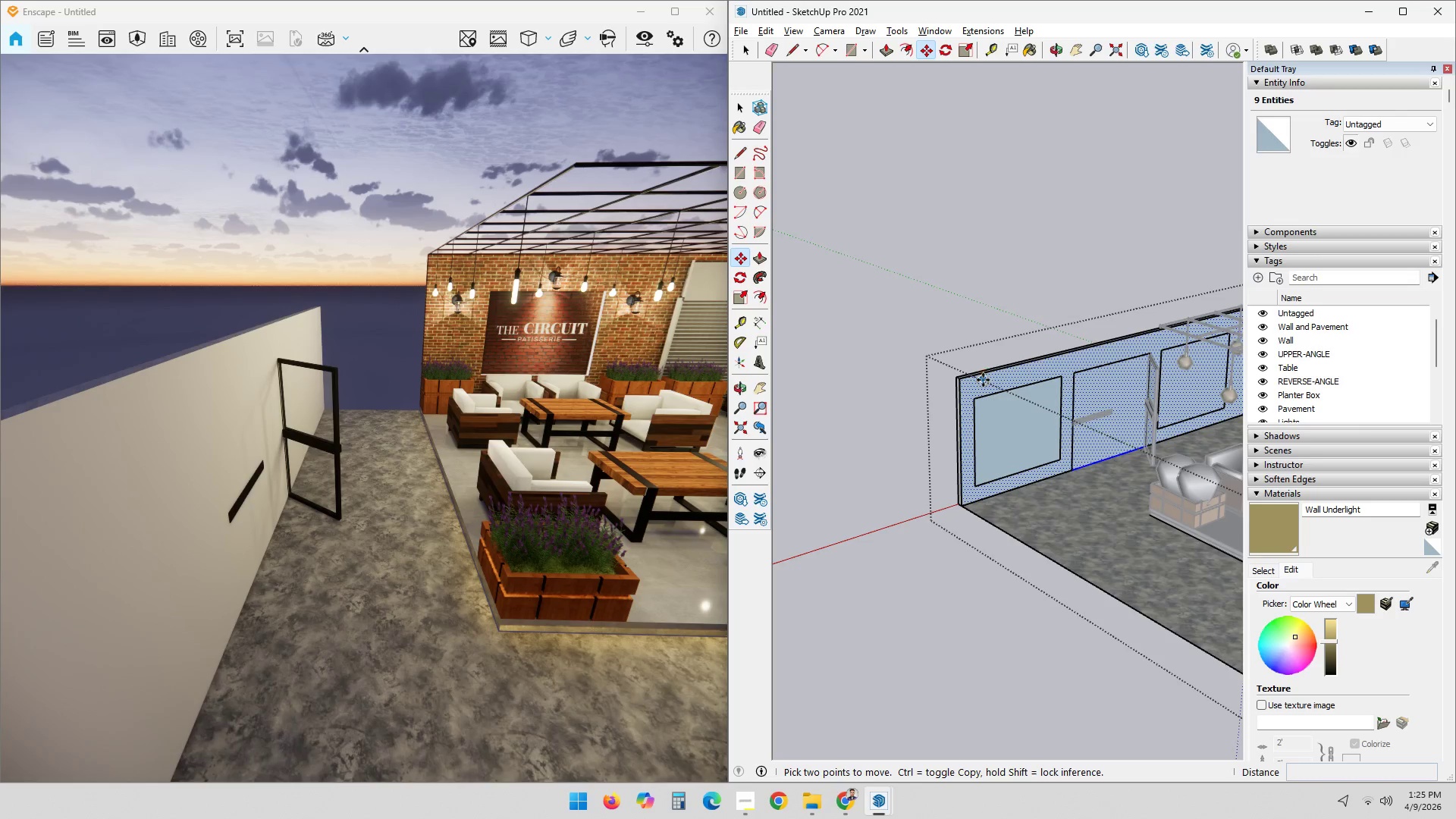 
key(M)
 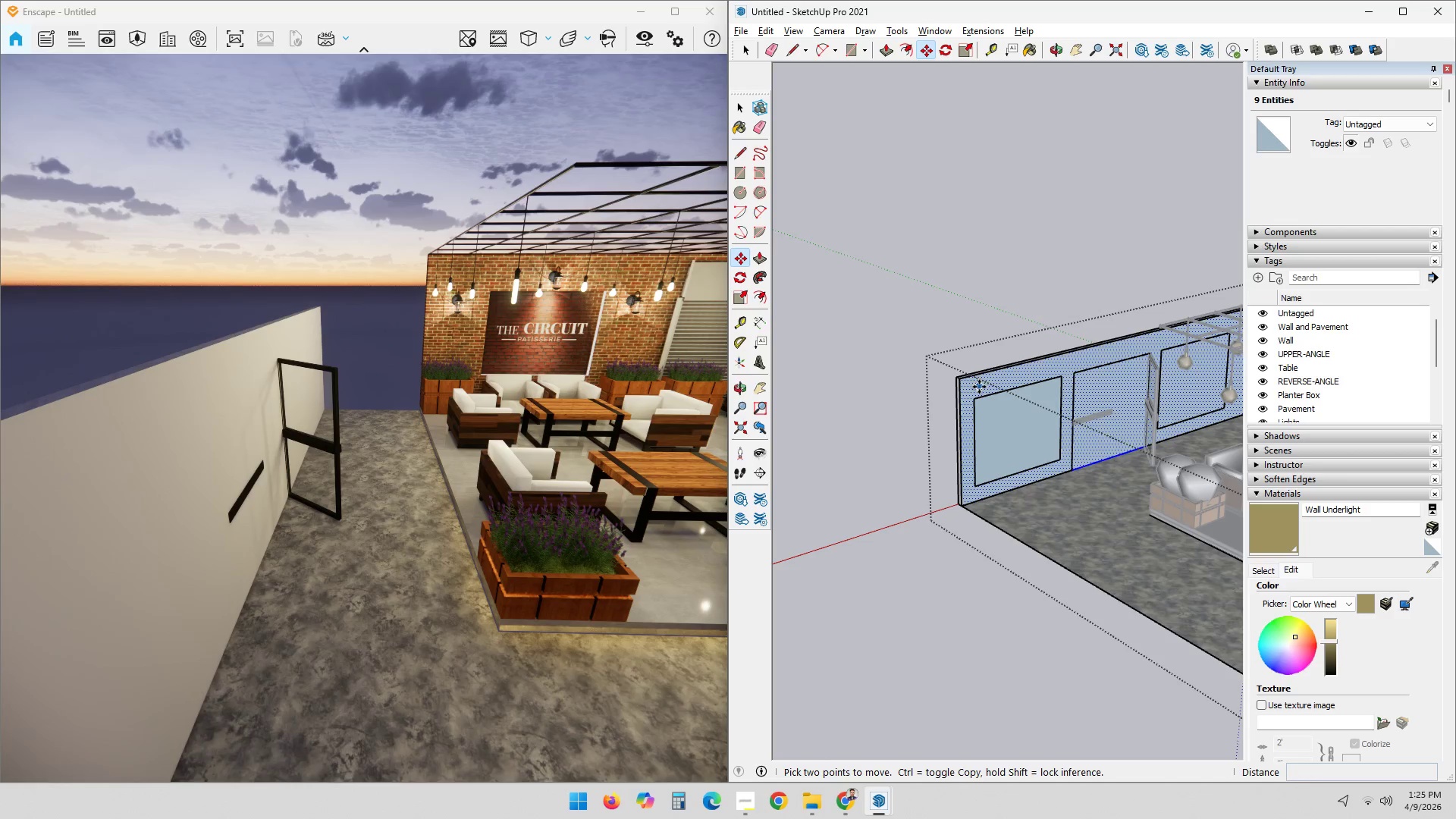 
left_click([979, 388])
 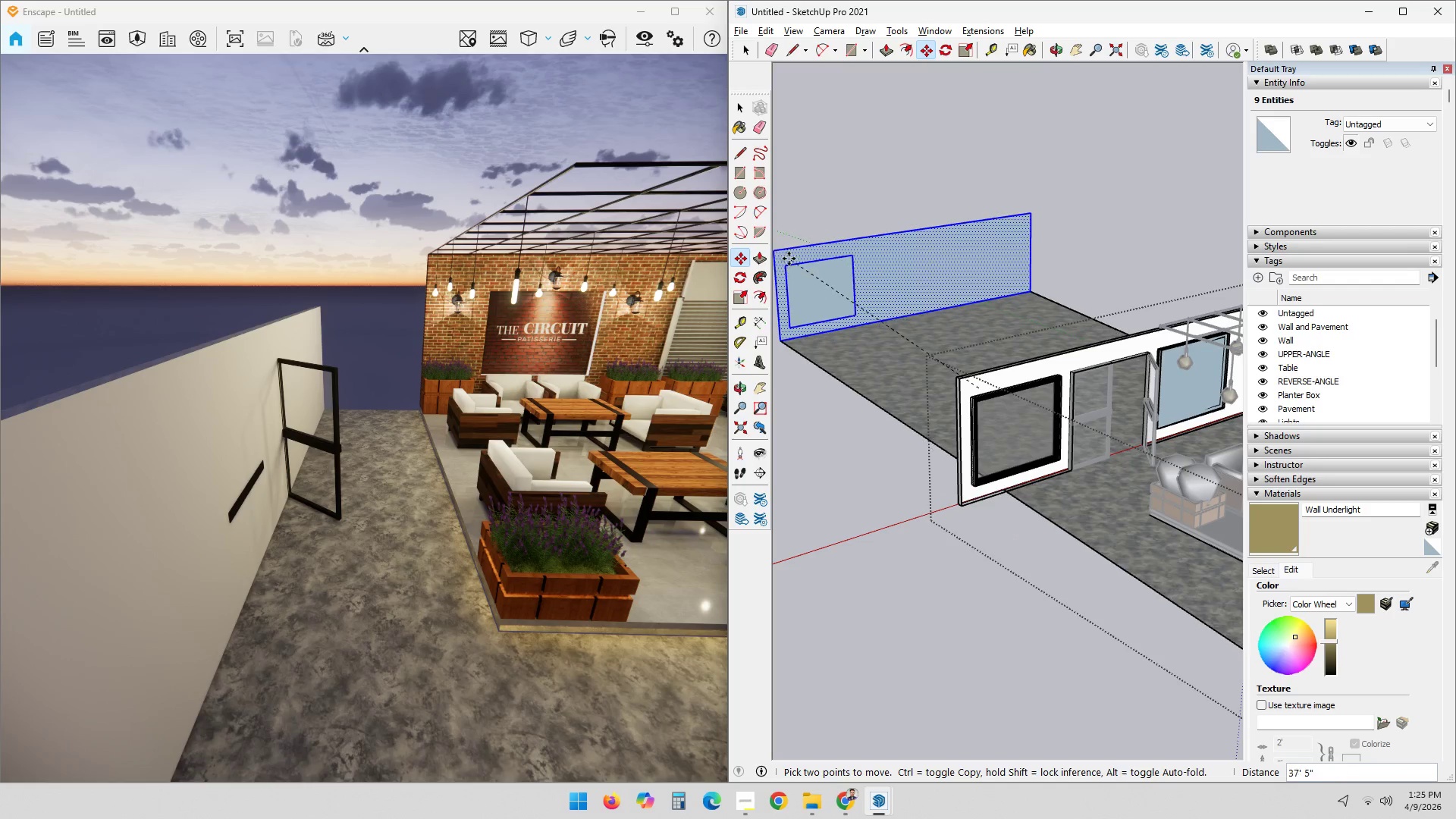 
key(Space)
 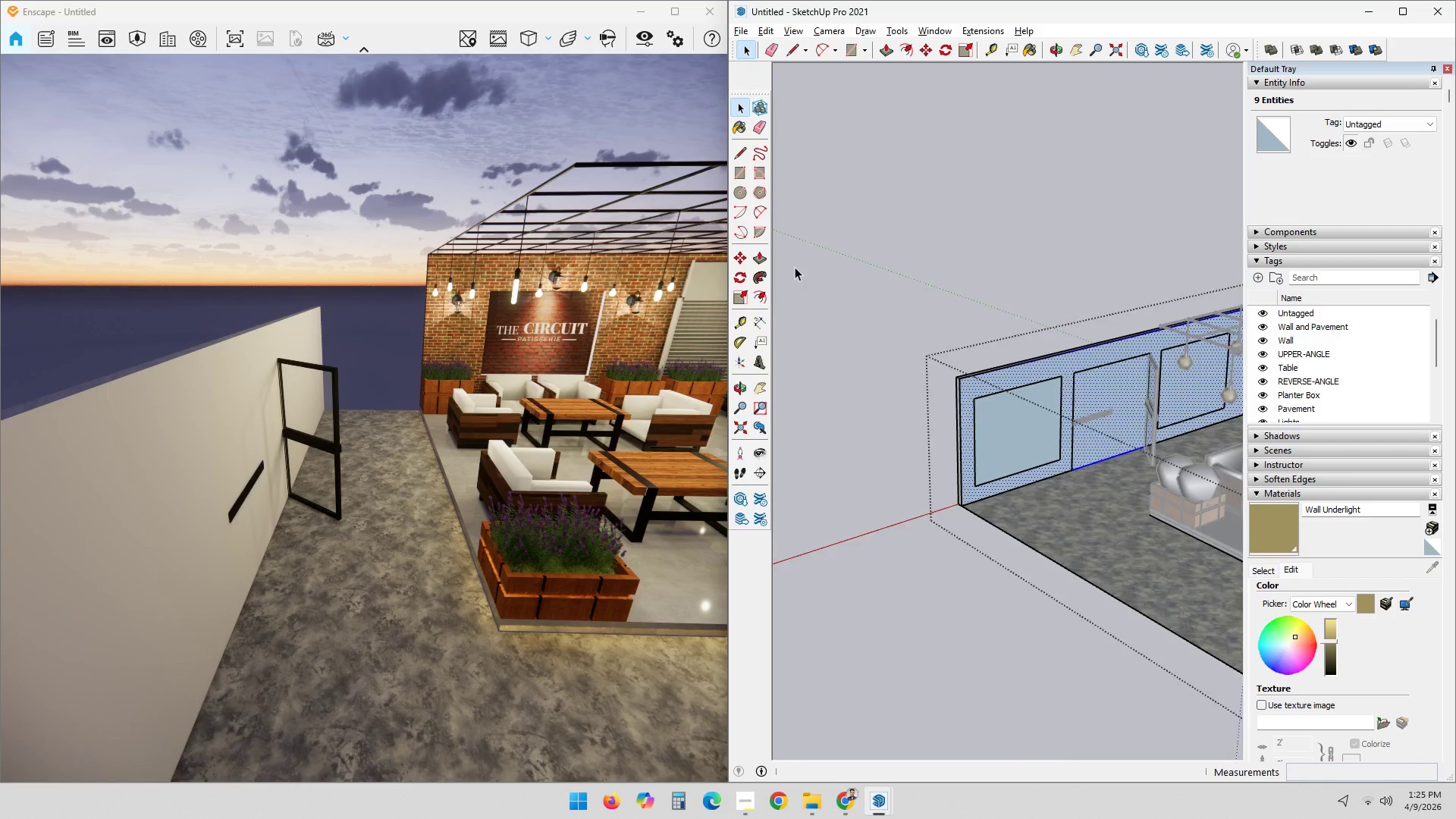 
key(Escape)
 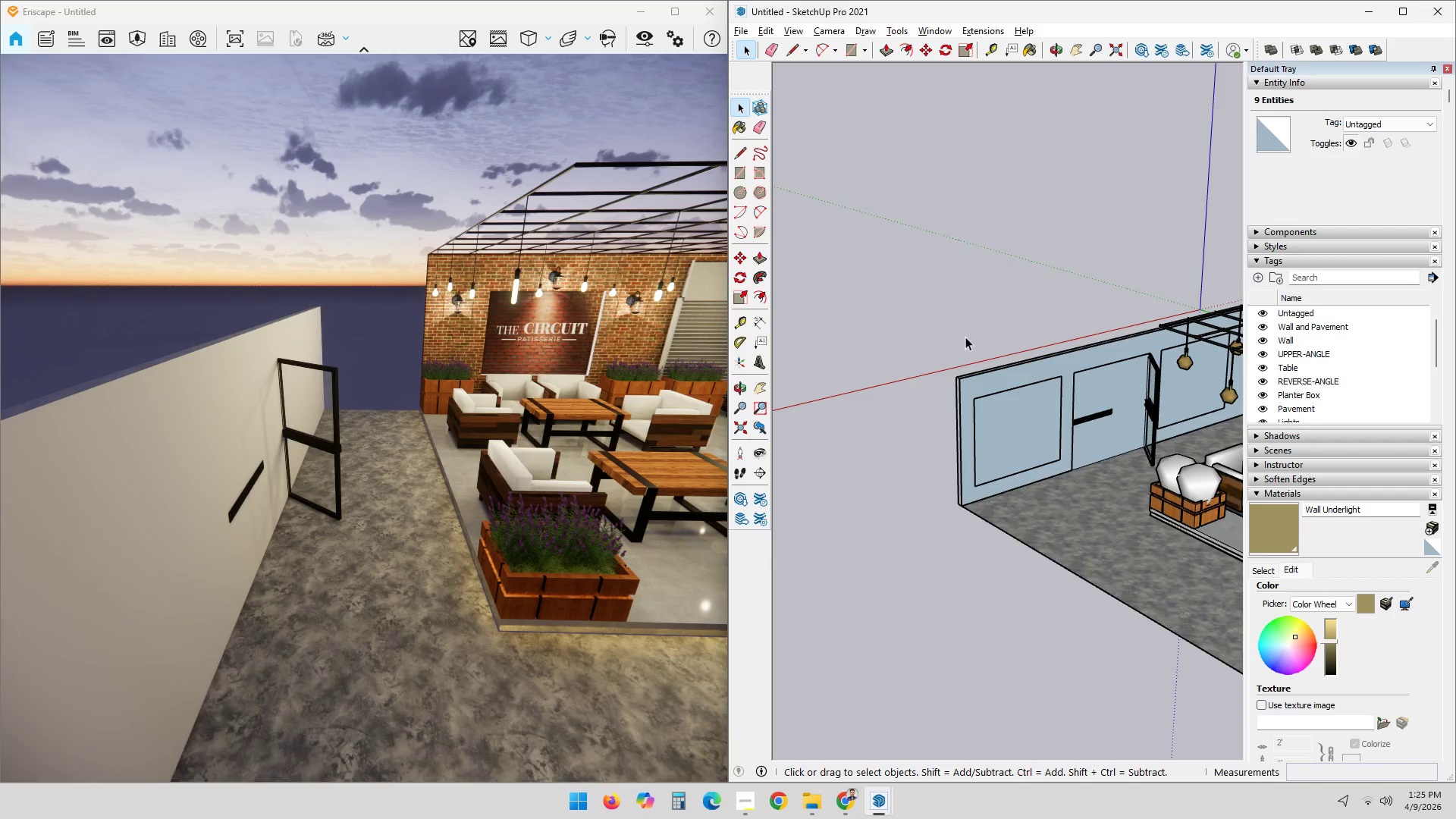 
key(Control+Z)
 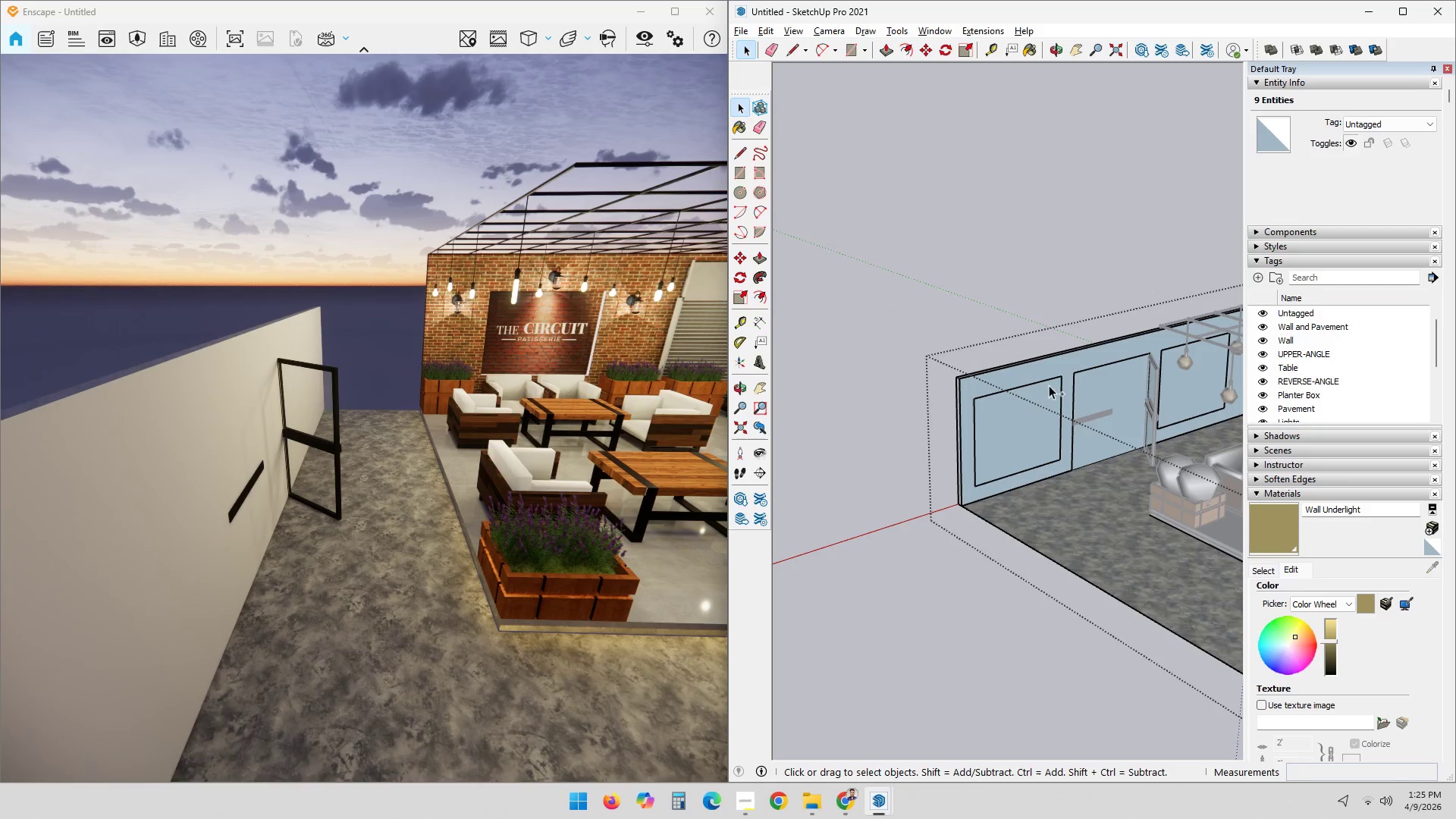 
key(Control+Z)
 